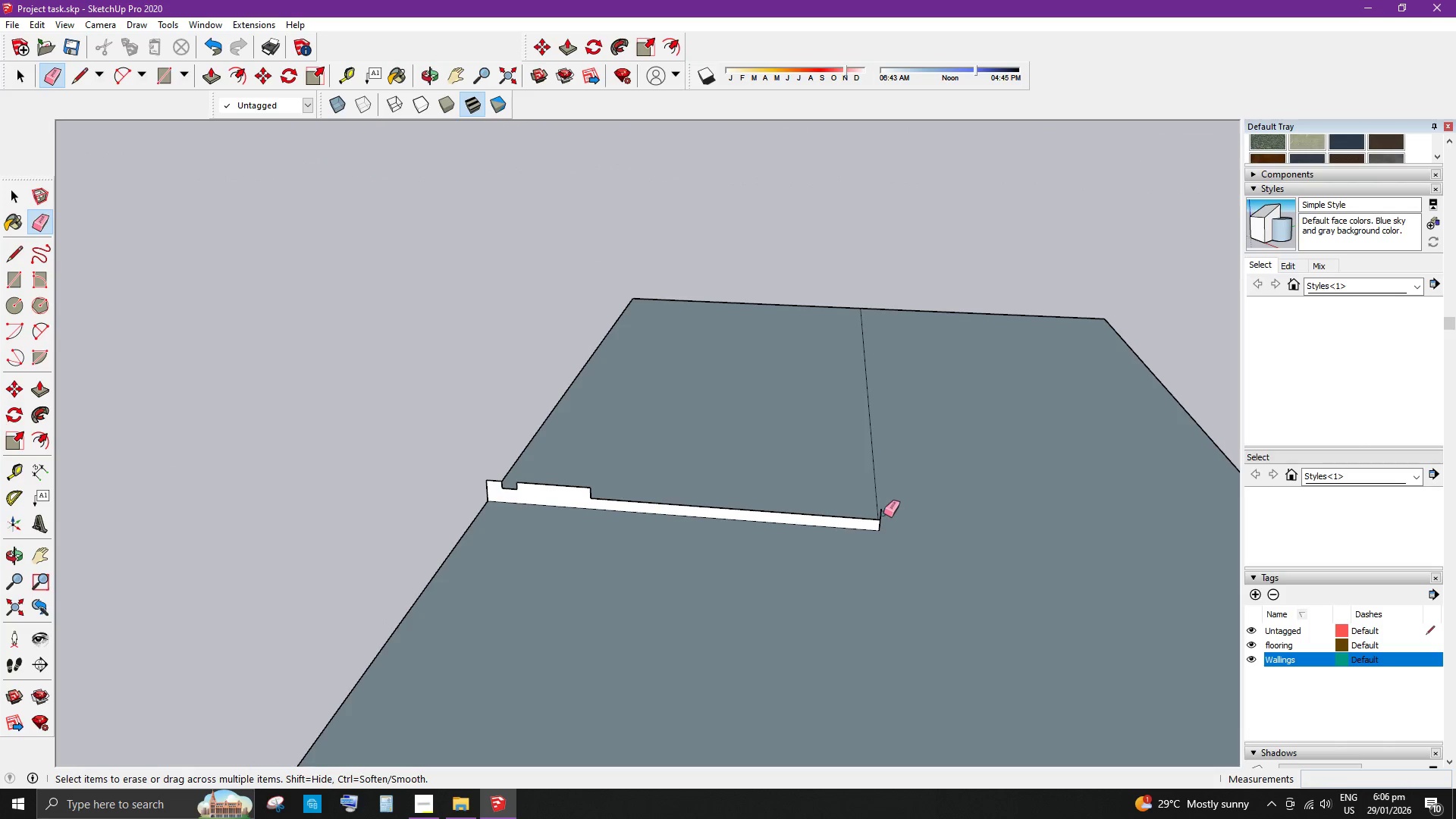 
left_click([882, 513])
 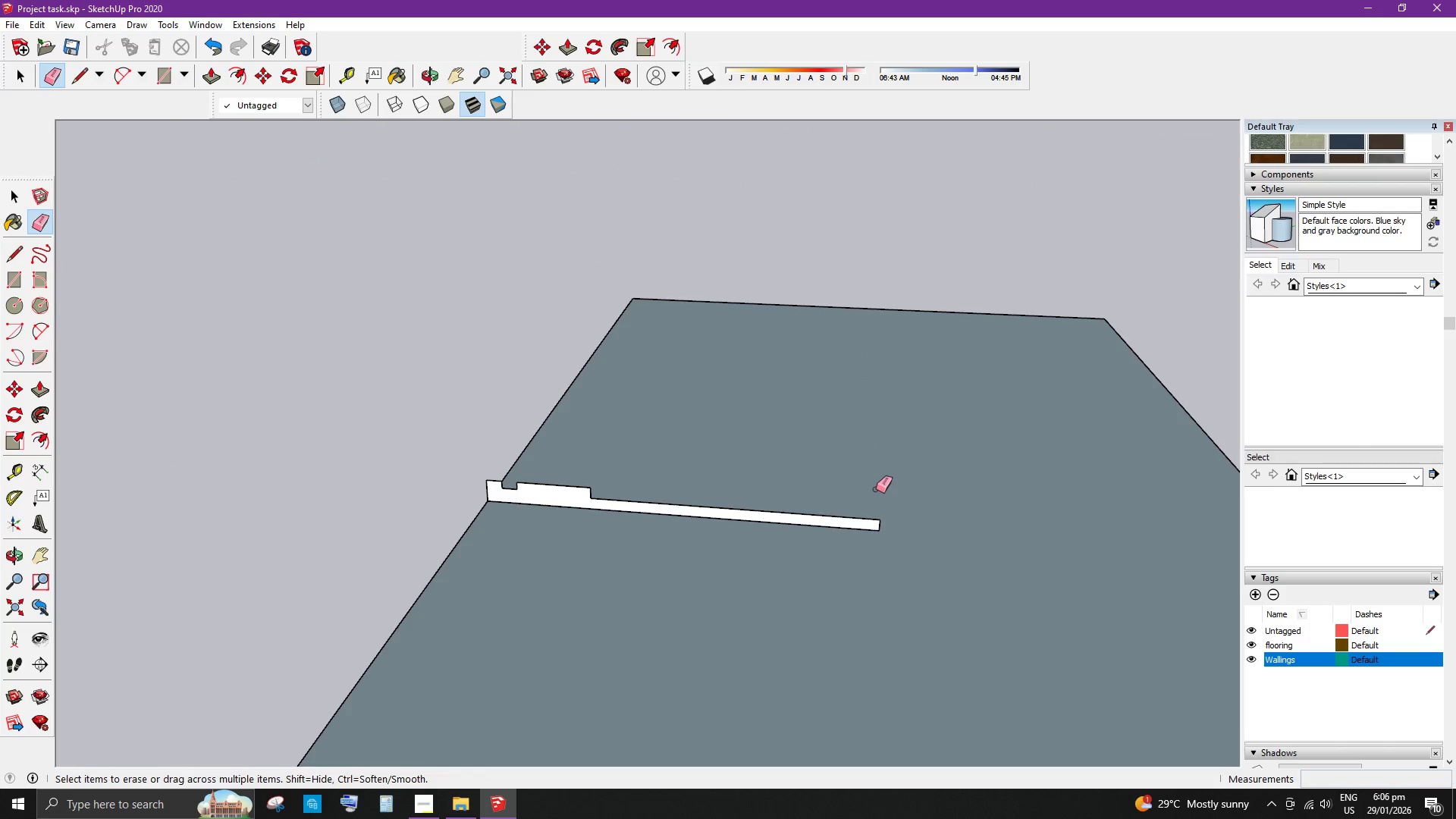 
key(Space)
 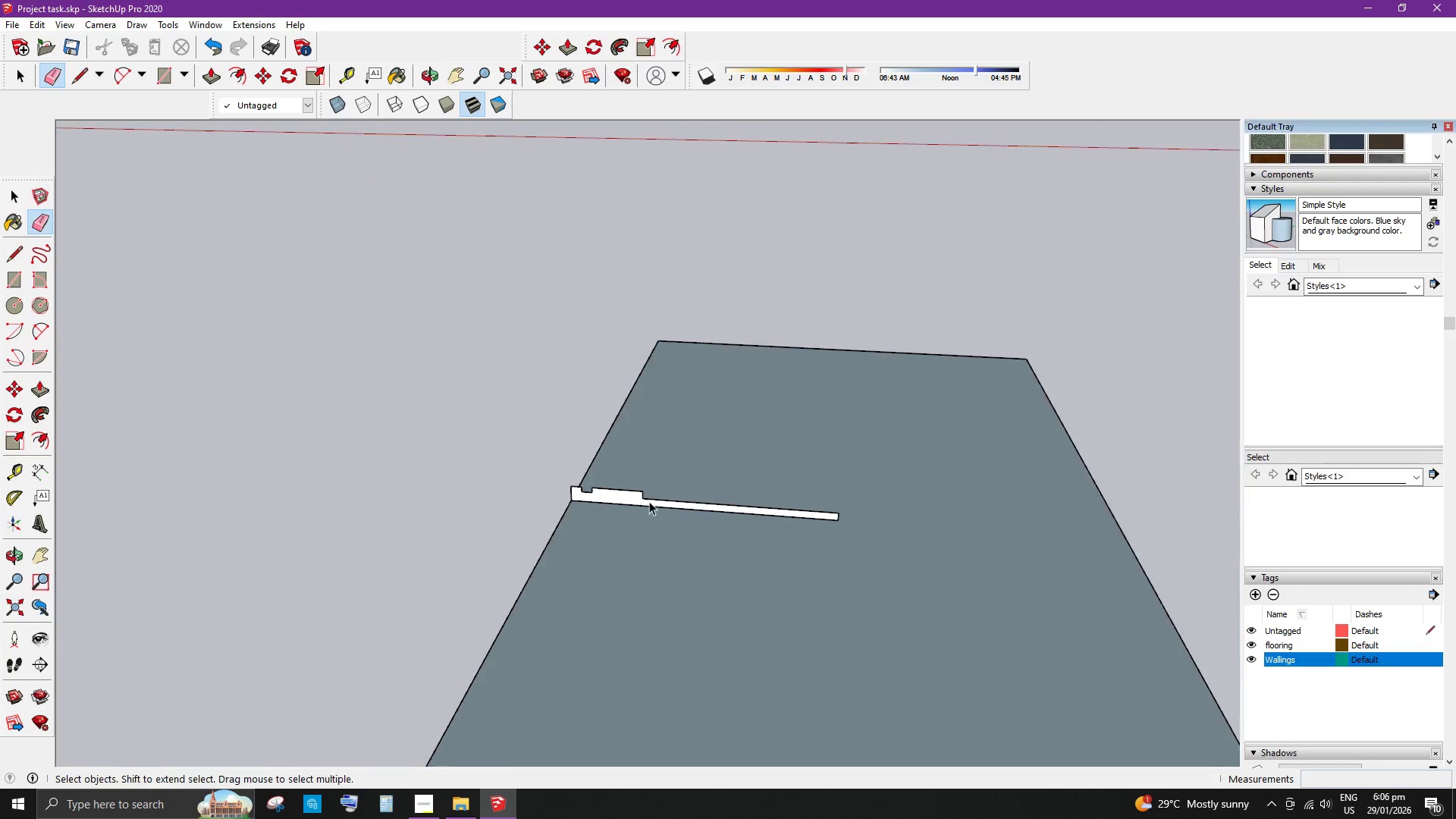 
left_click([692, 572])
 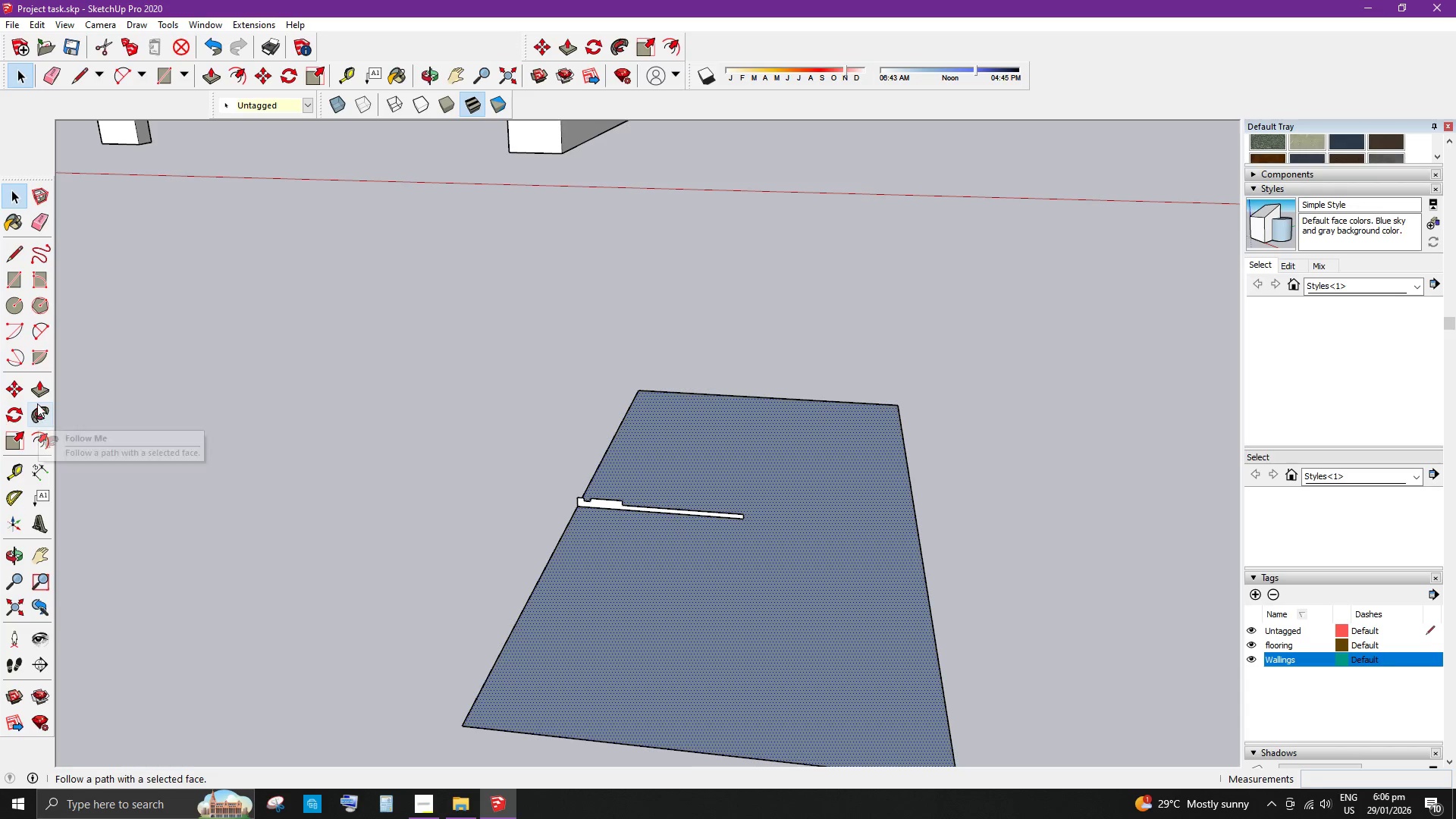 
scroll: coordinate [581, 522], scroll_direction: down, amount: 9.0
 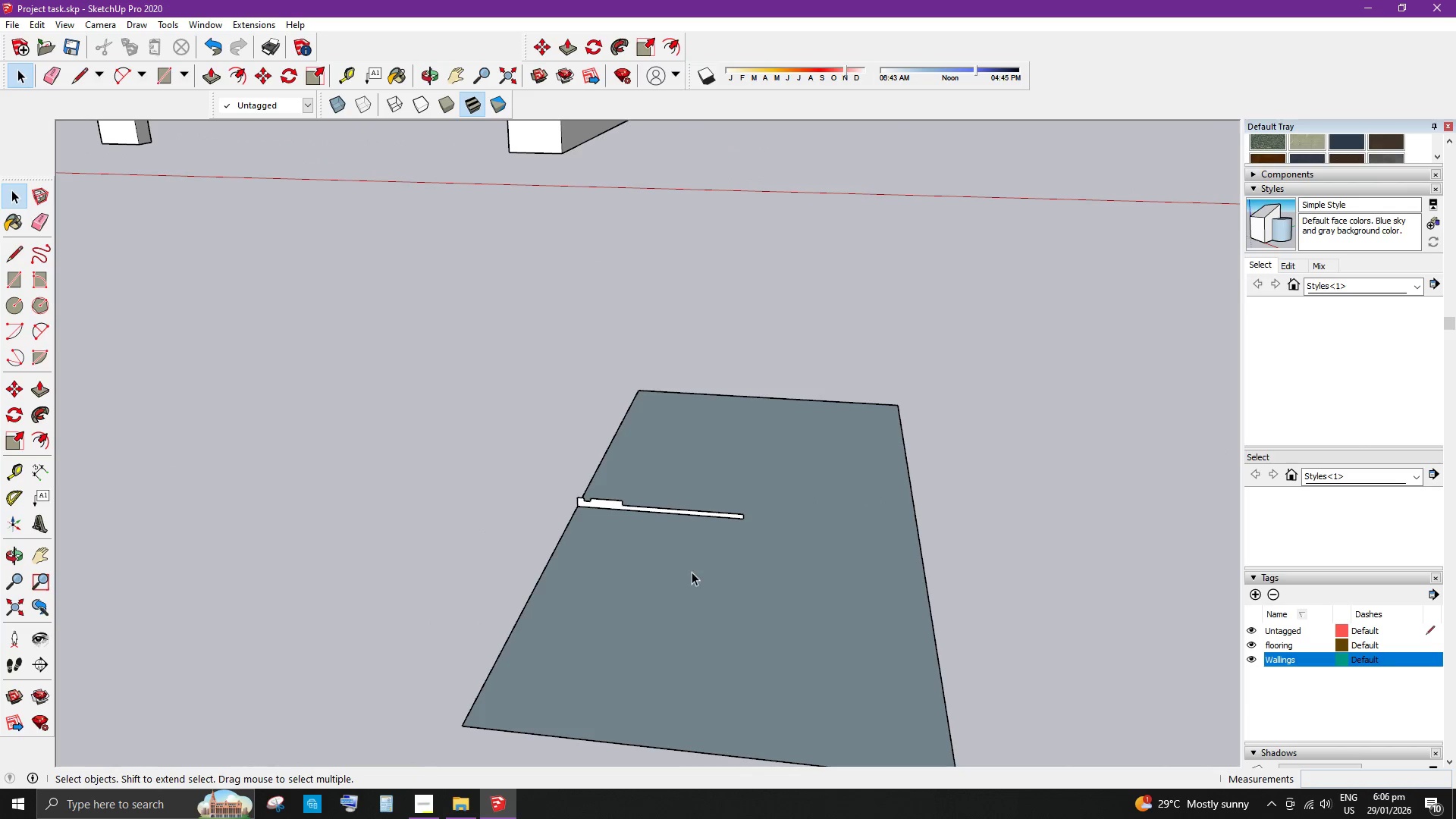 
left_click([40, 410])
 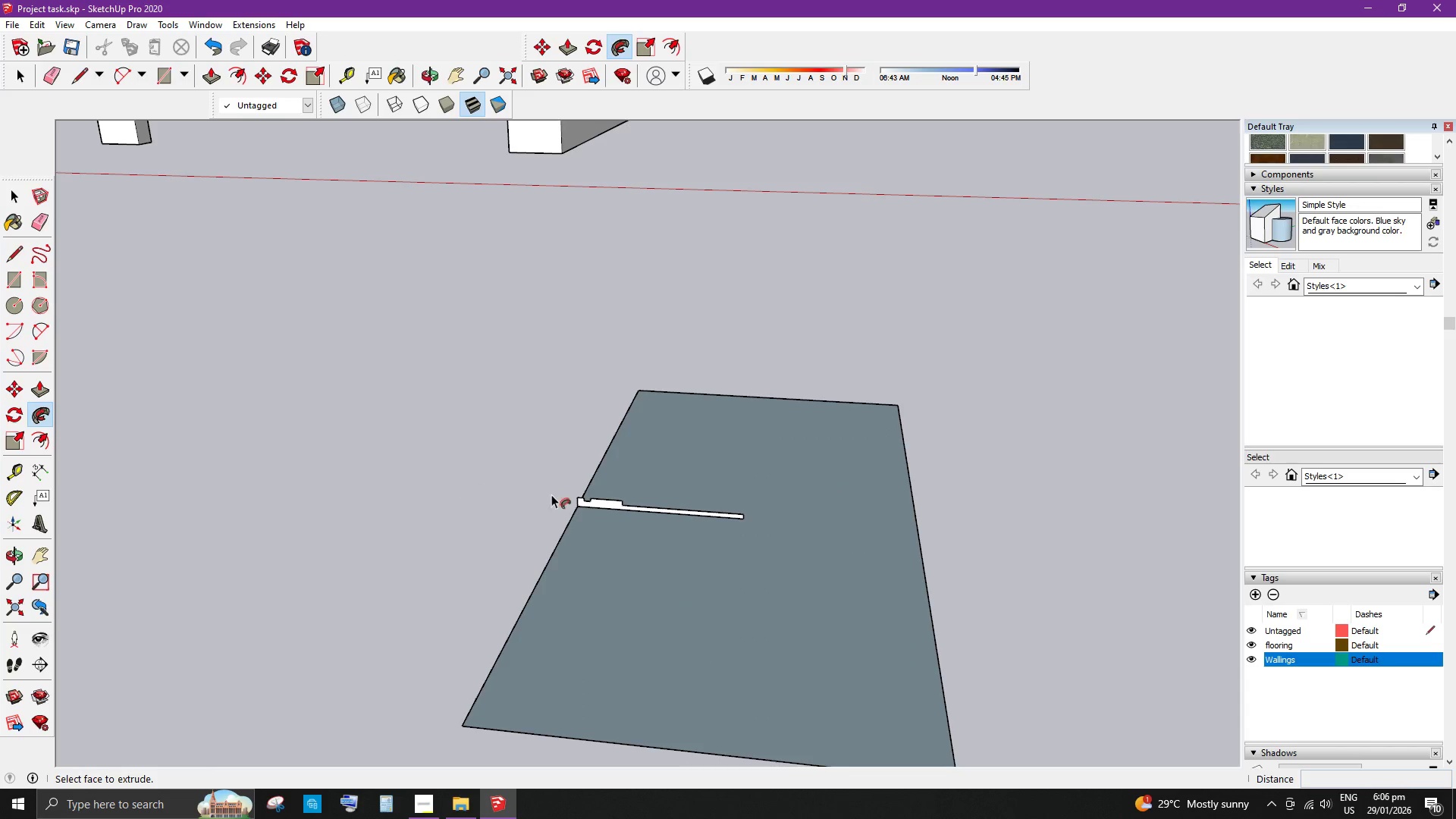 
scroll: coordinate [598, 510], scroll_direction: up, amount: 4.0
 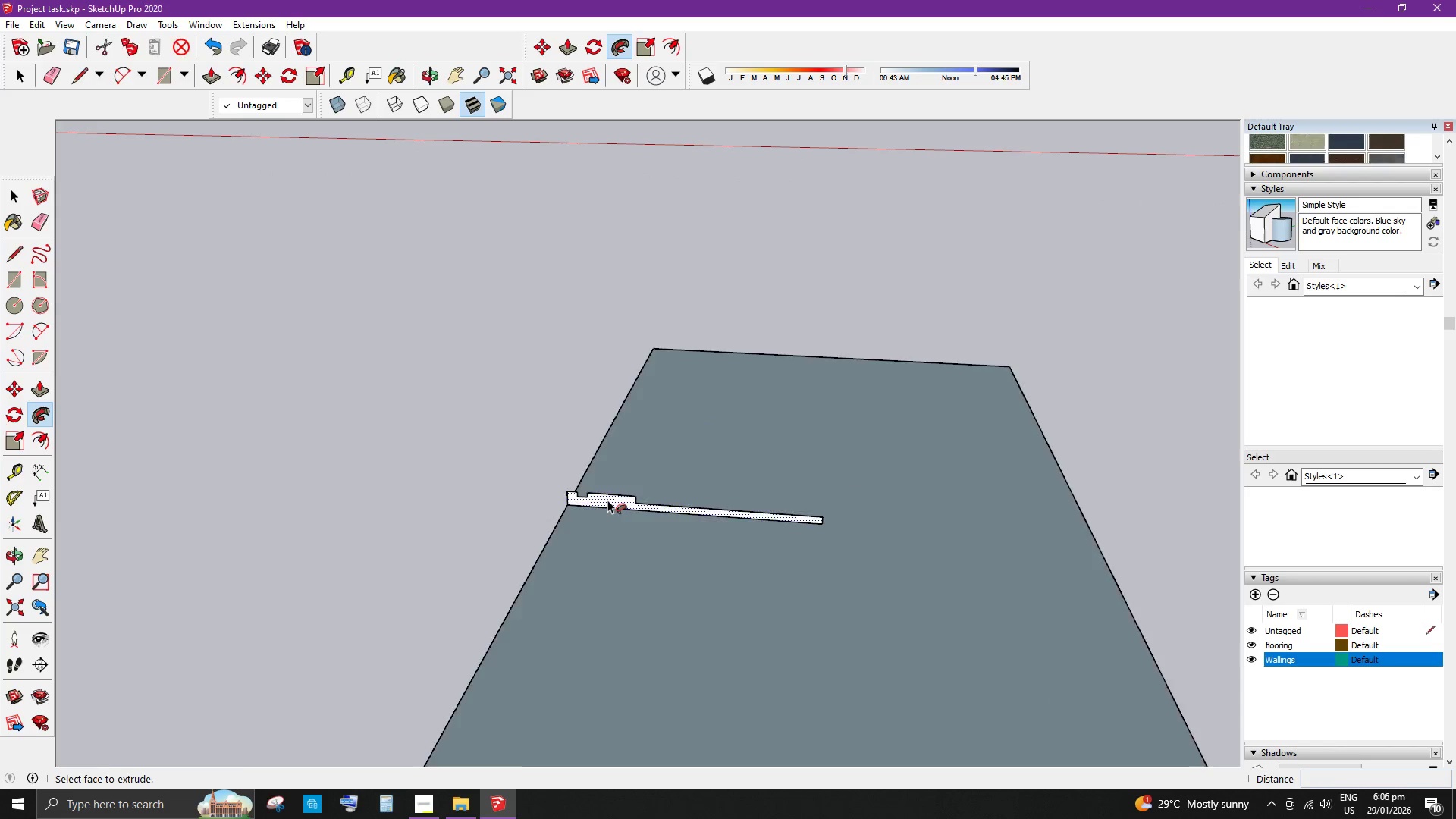 
left_click([607, 500])
 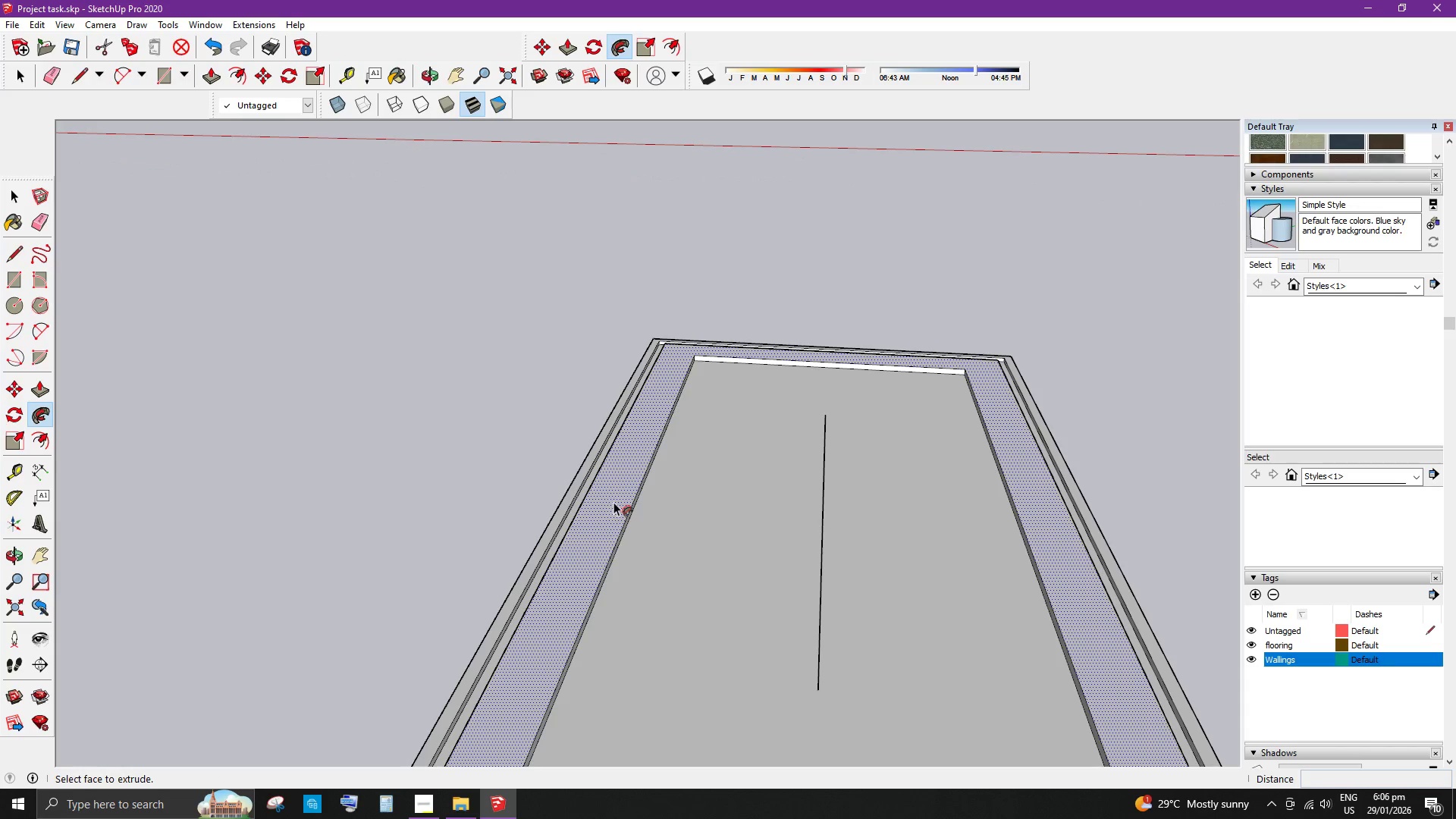 
key(Space)
 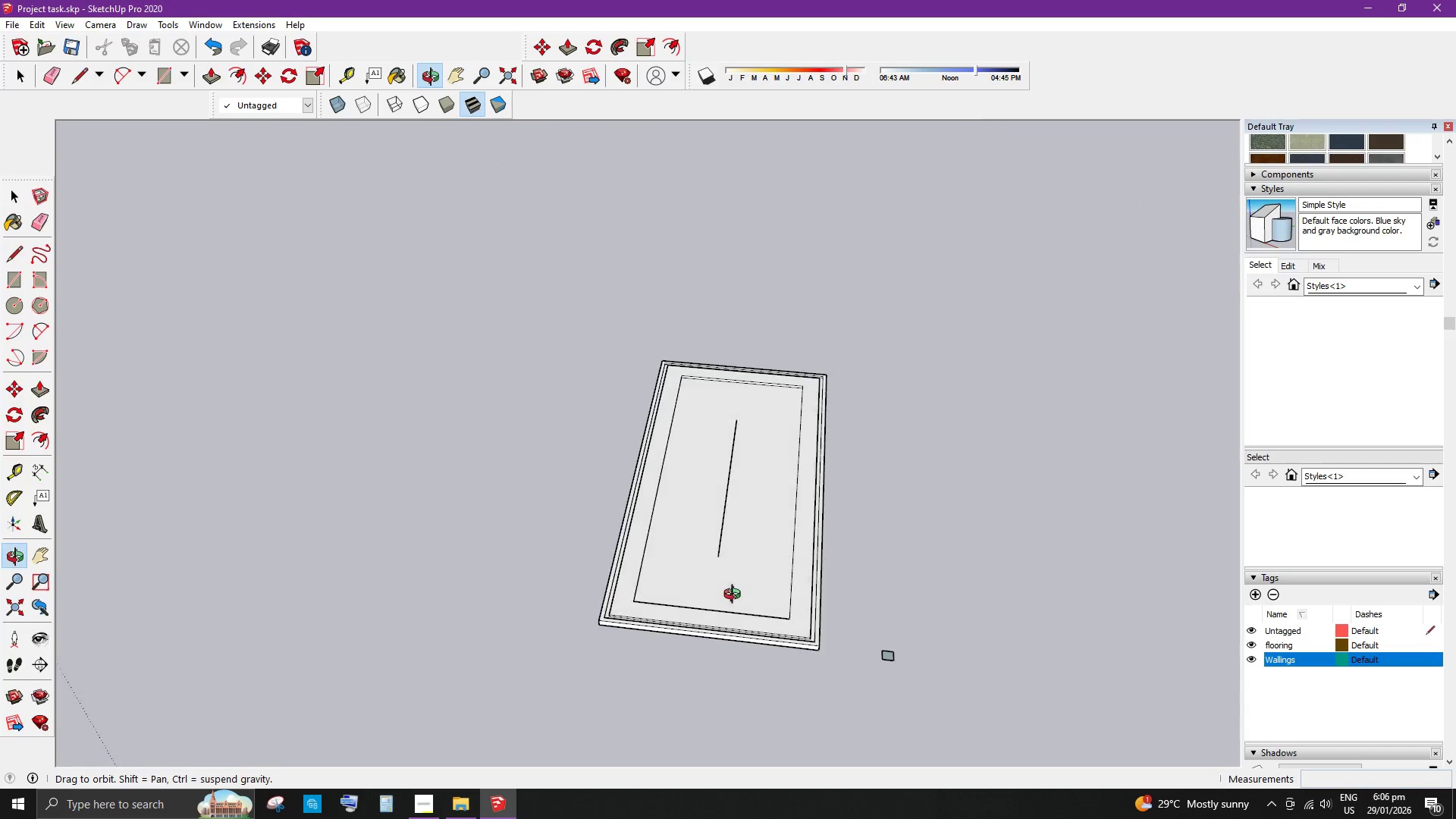 
scroll: coordinate [681, 470], scroll_direction: down, amount: 10.0
 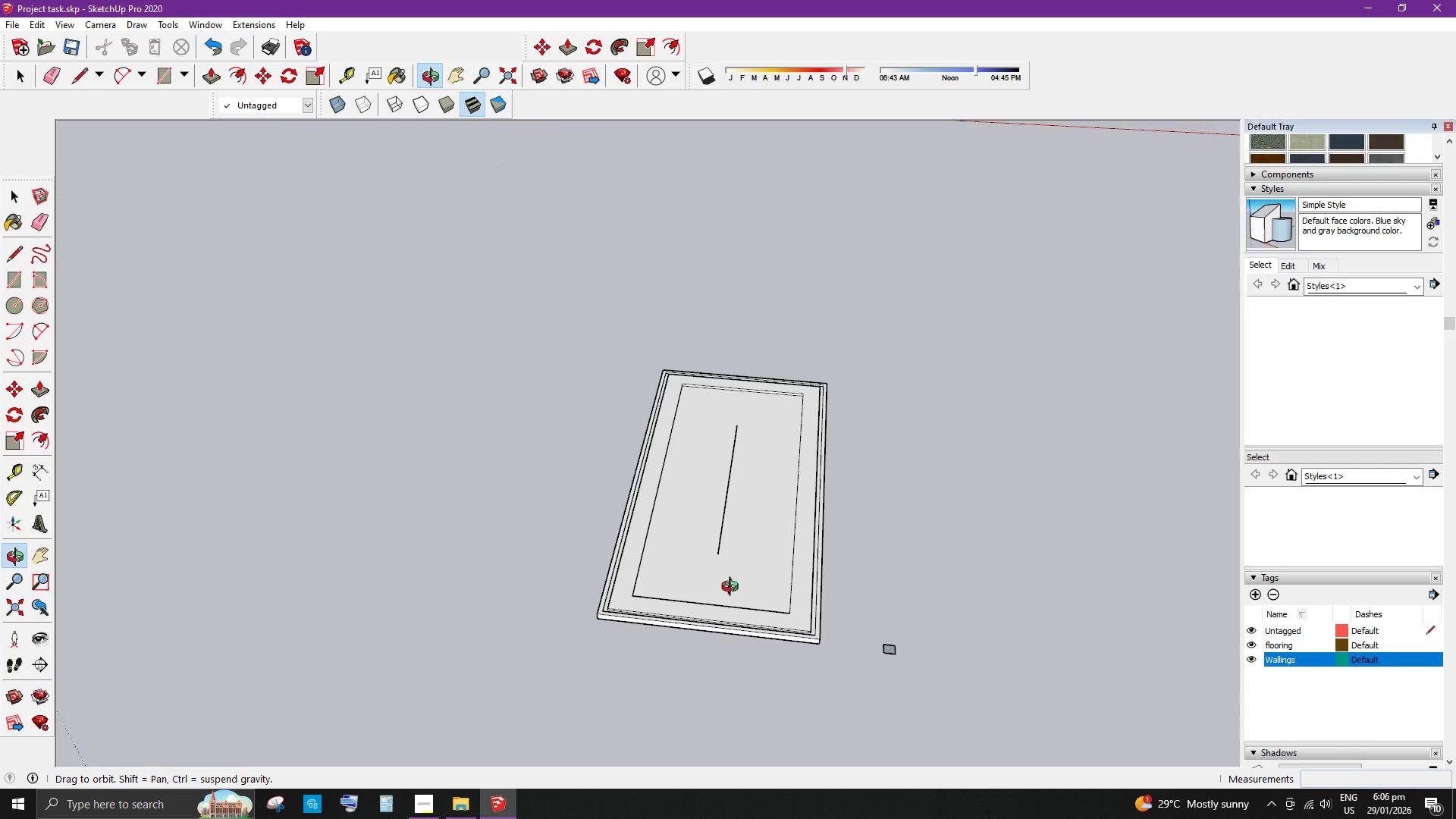 
scroll: coordinate [738, 539], scroll_direction: up, amount: 4.0
 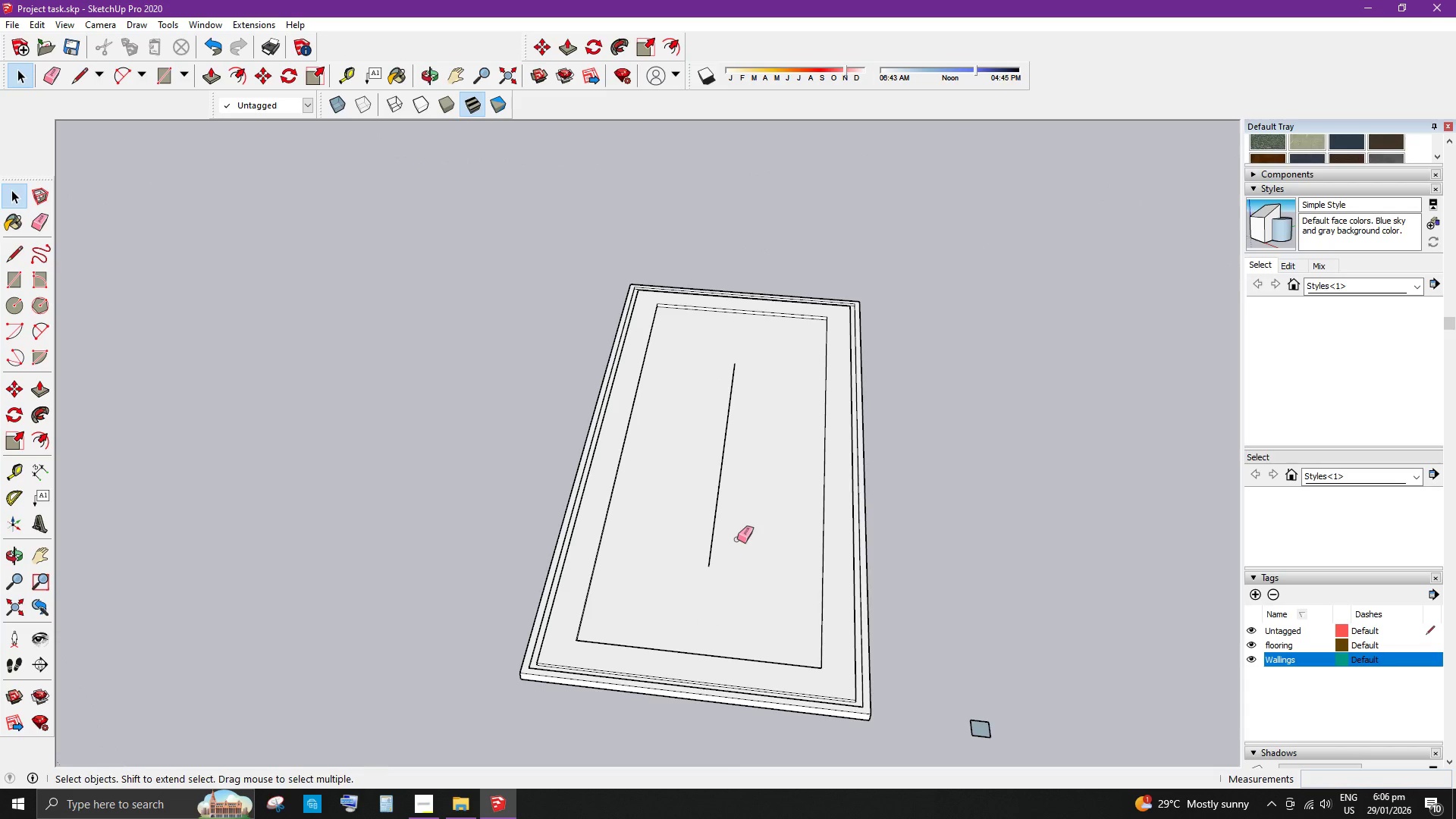 
key(E)
 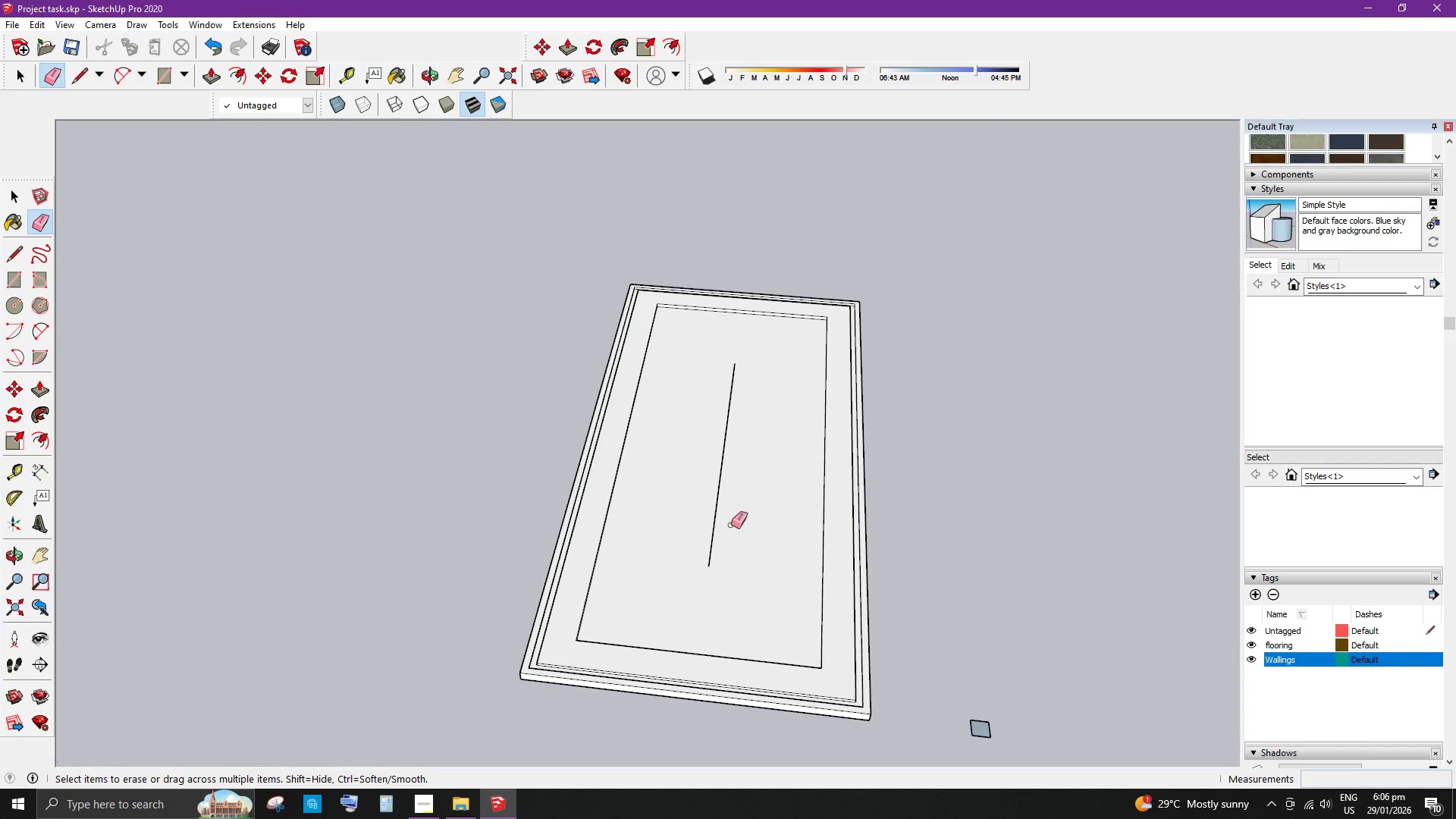 
left_click_drag(start_coordinate=[729, 523], to_coordinate=[714, 504])
 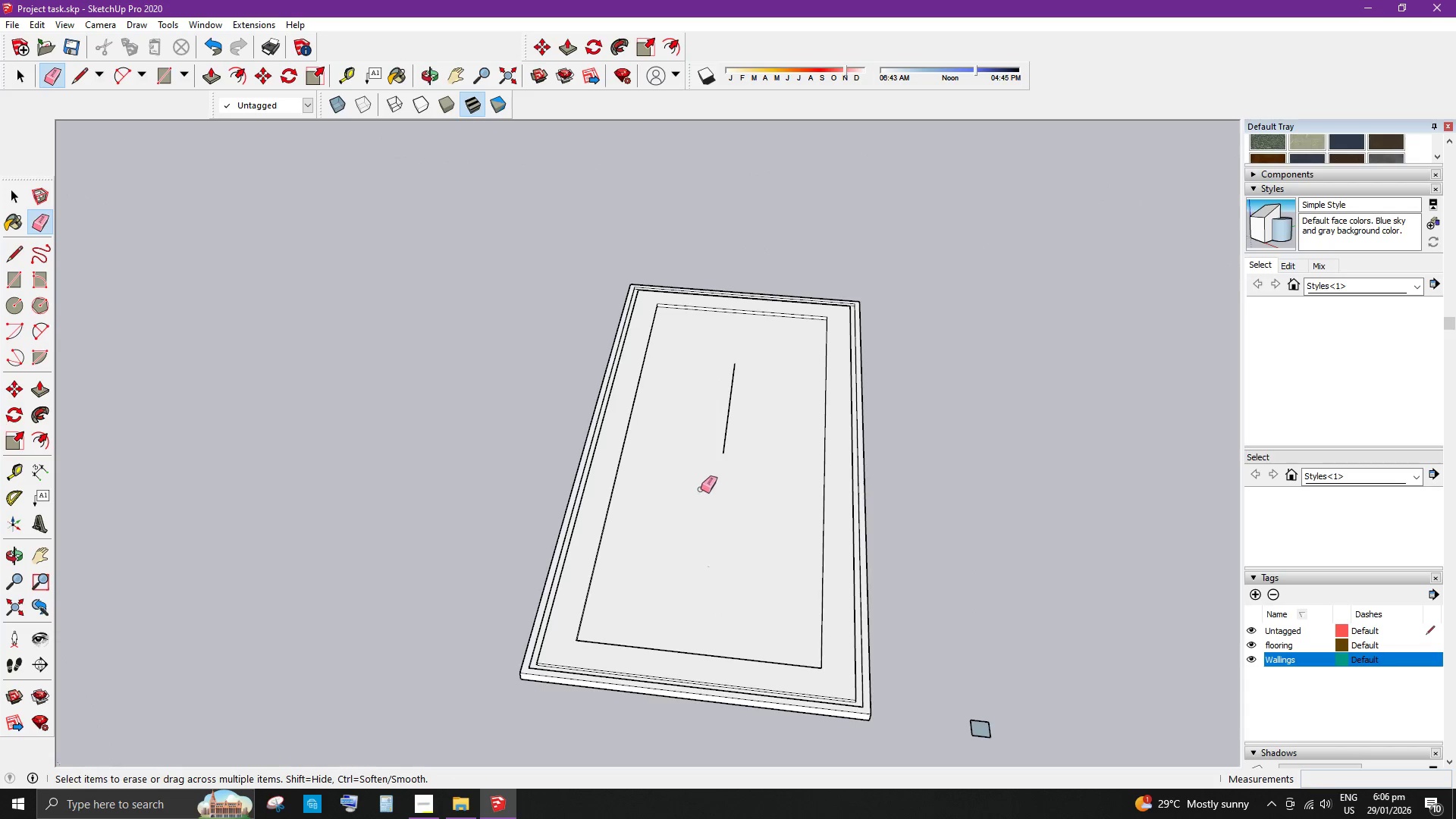 
scroll: coordinate [631, 494], scroll_direction: down, amount: 5.0
 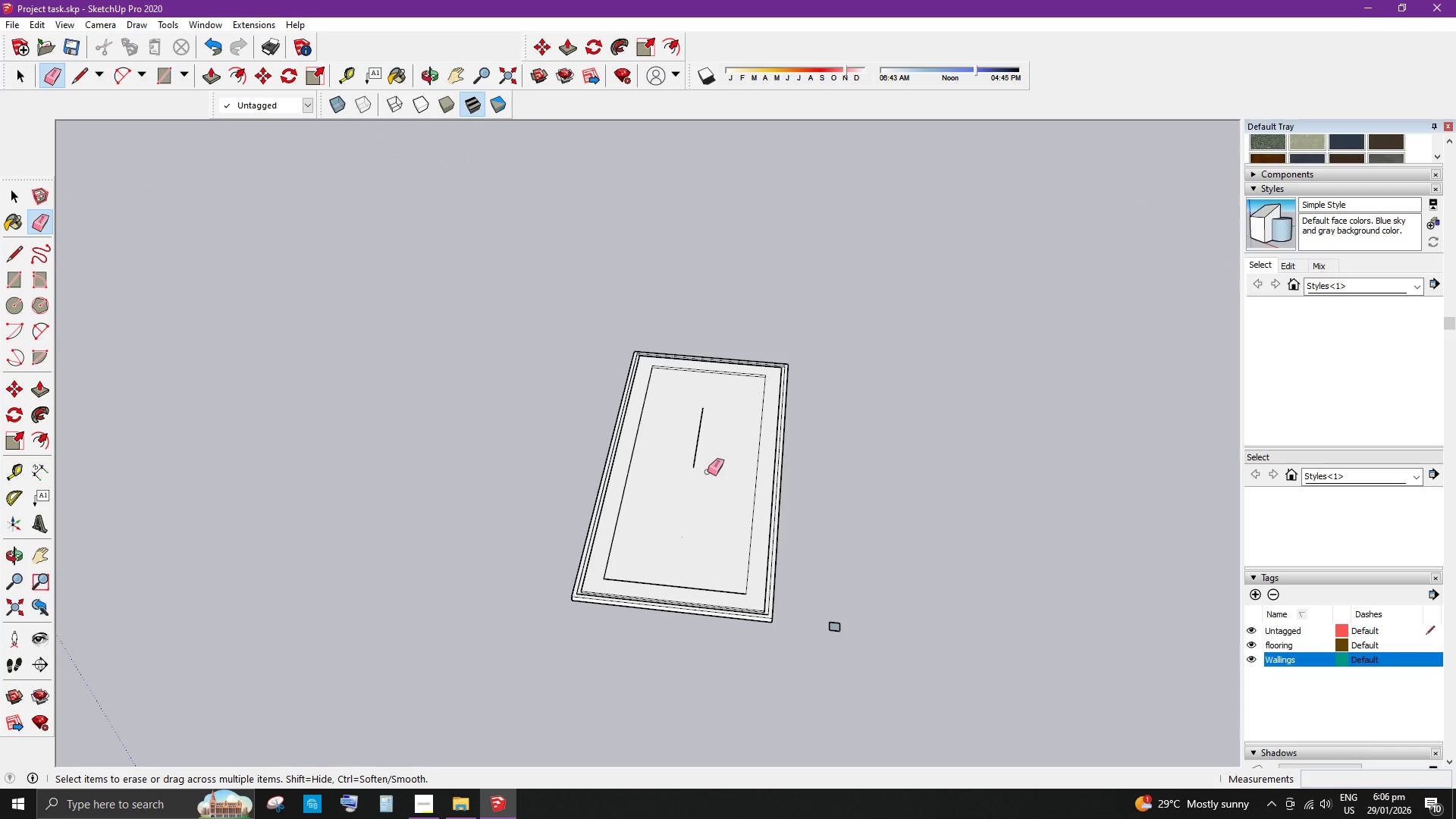 
left_click_drag(start_coordinate=[699, 463], to_coordinate=[692, 447])
 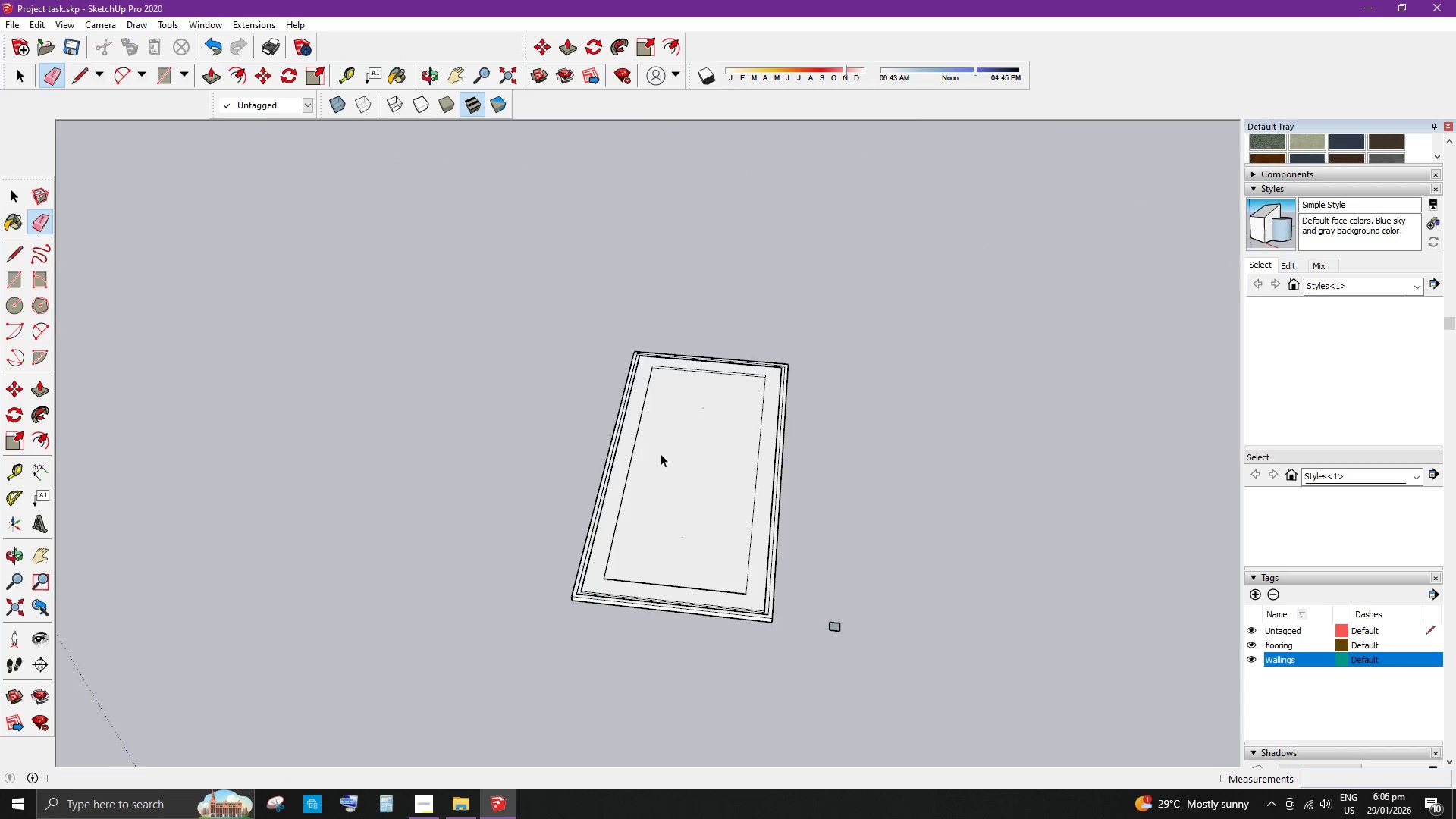 
key(Space)
 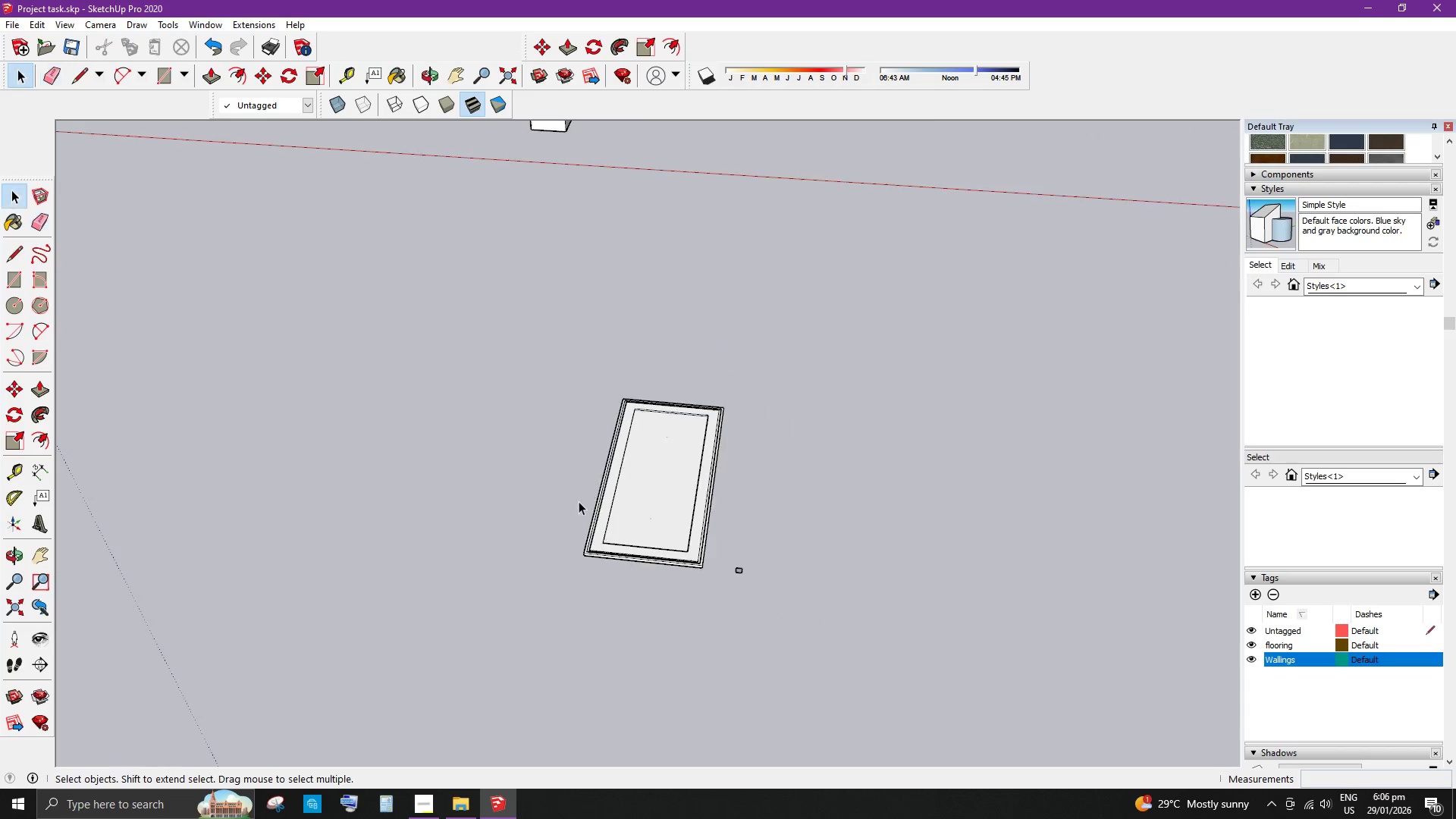 
scroll: coordinate [581, 500], scroll_direction: down, amount: 5.0
 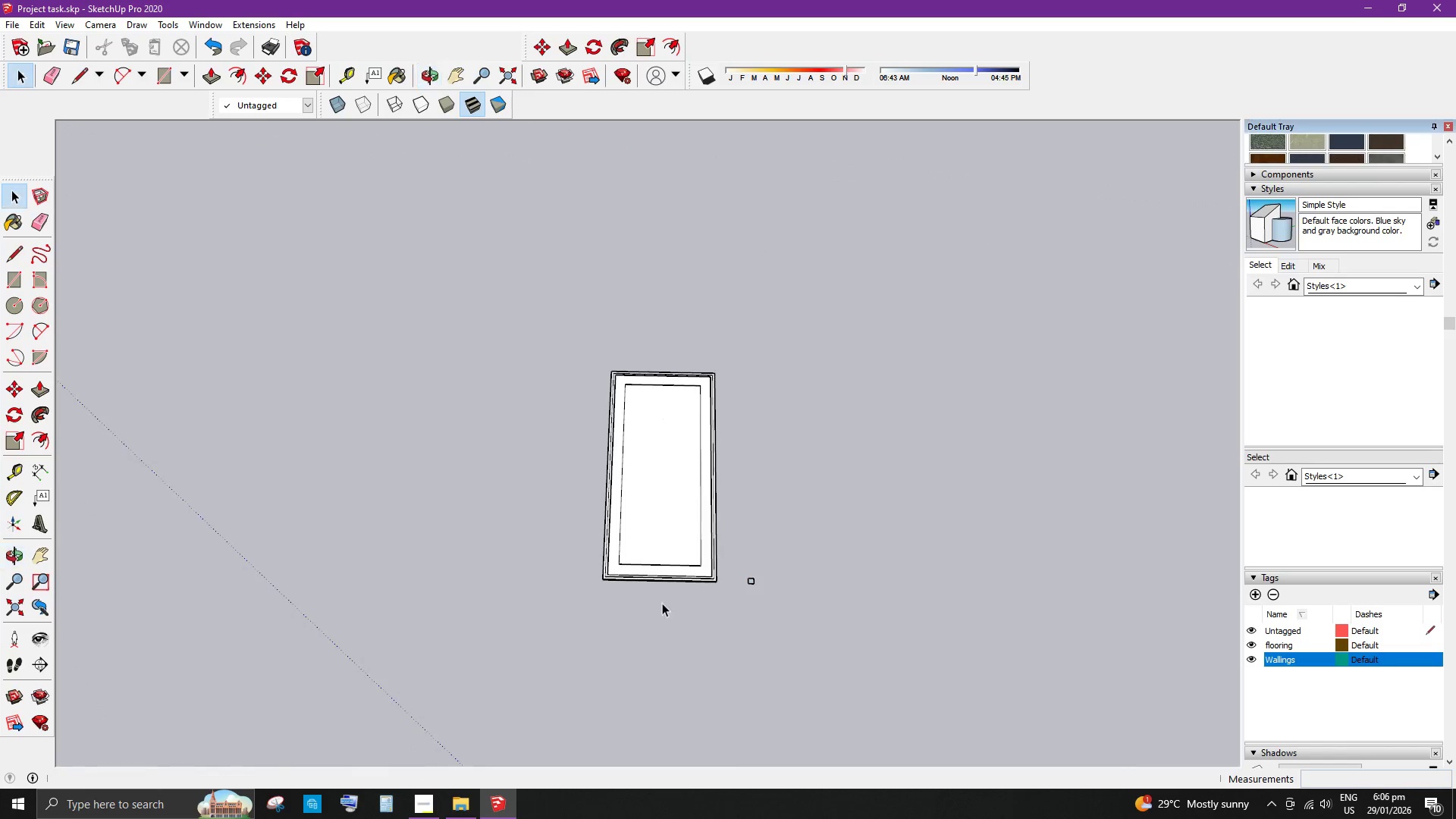 
scroll: coordinate [641, 444], scroll_direction: up, amount: 9.0
 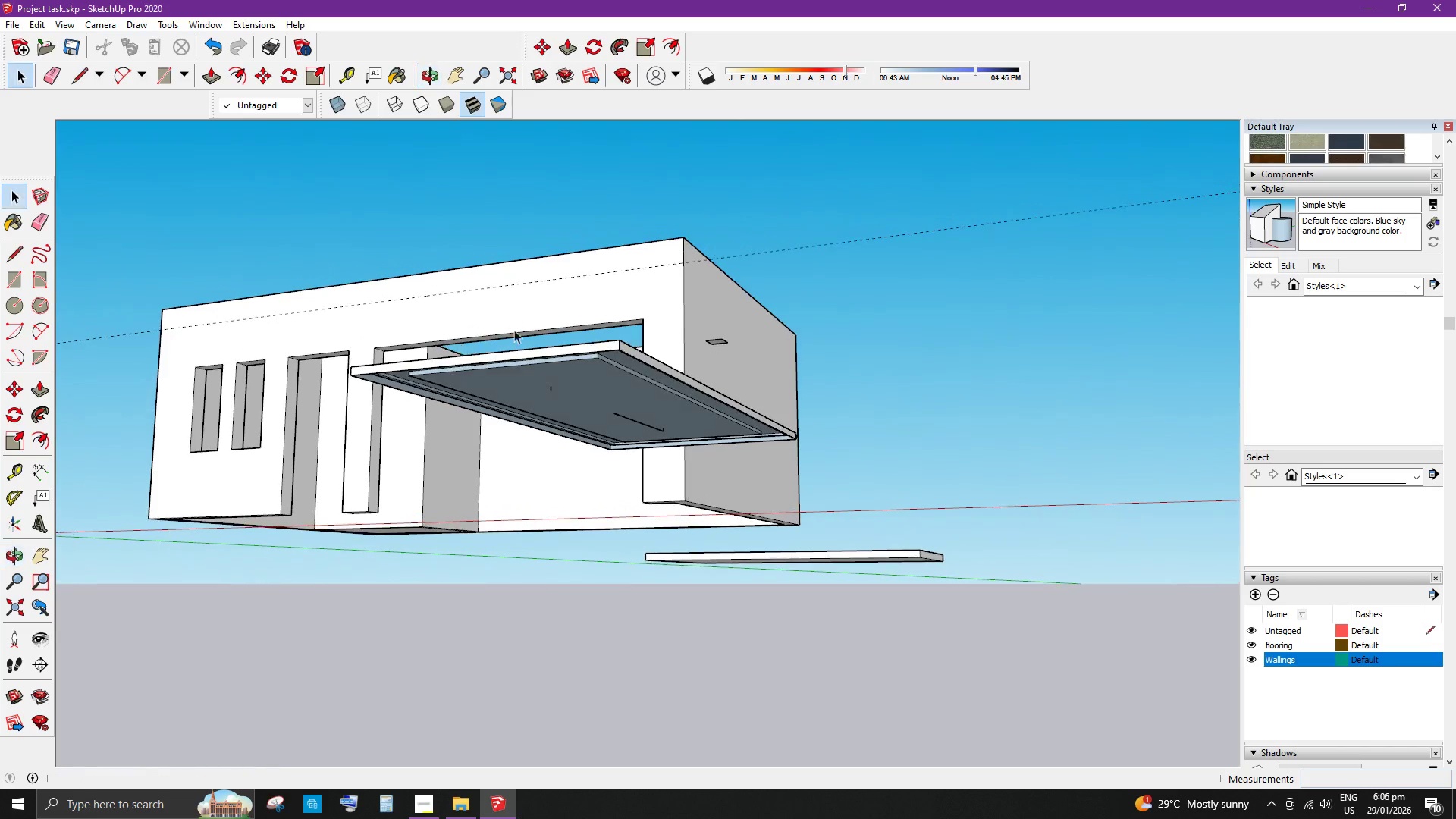 
key(R)
 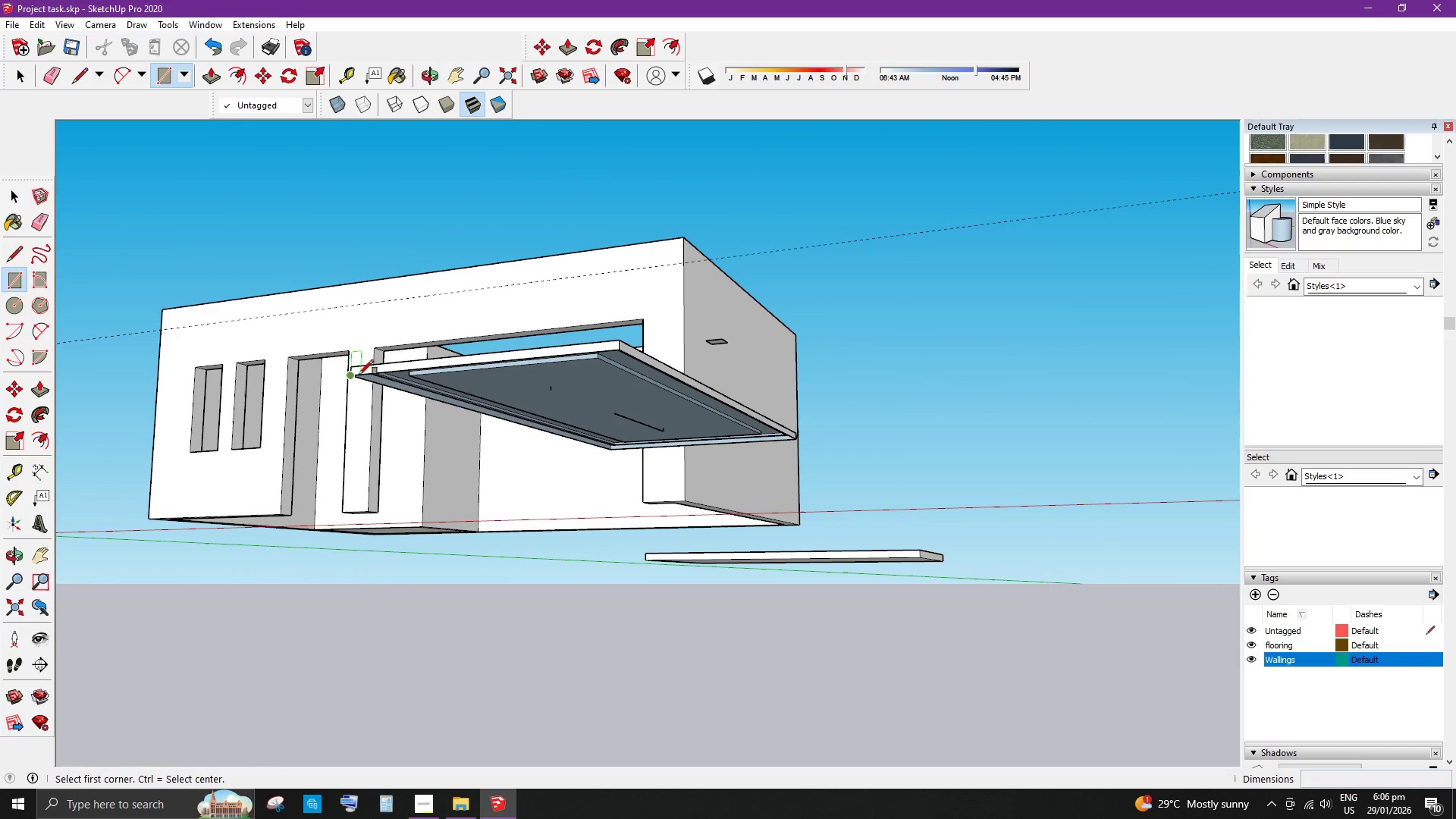 
left_click([348, 374])
 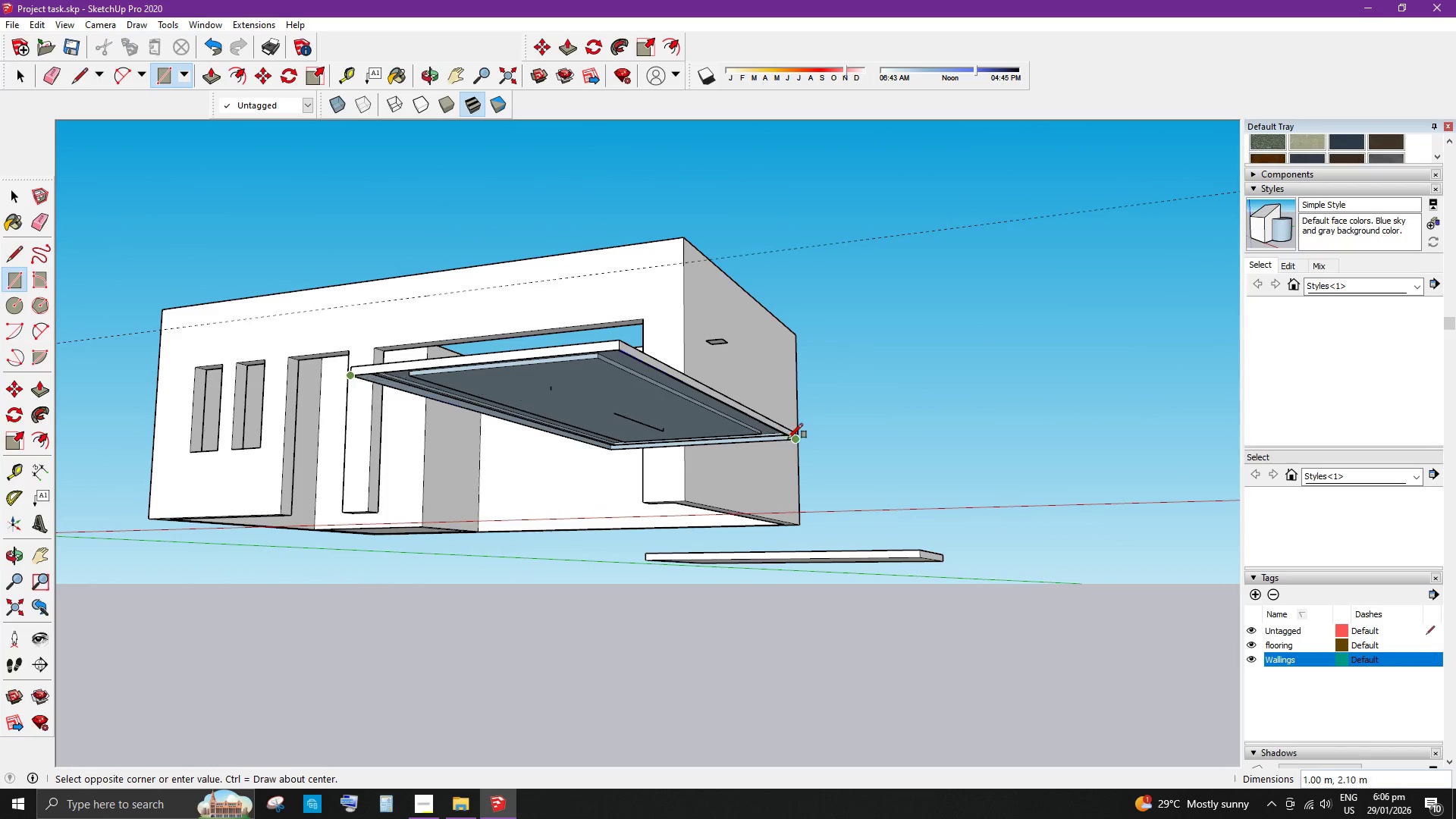 
left_click([794, 440])
 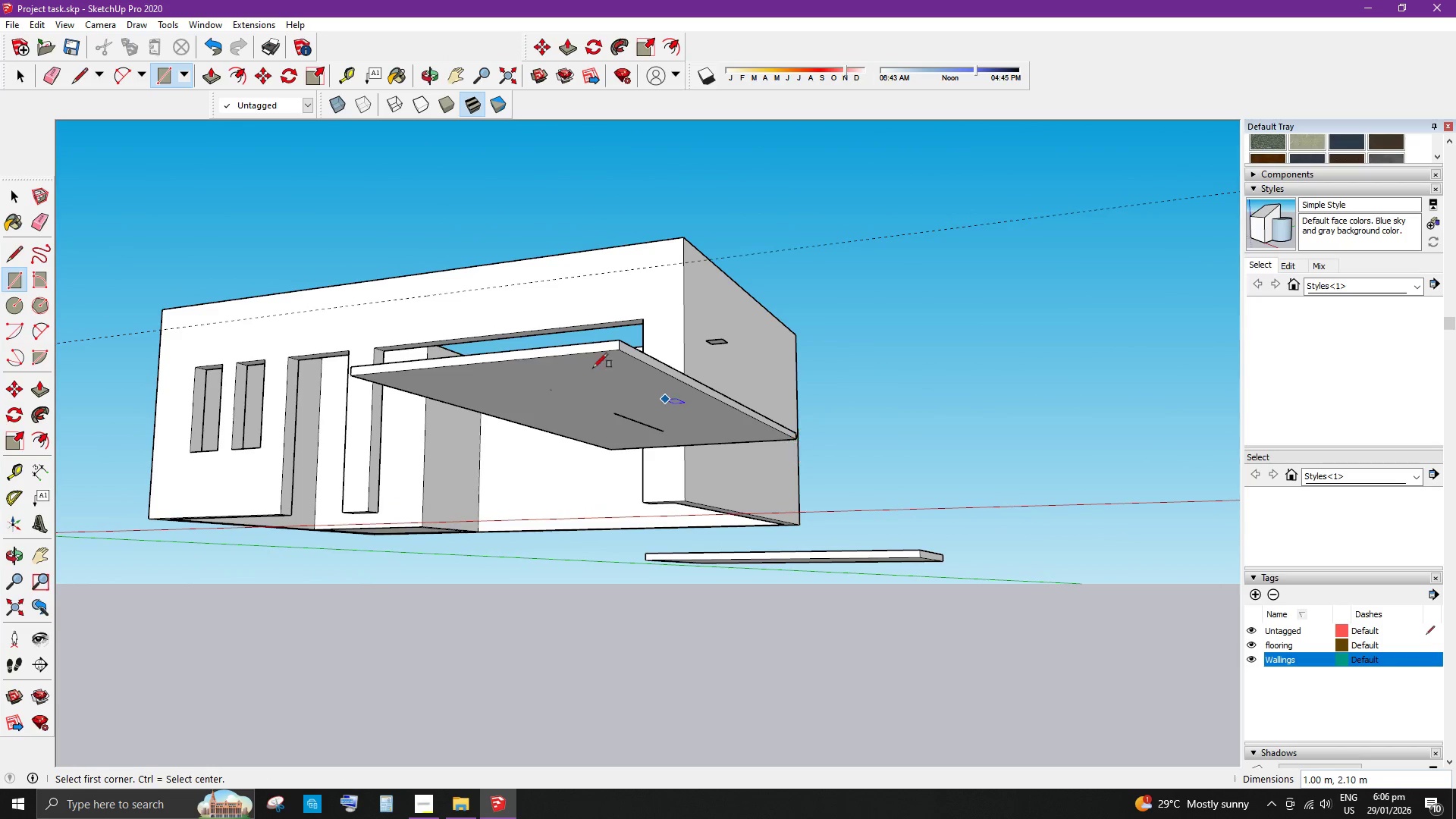 
key(Space)
 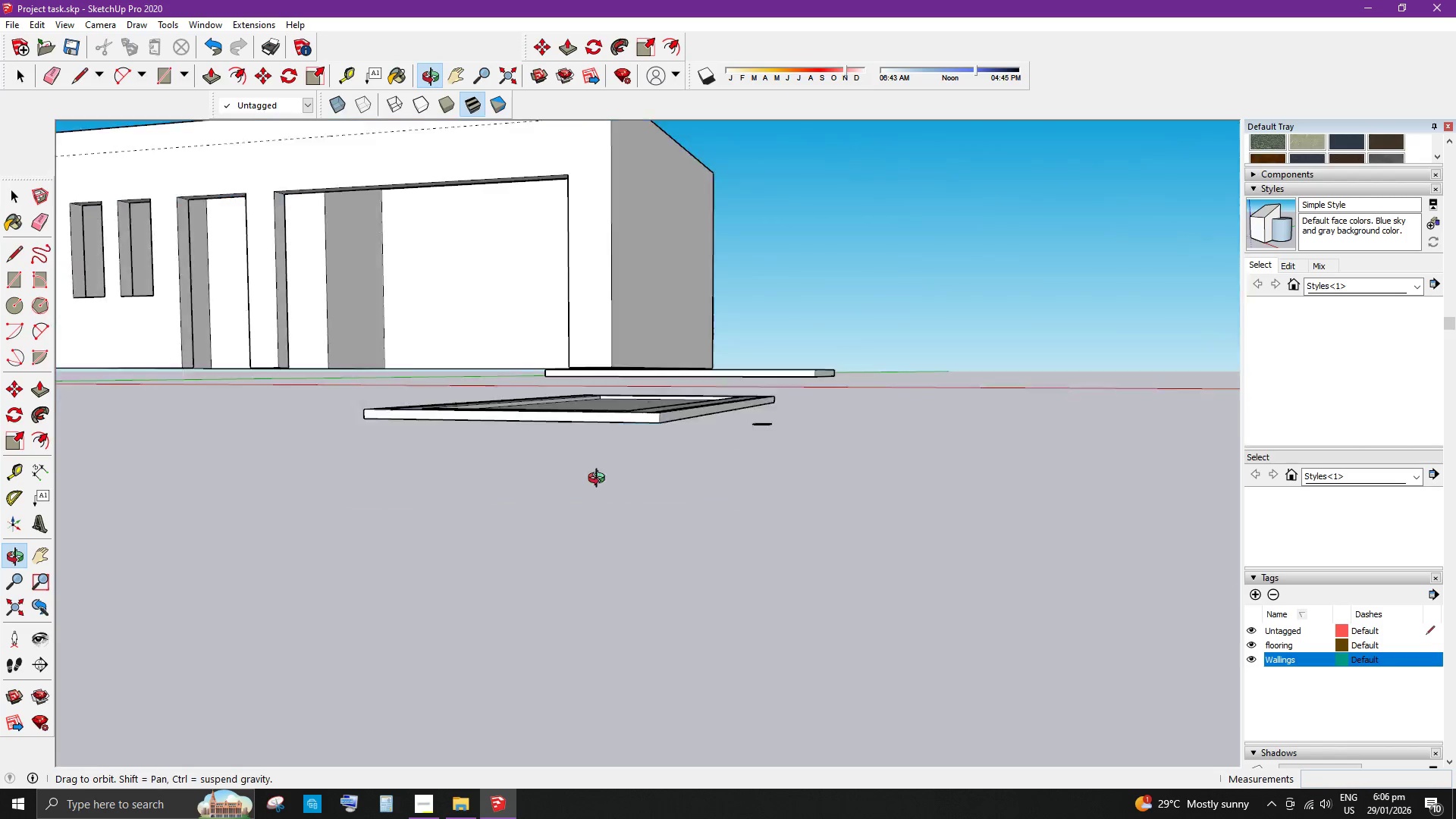 
scroll: coordinate [619, 507], scroll_direction: down, amount: 1.0
 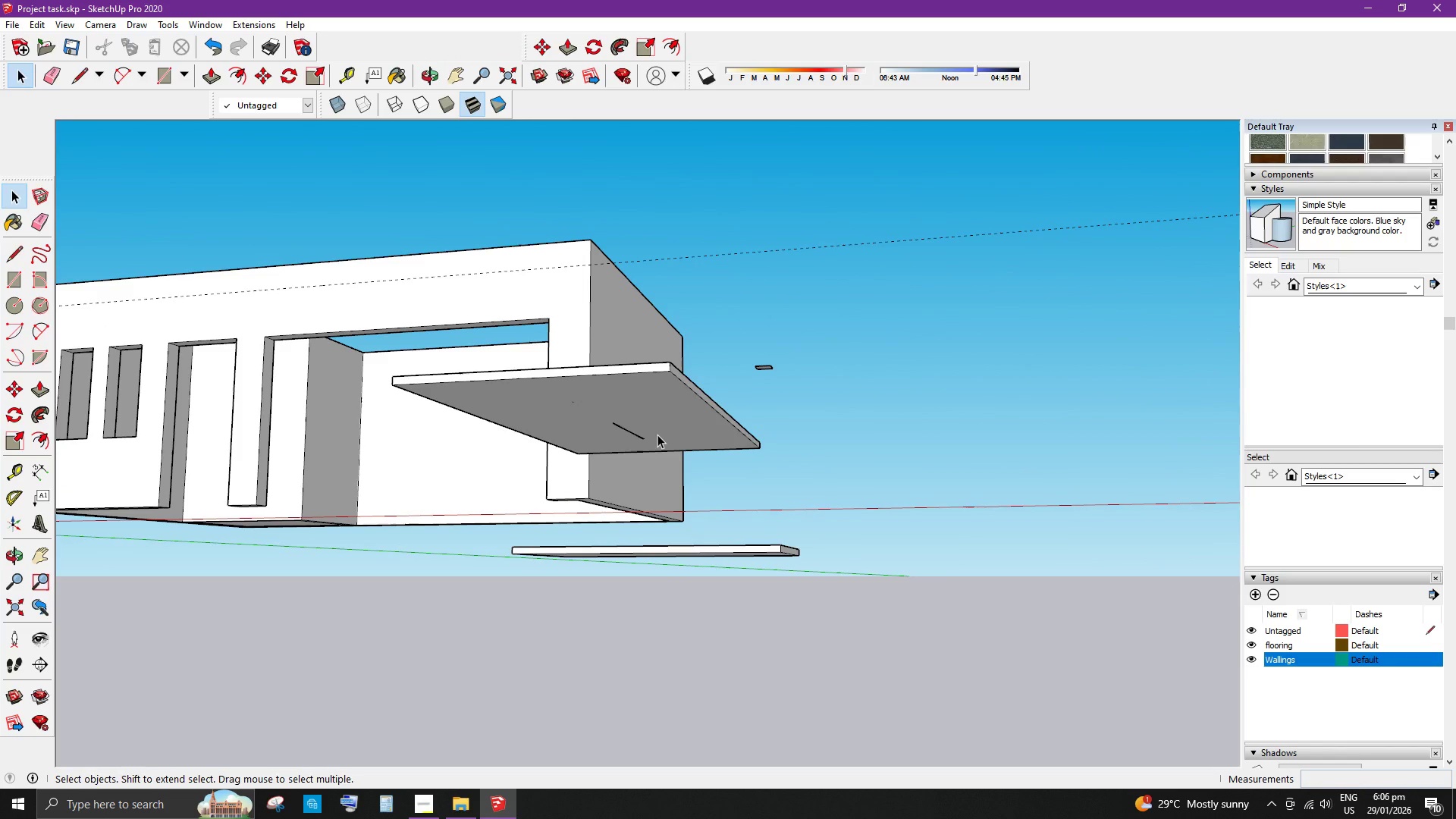 
key(E)
 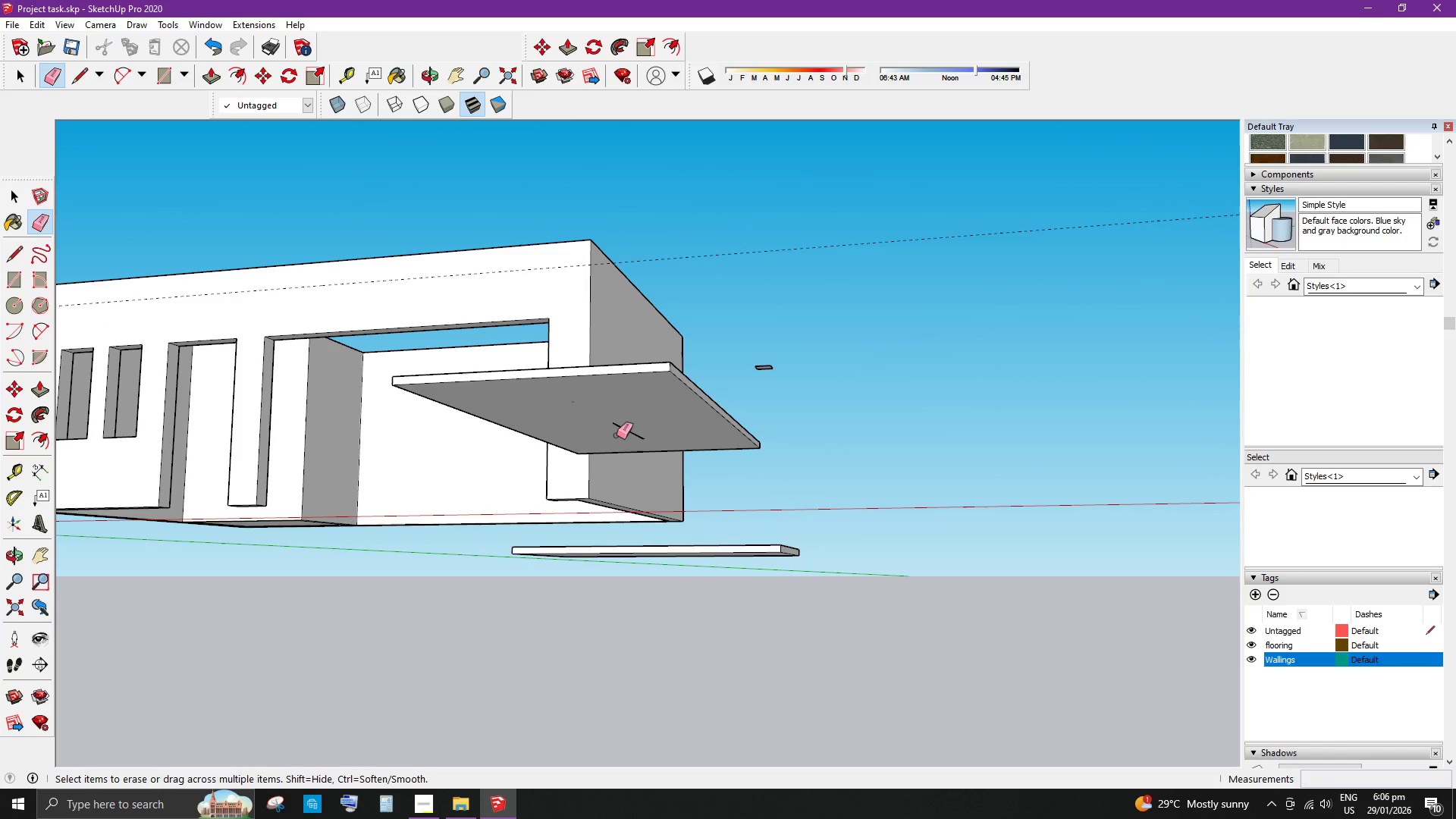 
left_click([625, 432])
 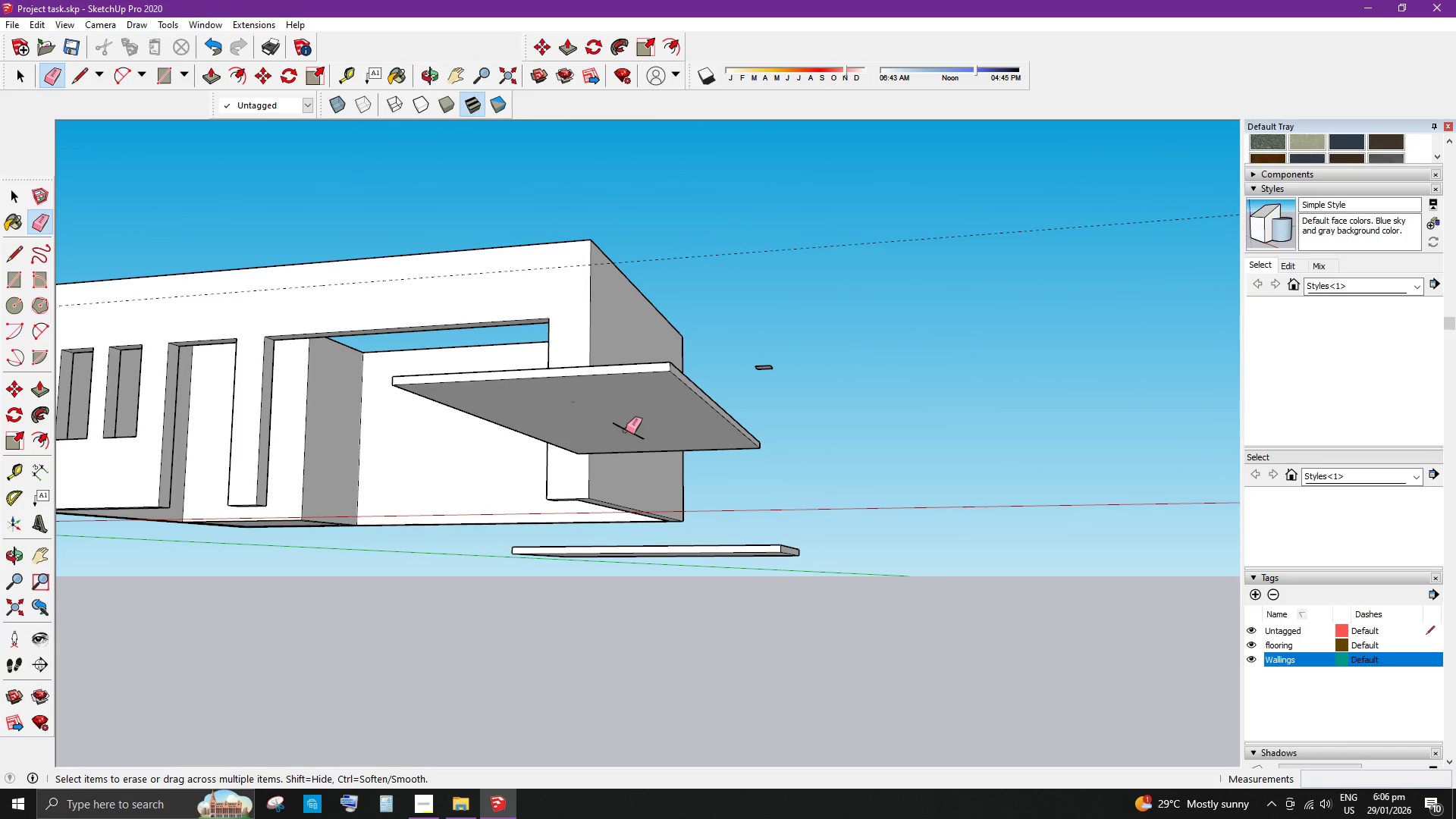 
left_click([626, 430])
 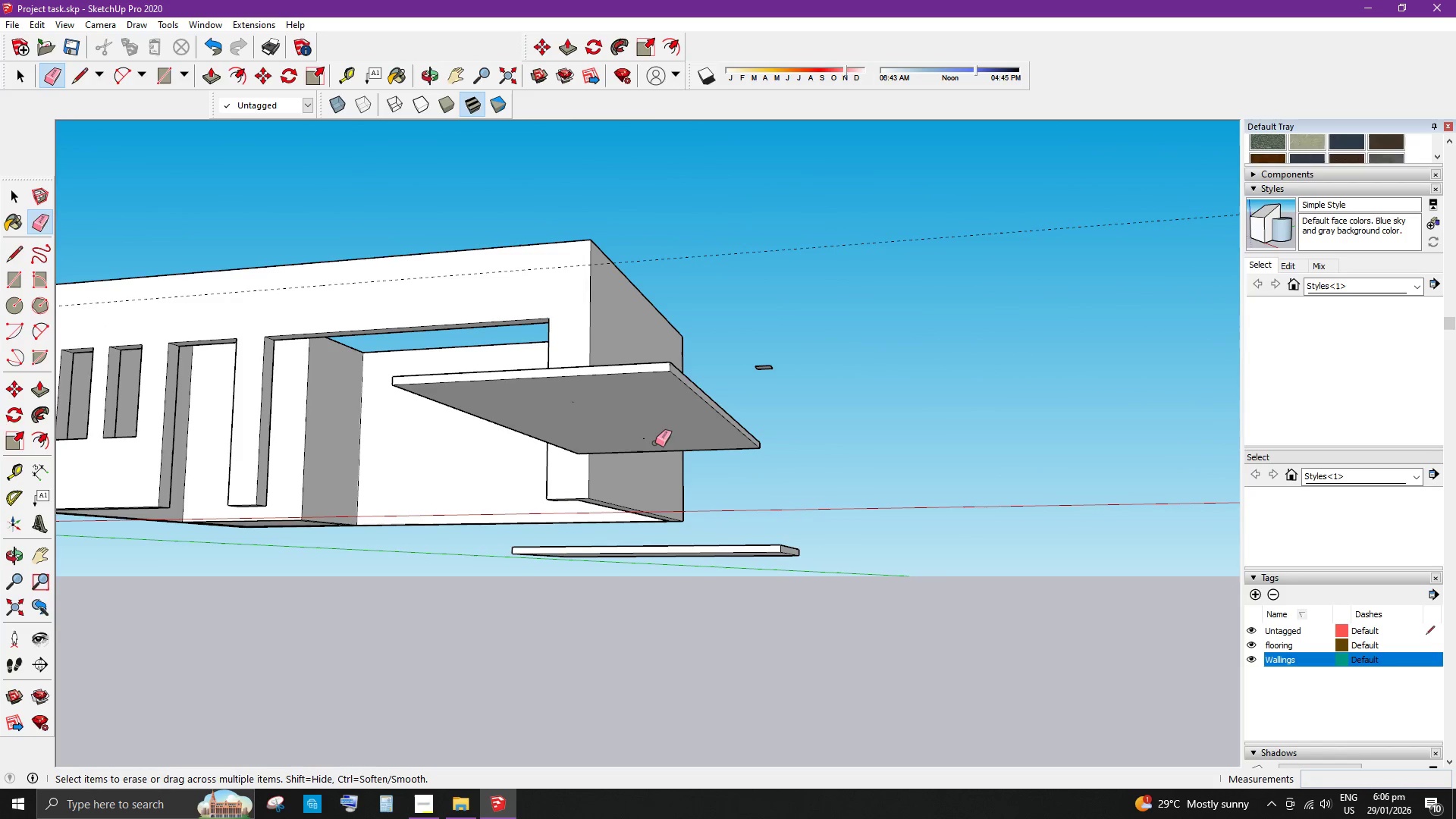 
left_click_drag(start_coordinate=[651, 443], to_coordinate=[636, 427])
 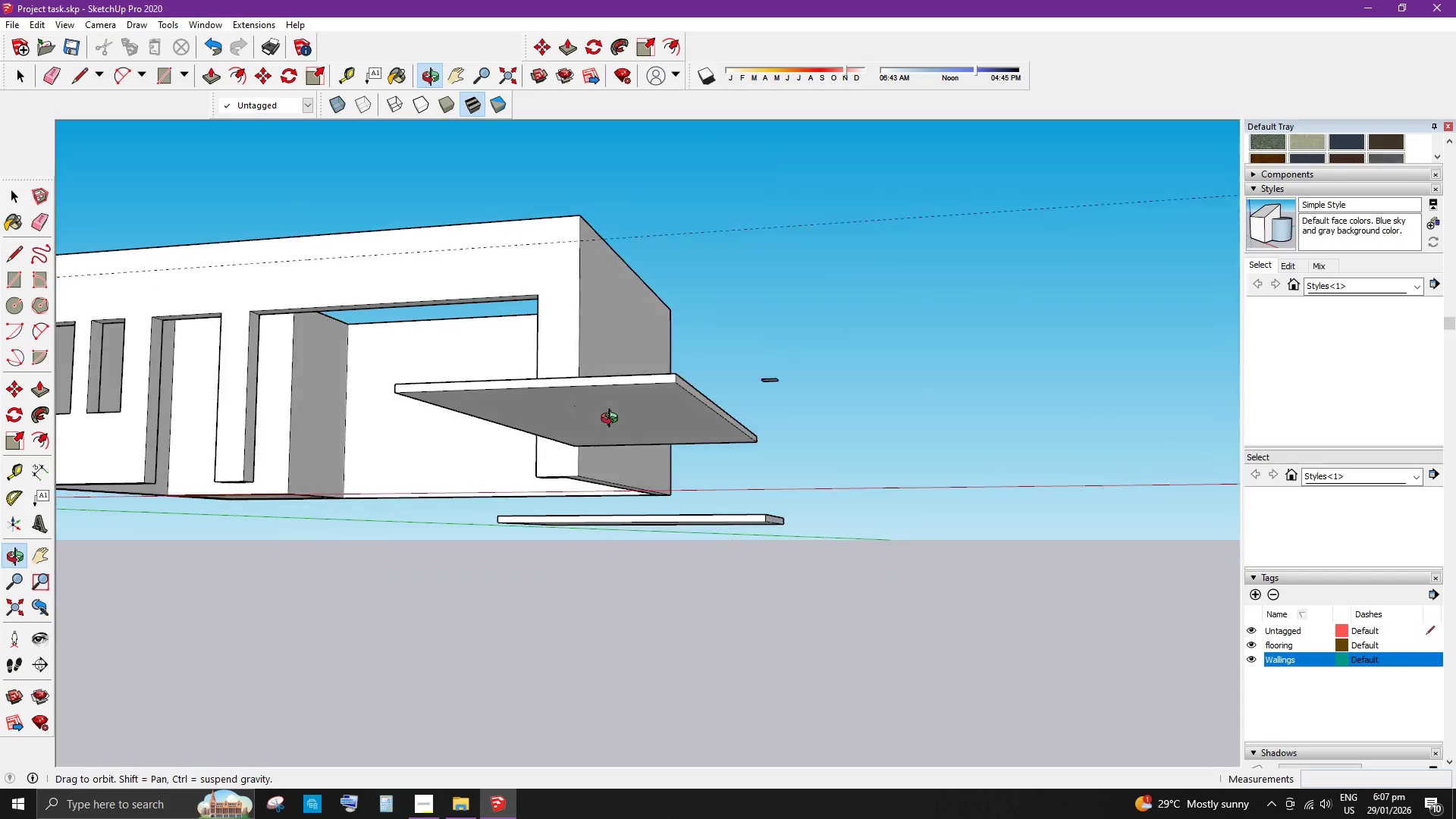 
scroll: coordinate [780, 673], scroll_direction: down, amount: 5.0
 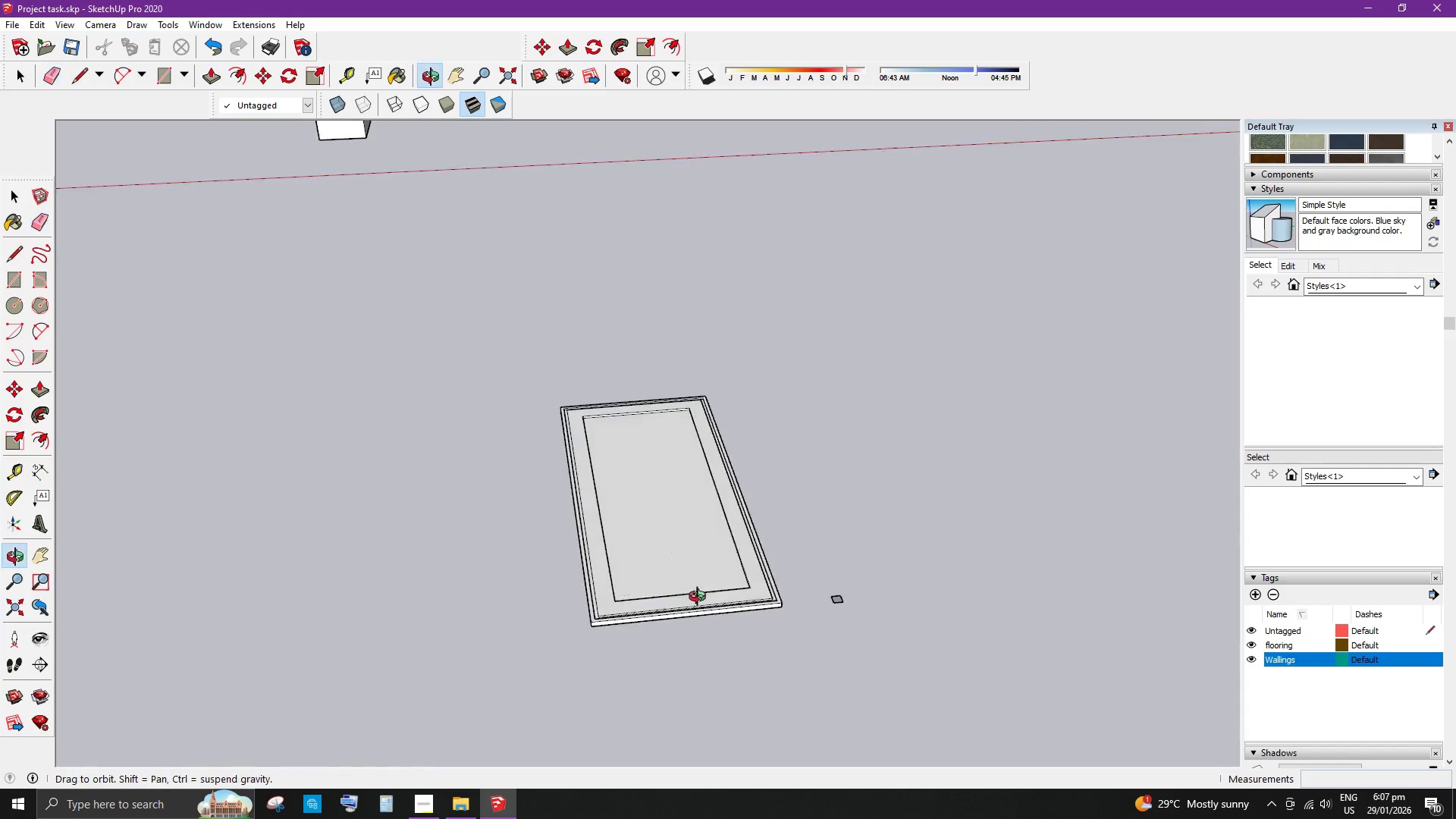 
key(Space)
 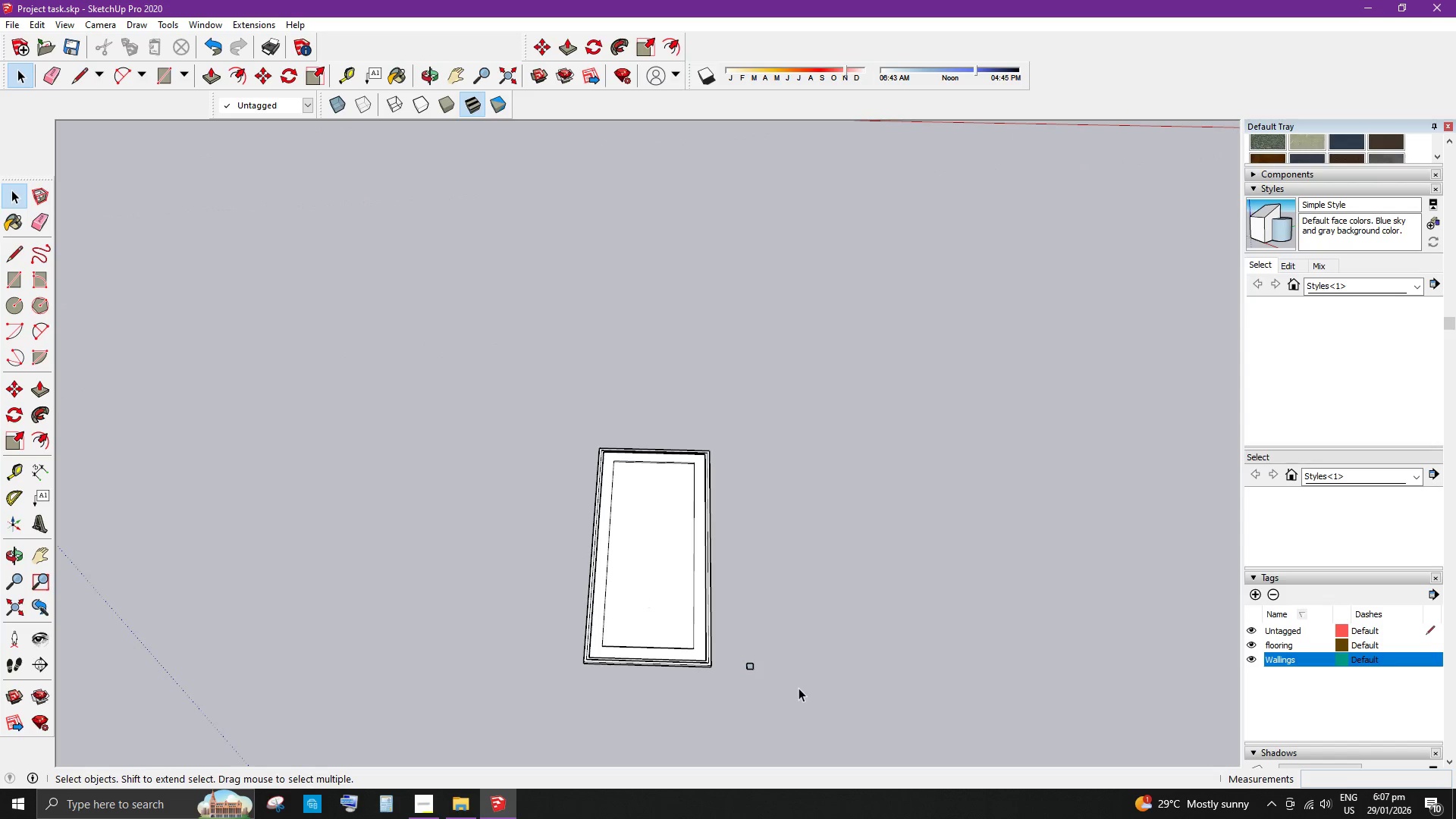 
scroll: coordinate [646, 708], scroll_direction: down, amount: 4.0
 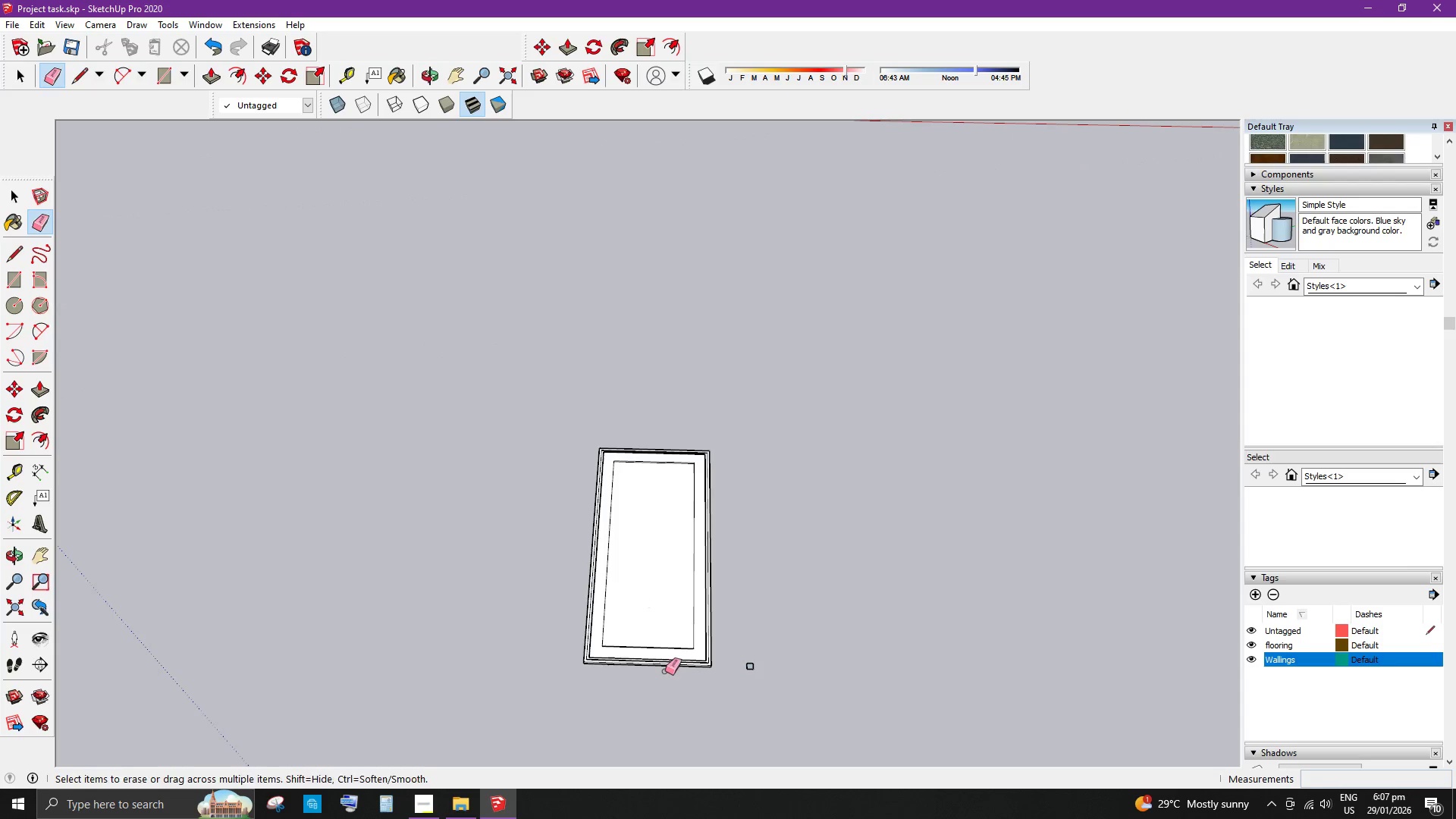 
key(E)
 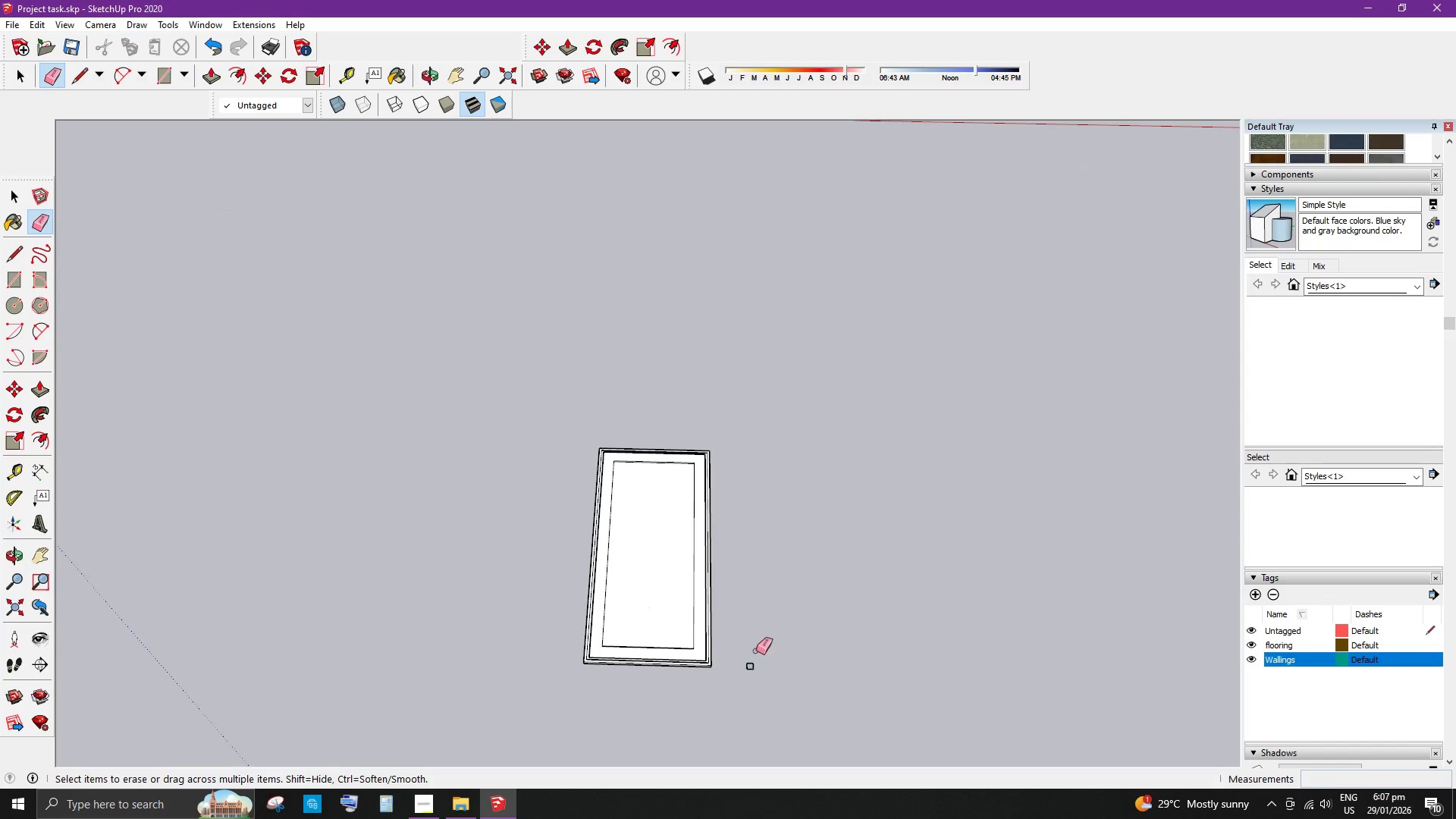 
left_click_drag(start_coordinate=[755, 651], to_coordinate=[755, 669])
 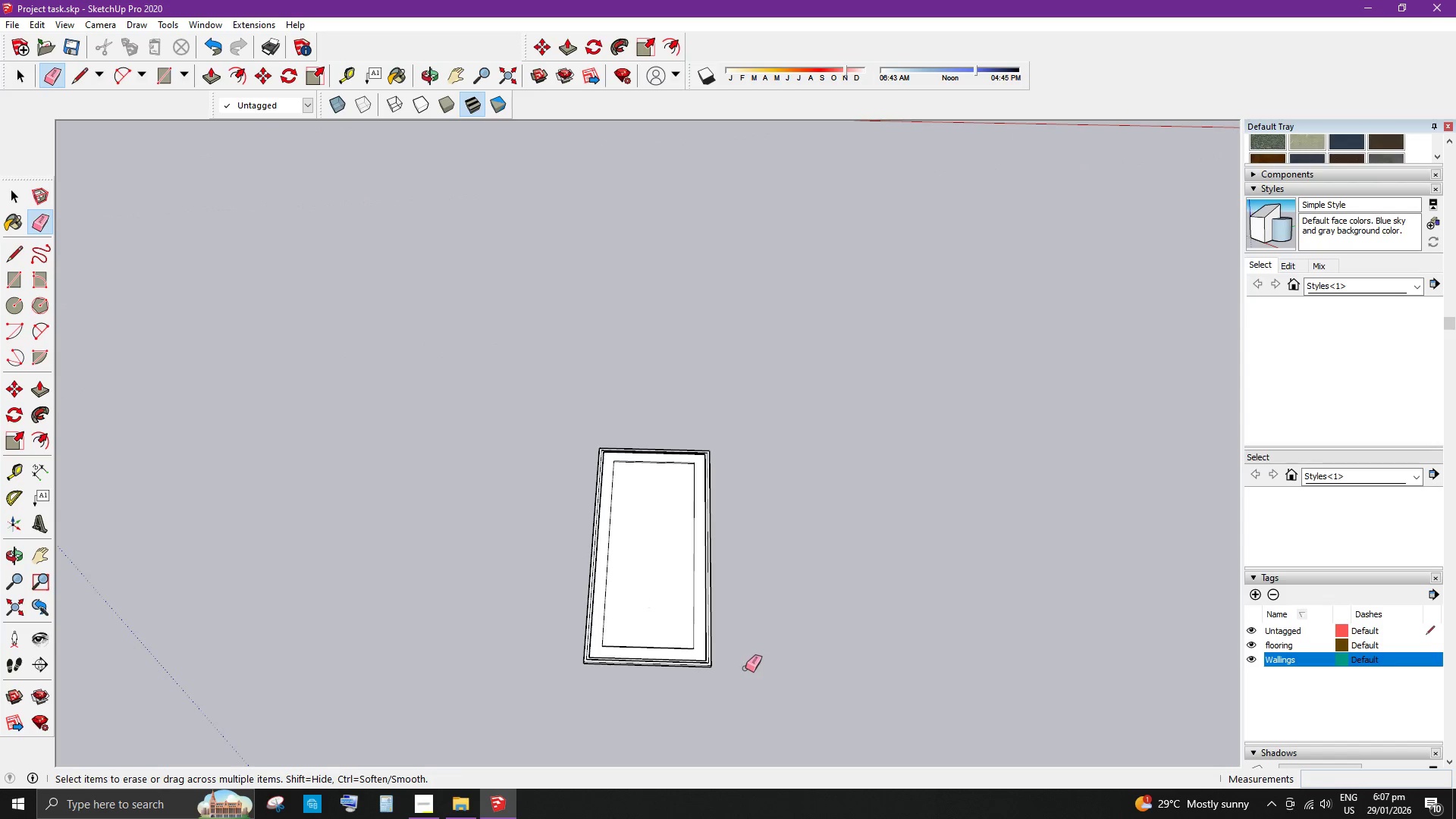 
left_click_drag(start_coordinate=[745, 667], to_coordinate=[750, 667])
 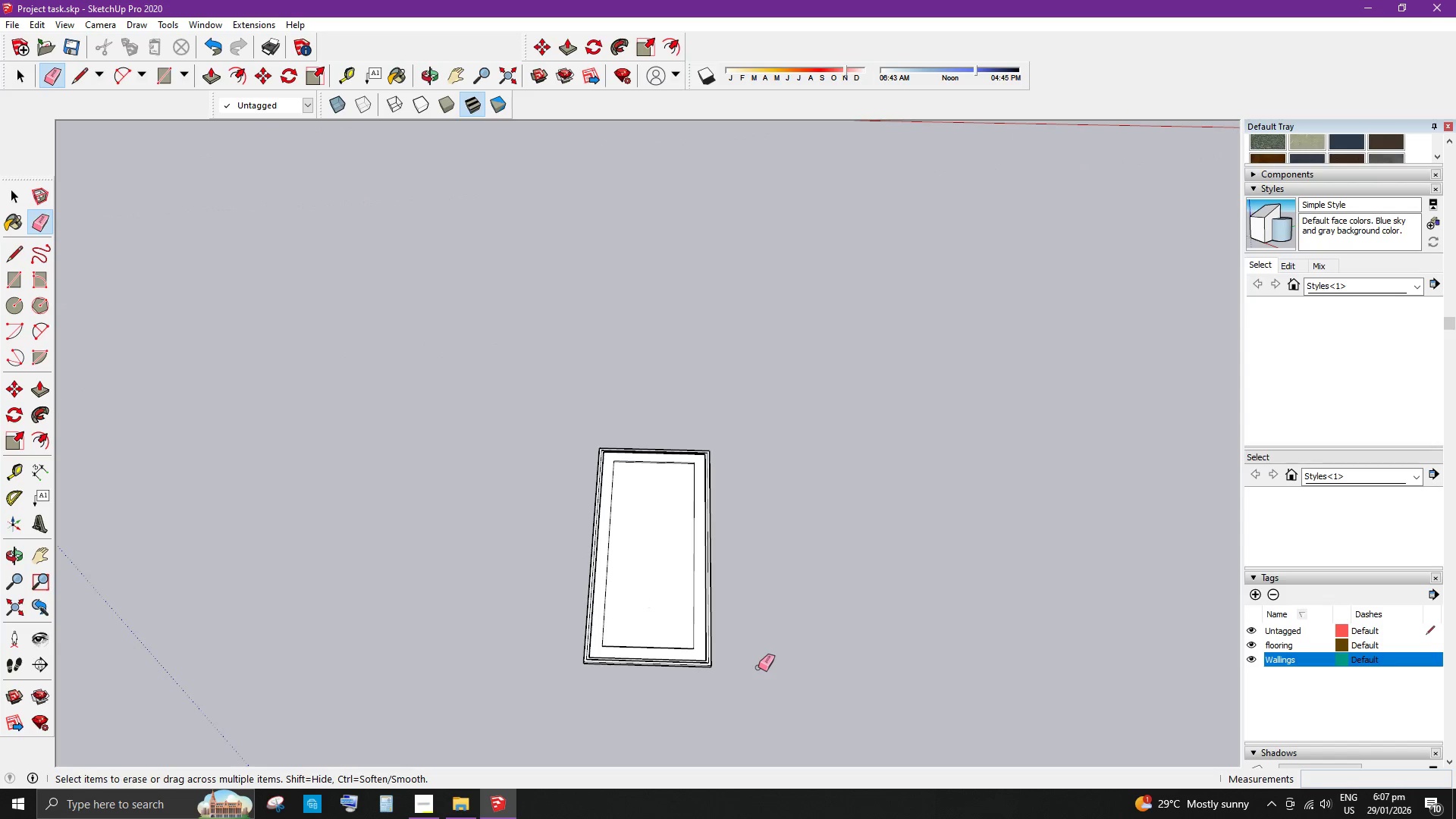 
key(Space)
 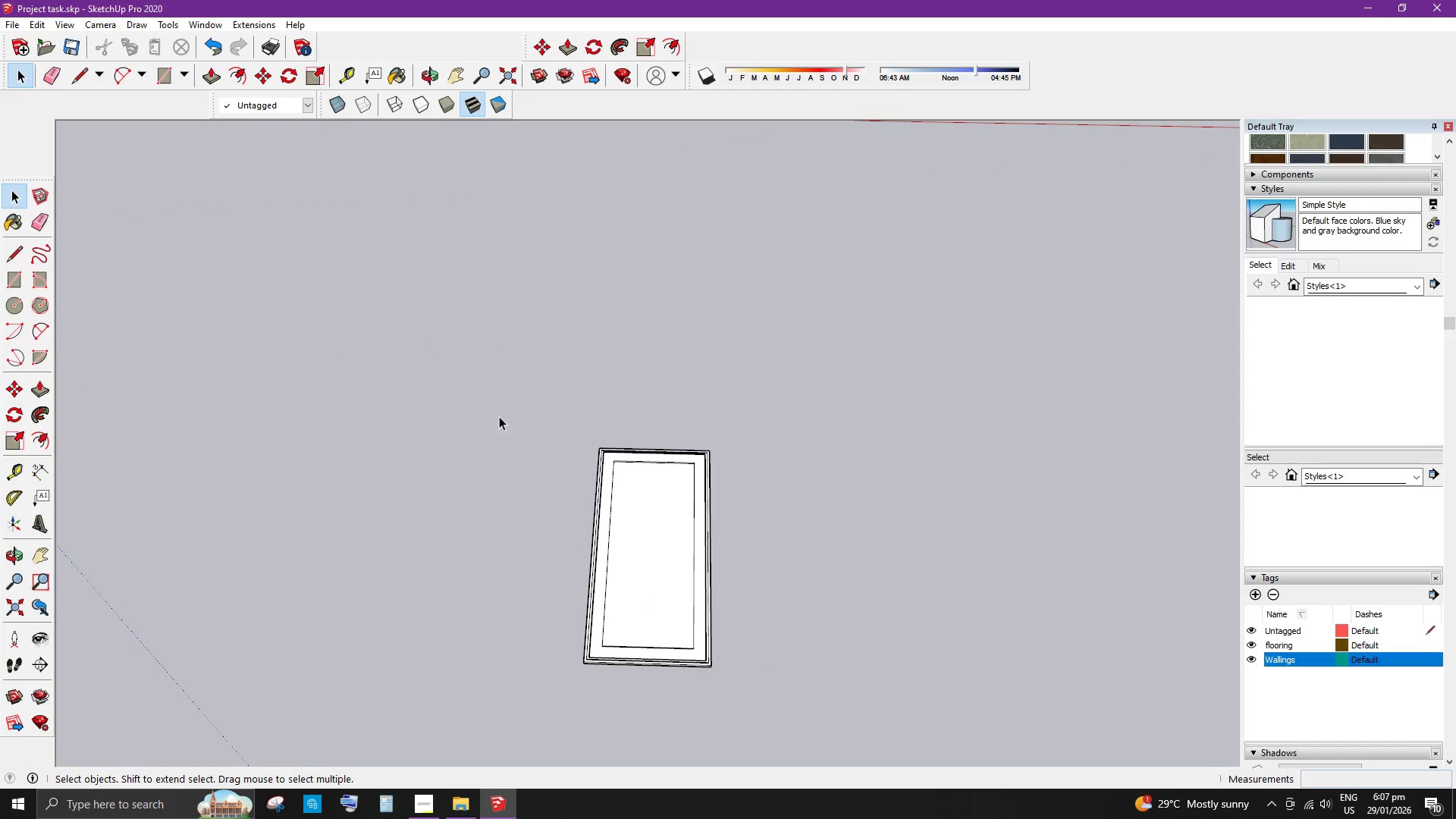 
left_click_drag(start_coordinate=[497, 400], to_coordinate=[787, 729])
 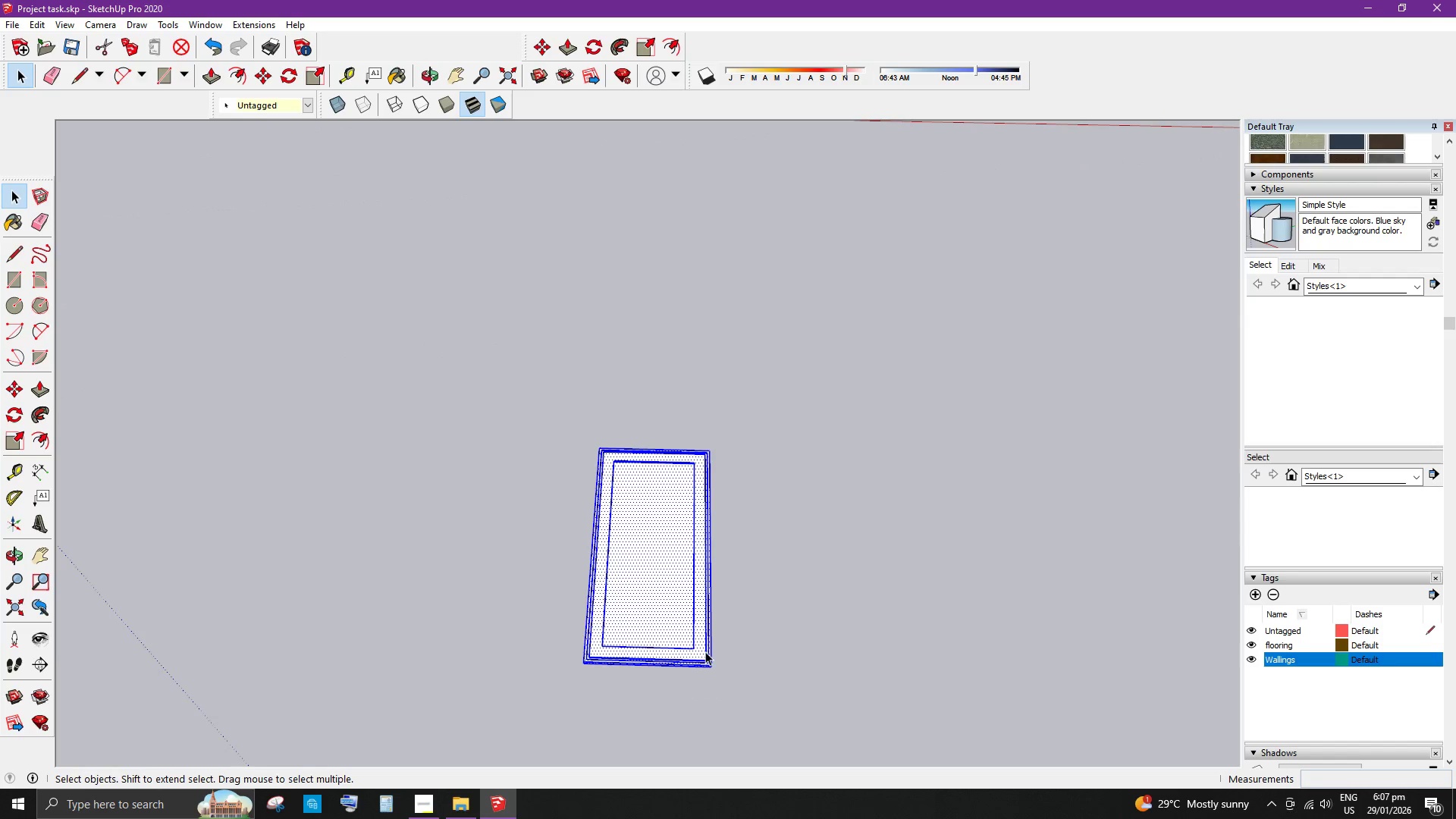 
scroll: coordinate [568, 481], scroll_direction: up, amount: 8.0
 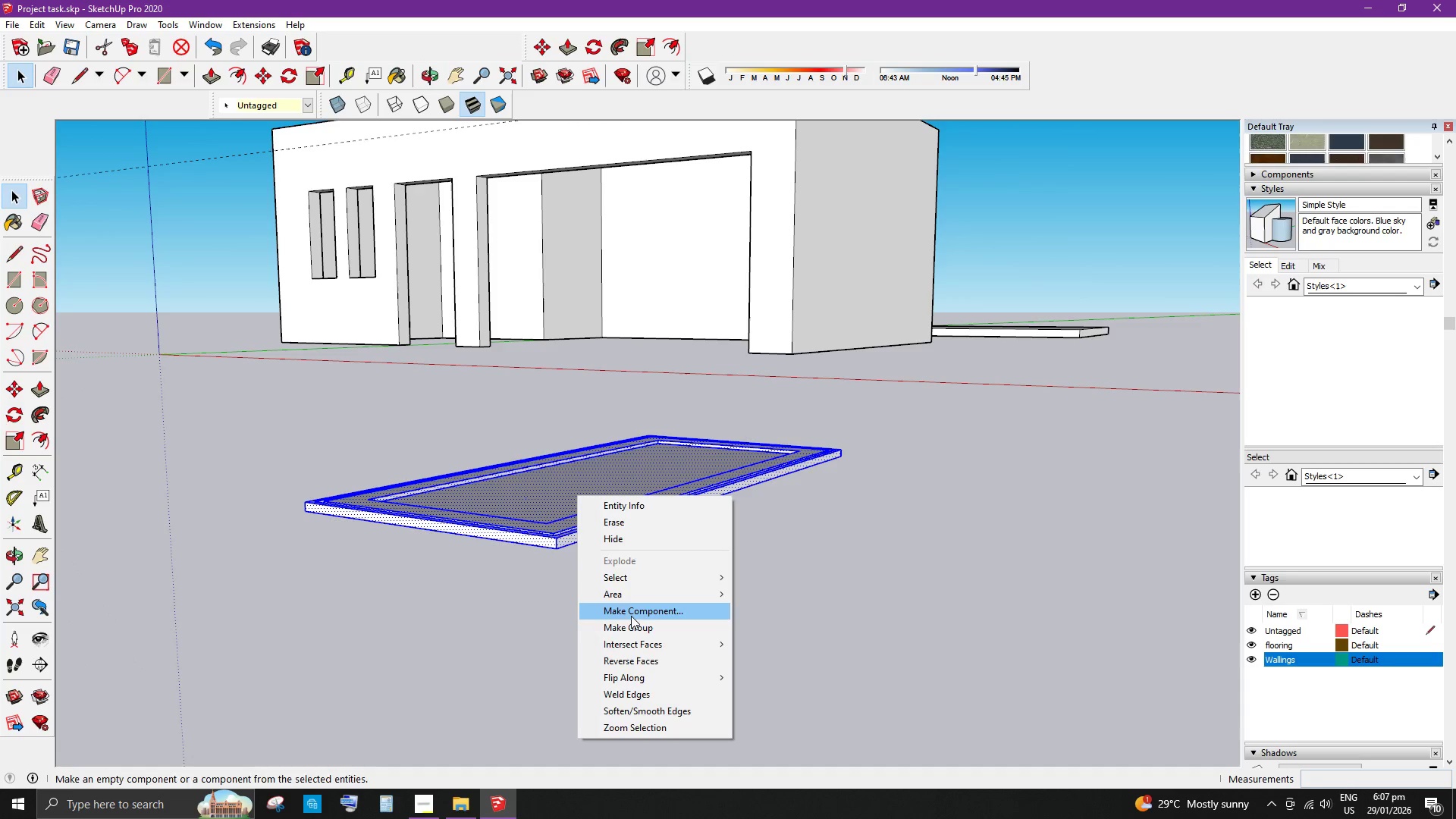 
left_click_drag(start_coordinate=[635, 630], to_coordinate=[635, 625])
 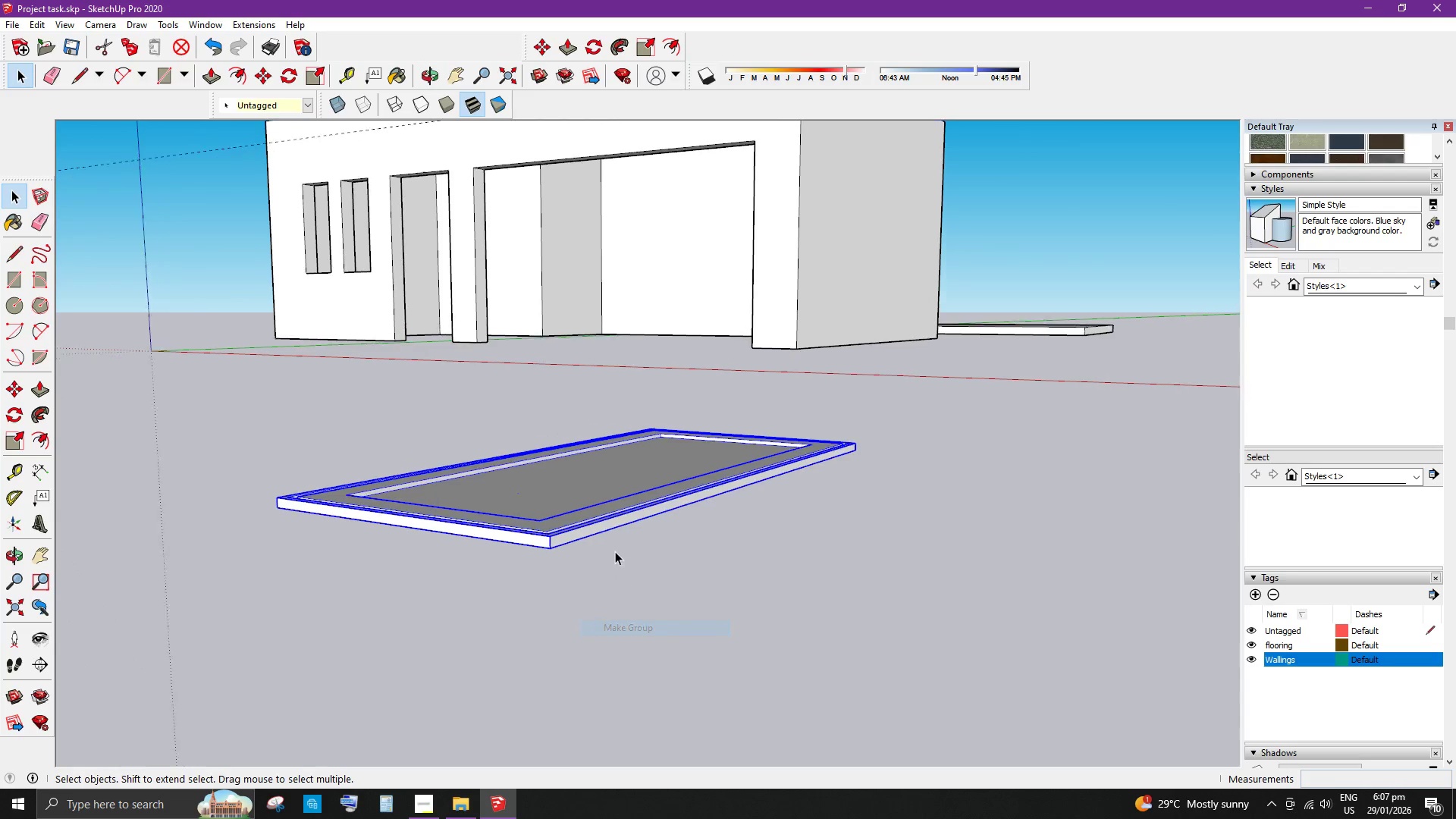 
scroll: coordinate [615, 551], scroll_direction: up, amount: 2.0
 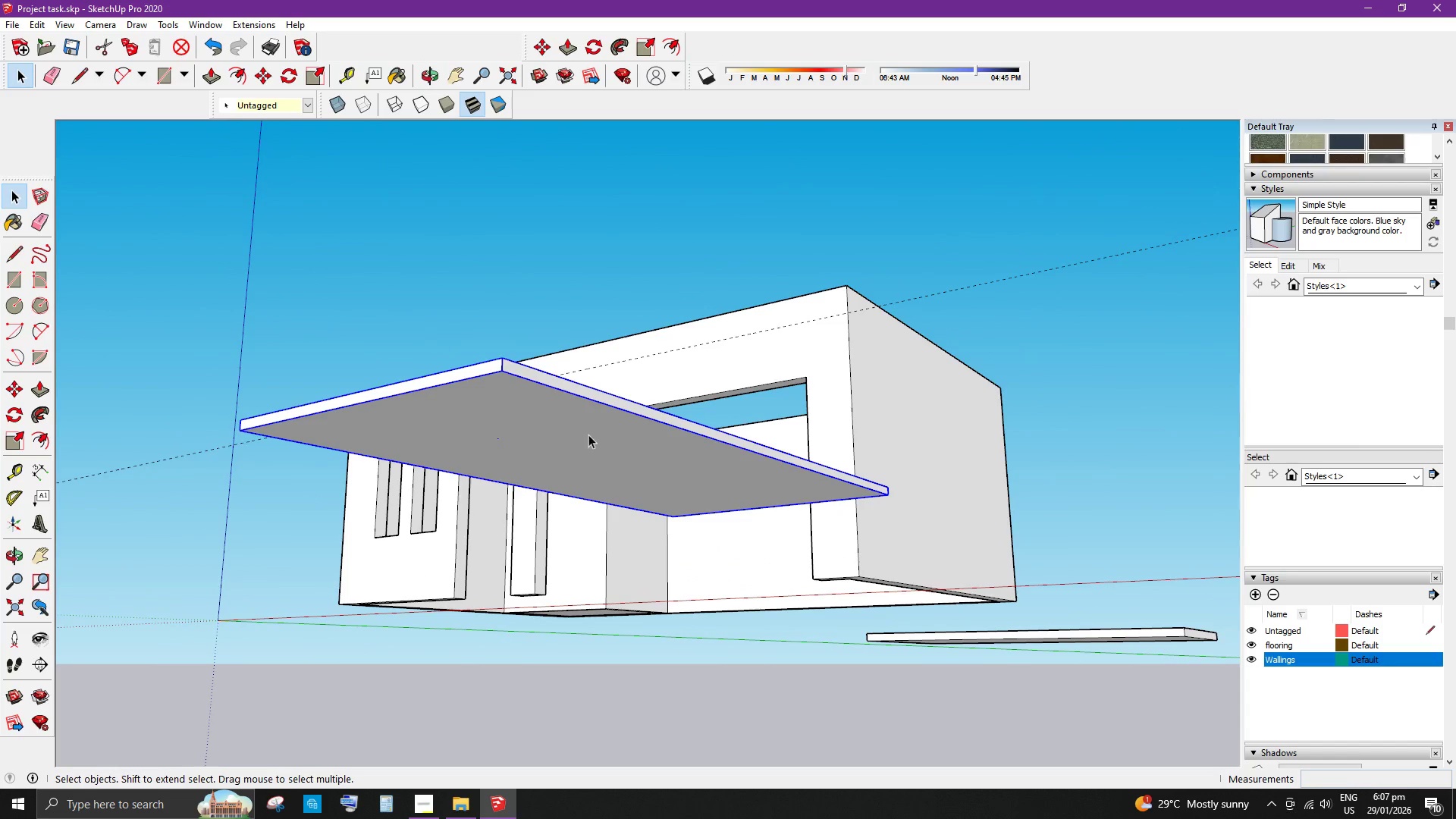 
double_click([596, 444])
 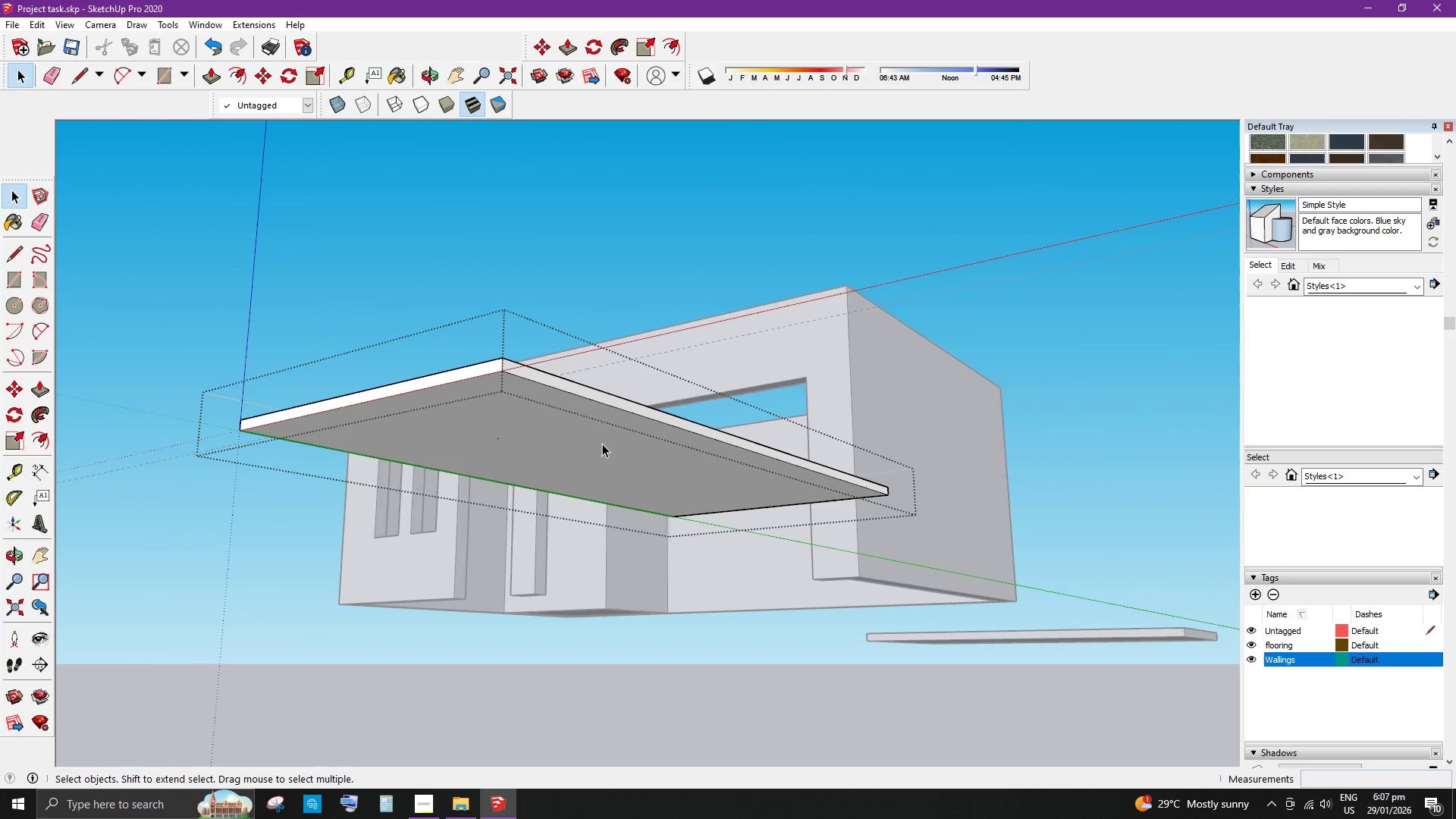 
triple_click([603, 444])
 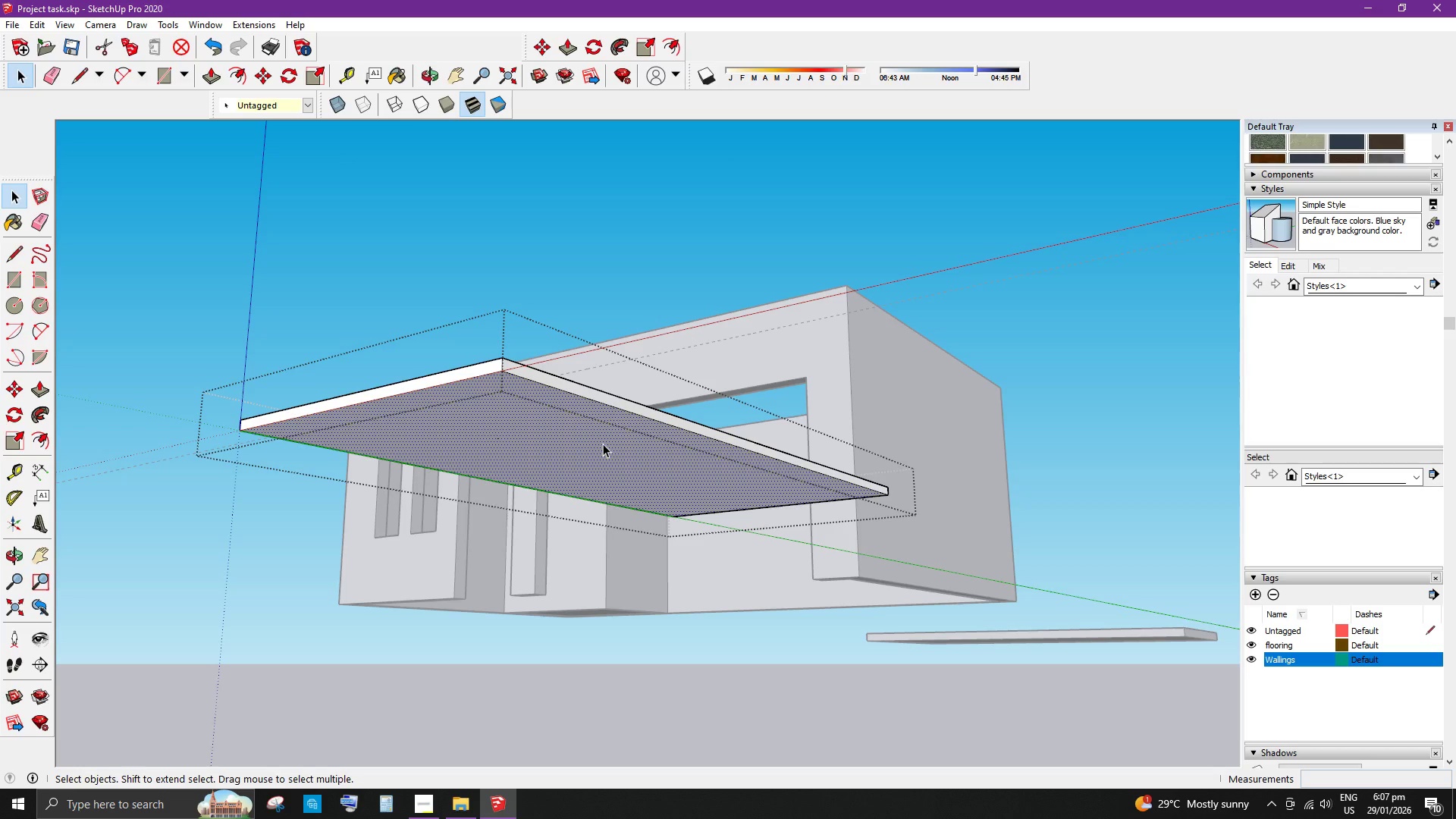 
key(P)
 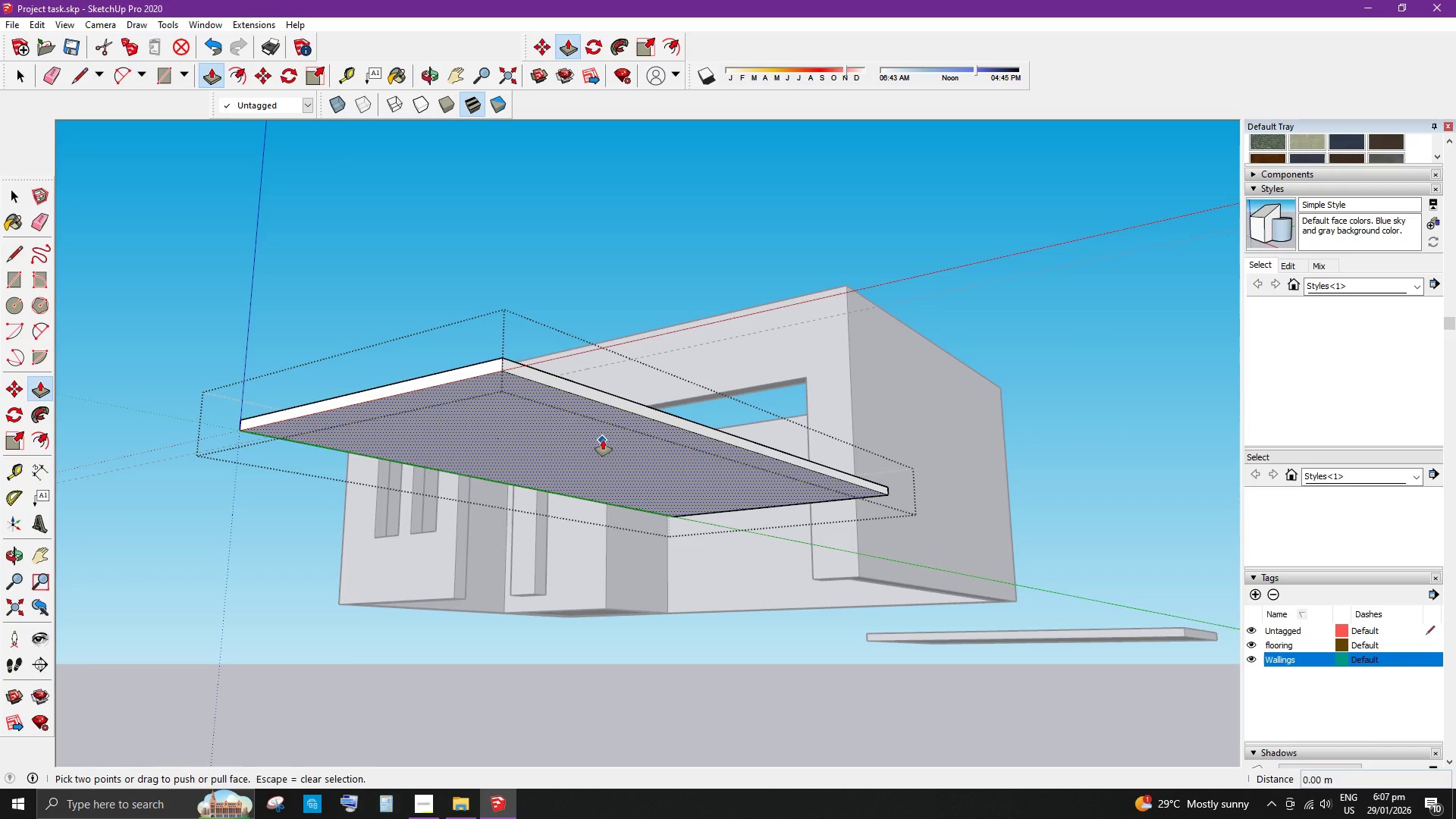 
left_click_drag(start_coordinate=[603, 440], to_coordinate=[607, 468])
 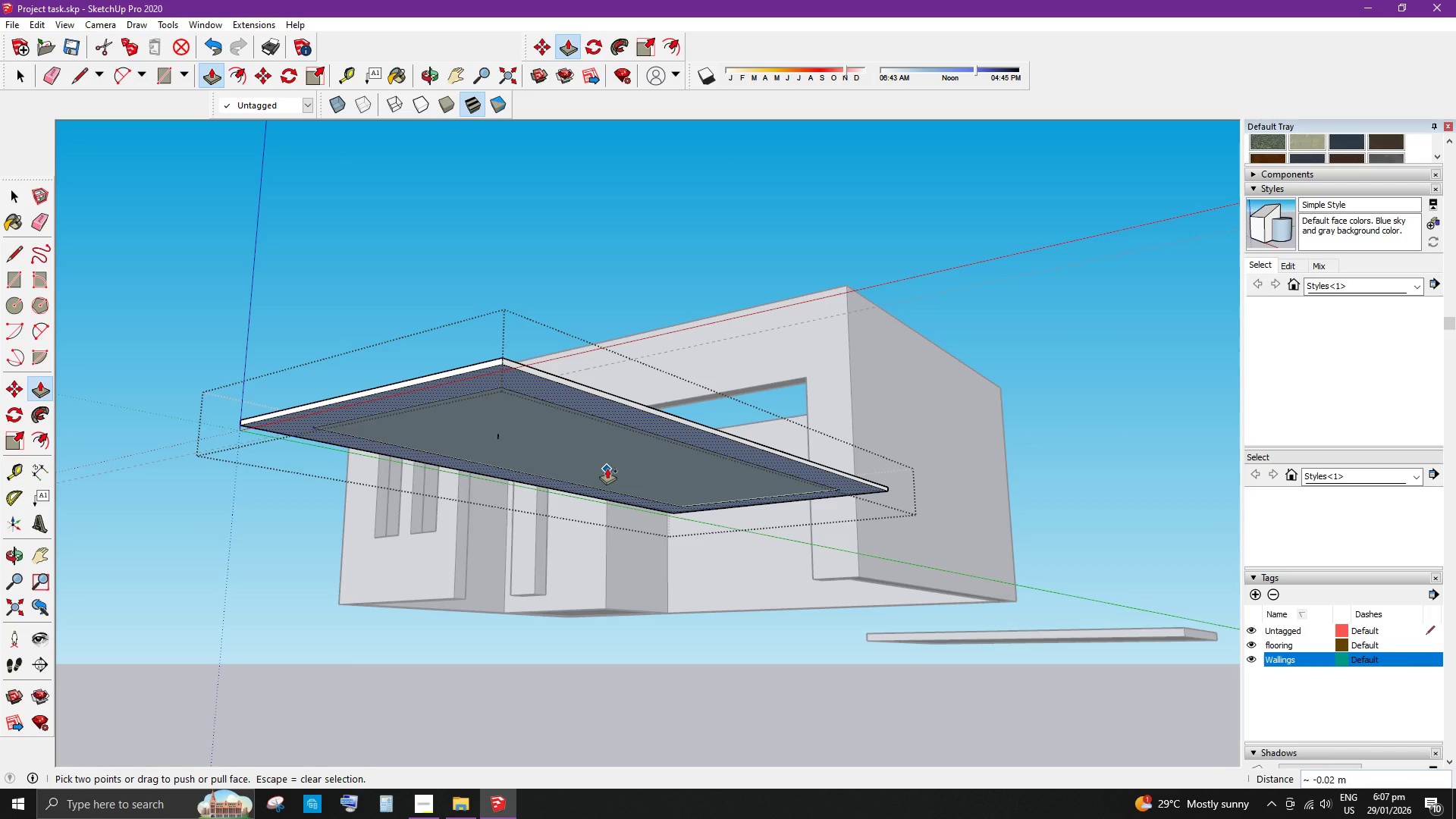 
key(Control+Z)
 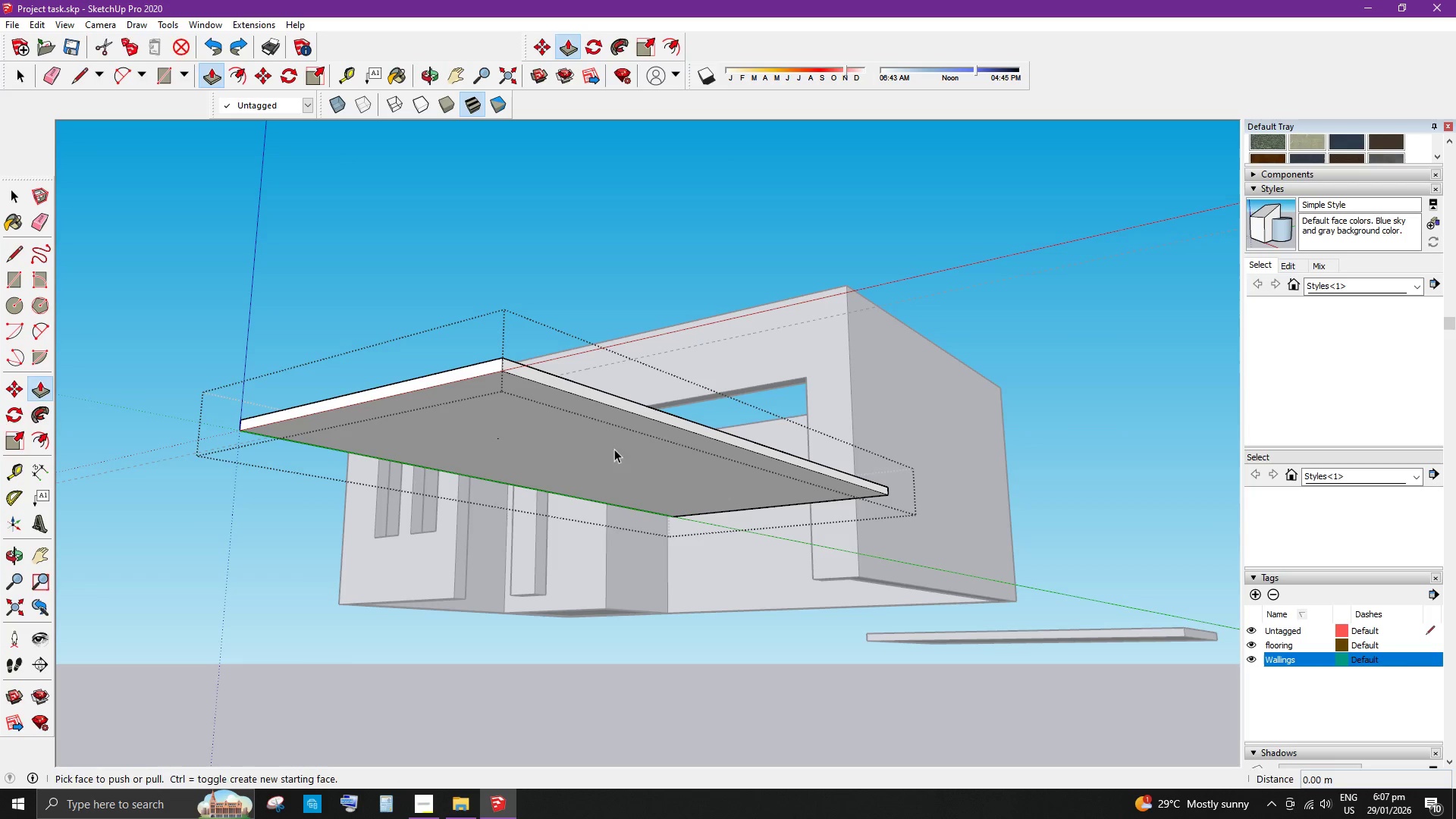 
key(Space)
 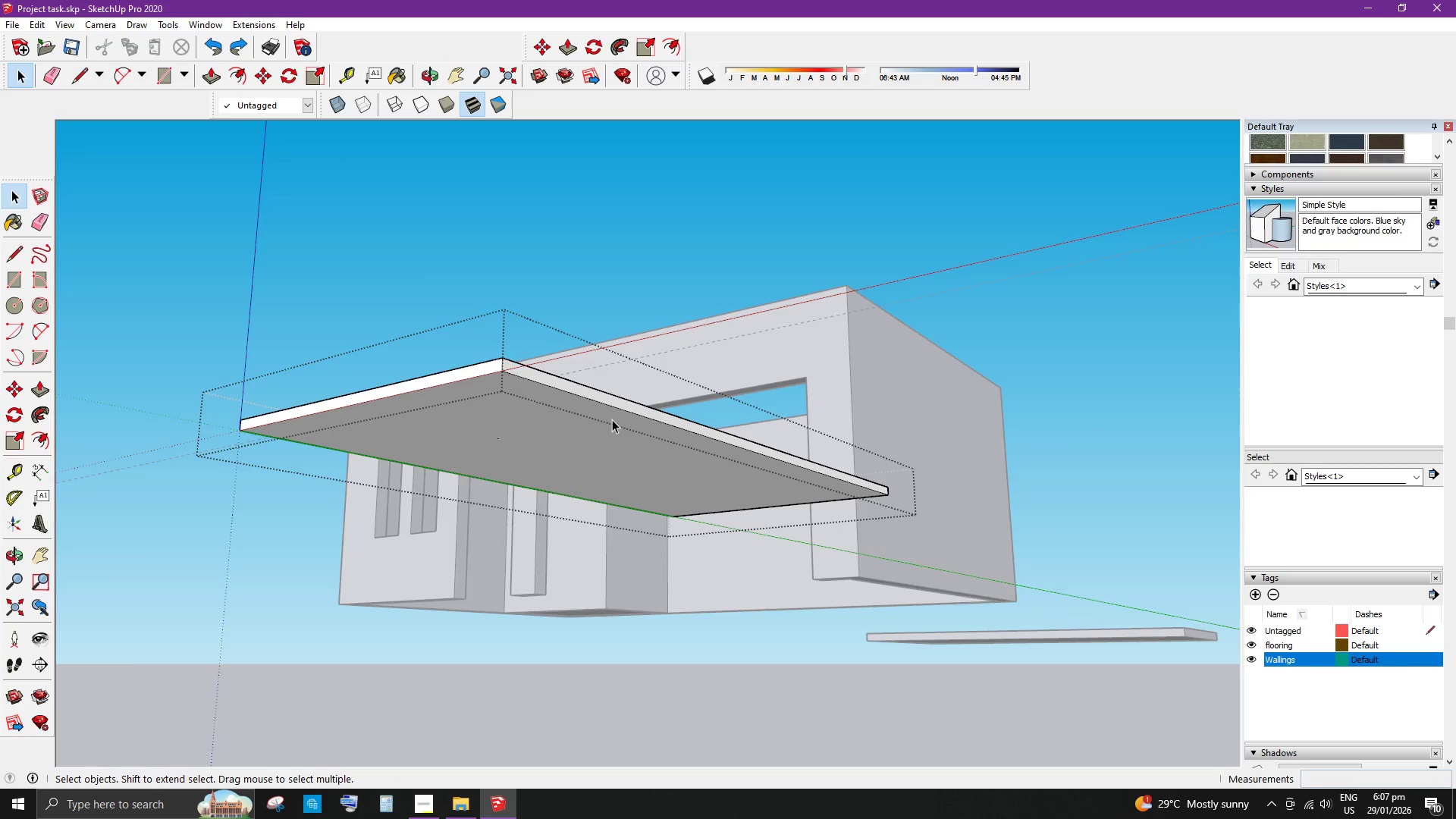 
scroll: coordinate [612, 419], scroll_direction: up, amount: 5.0
 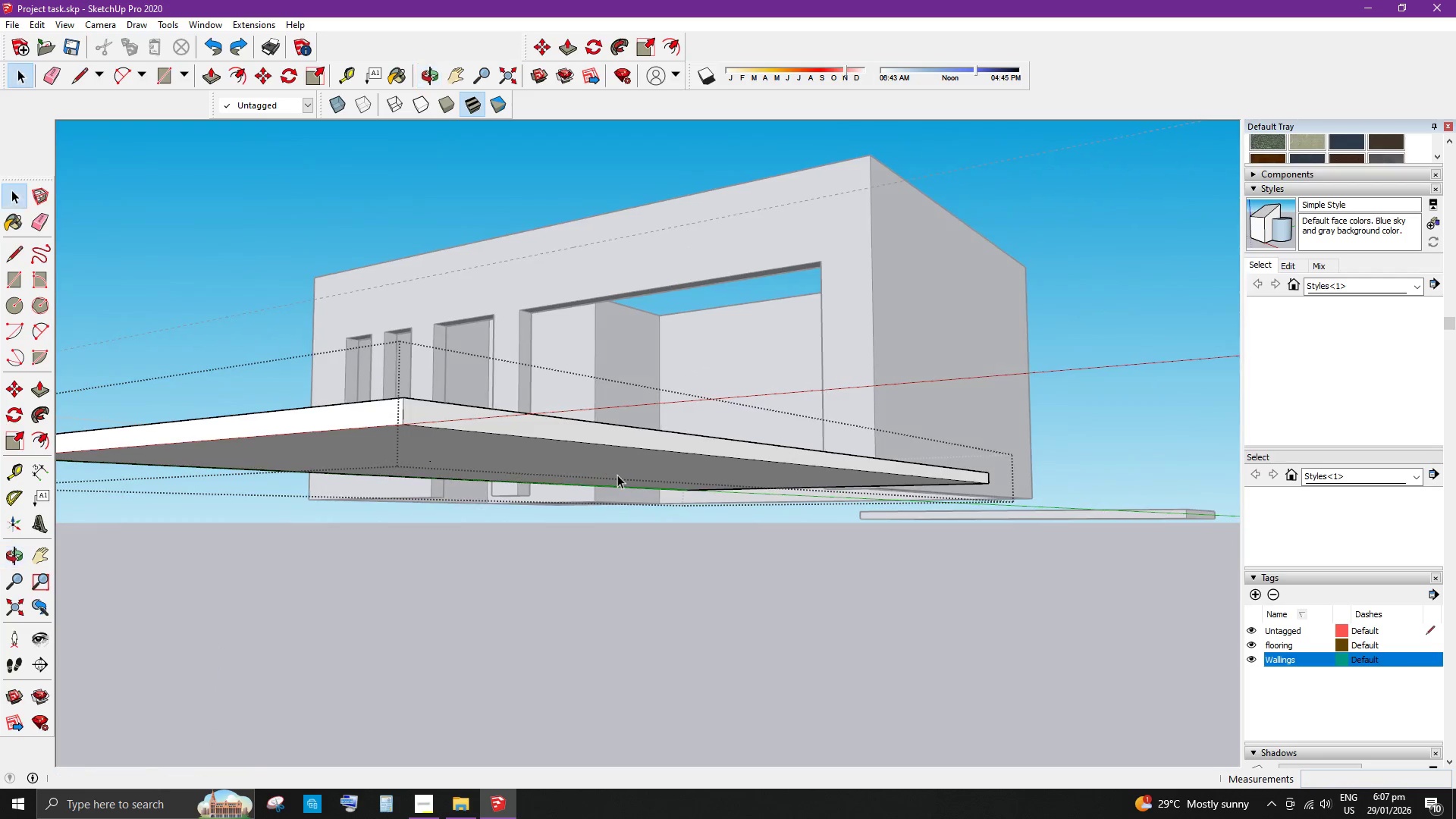 
key(T)
 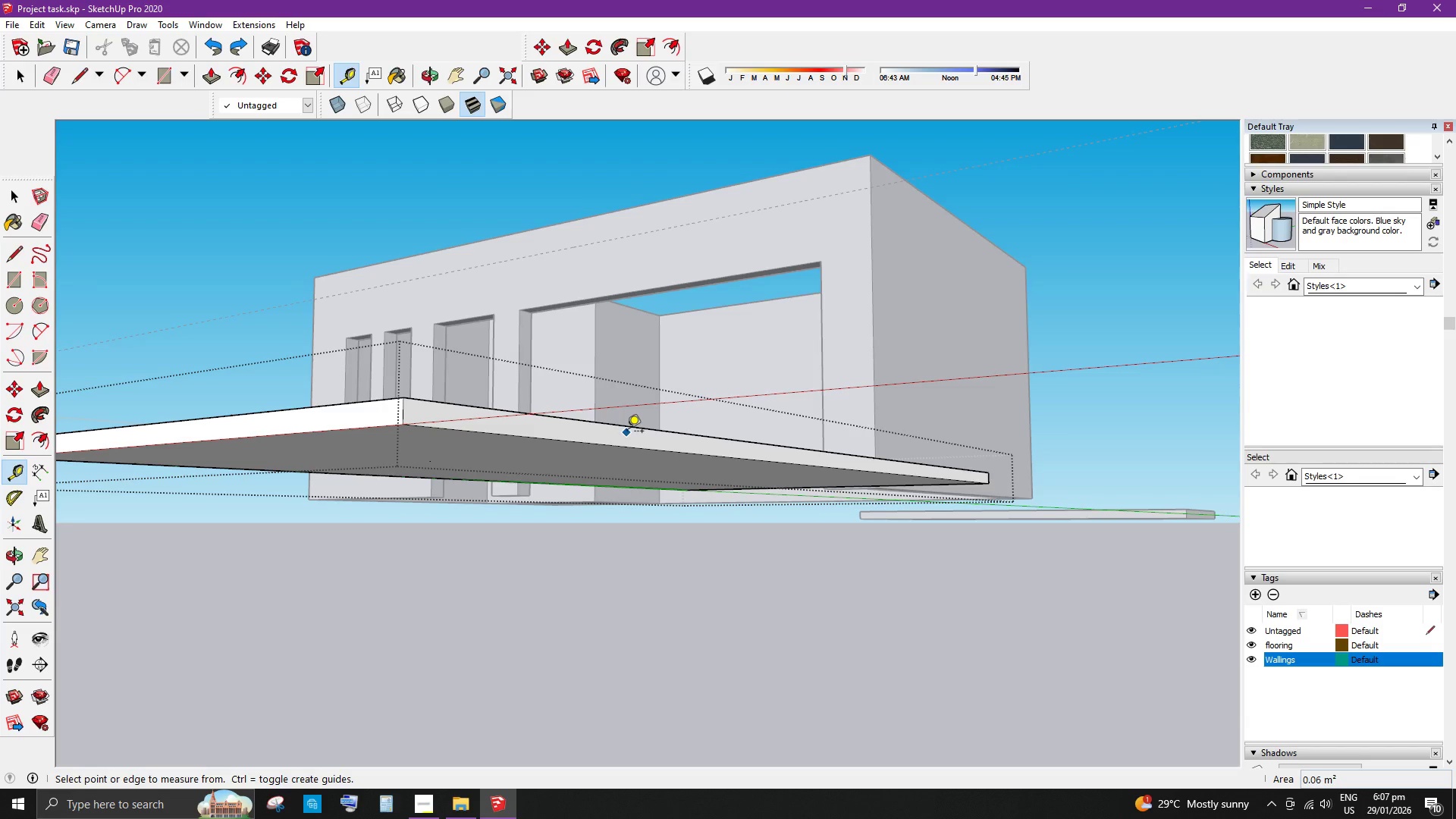 
wait(20.52)
 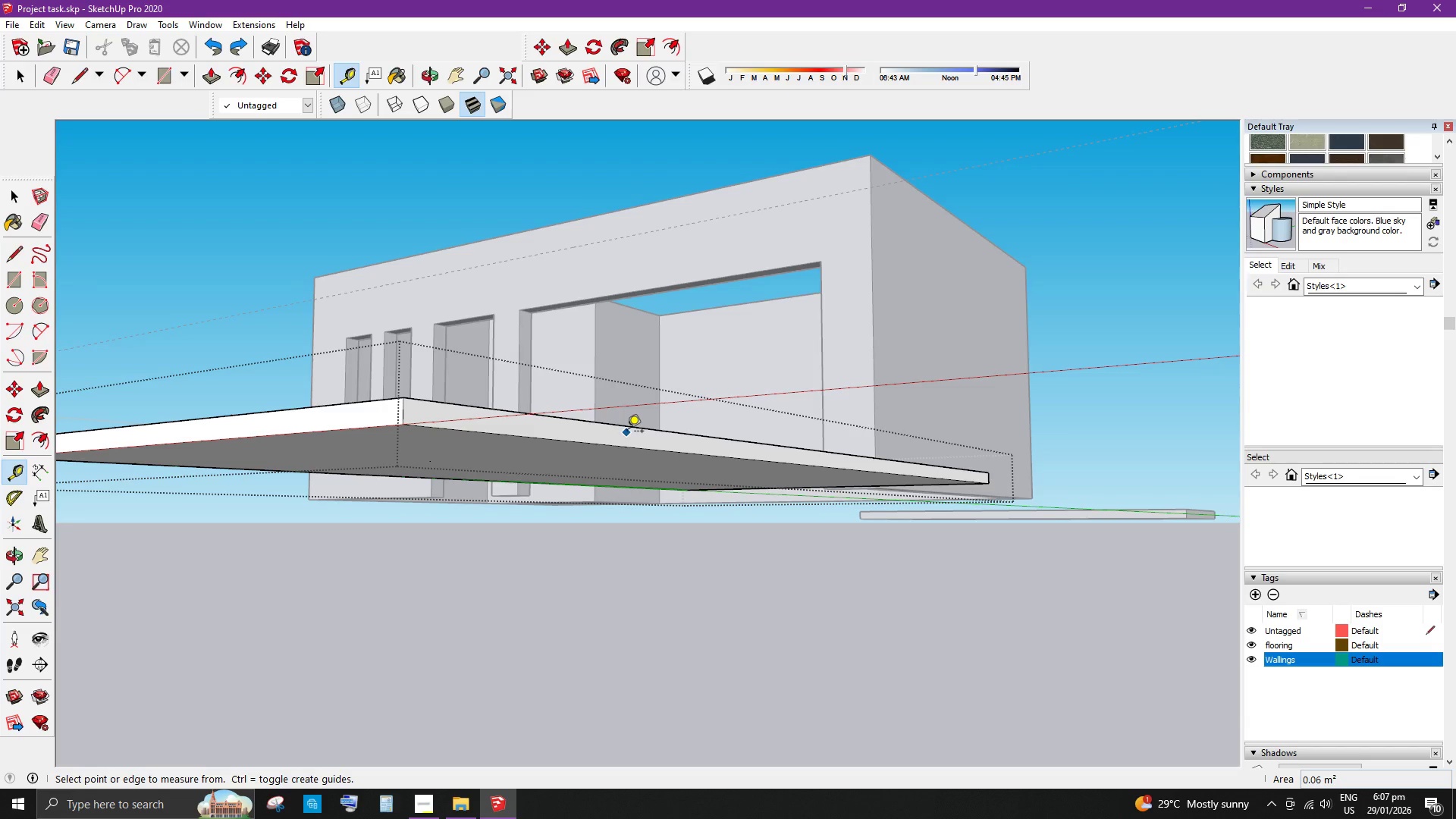 
left_click([585, 424])
 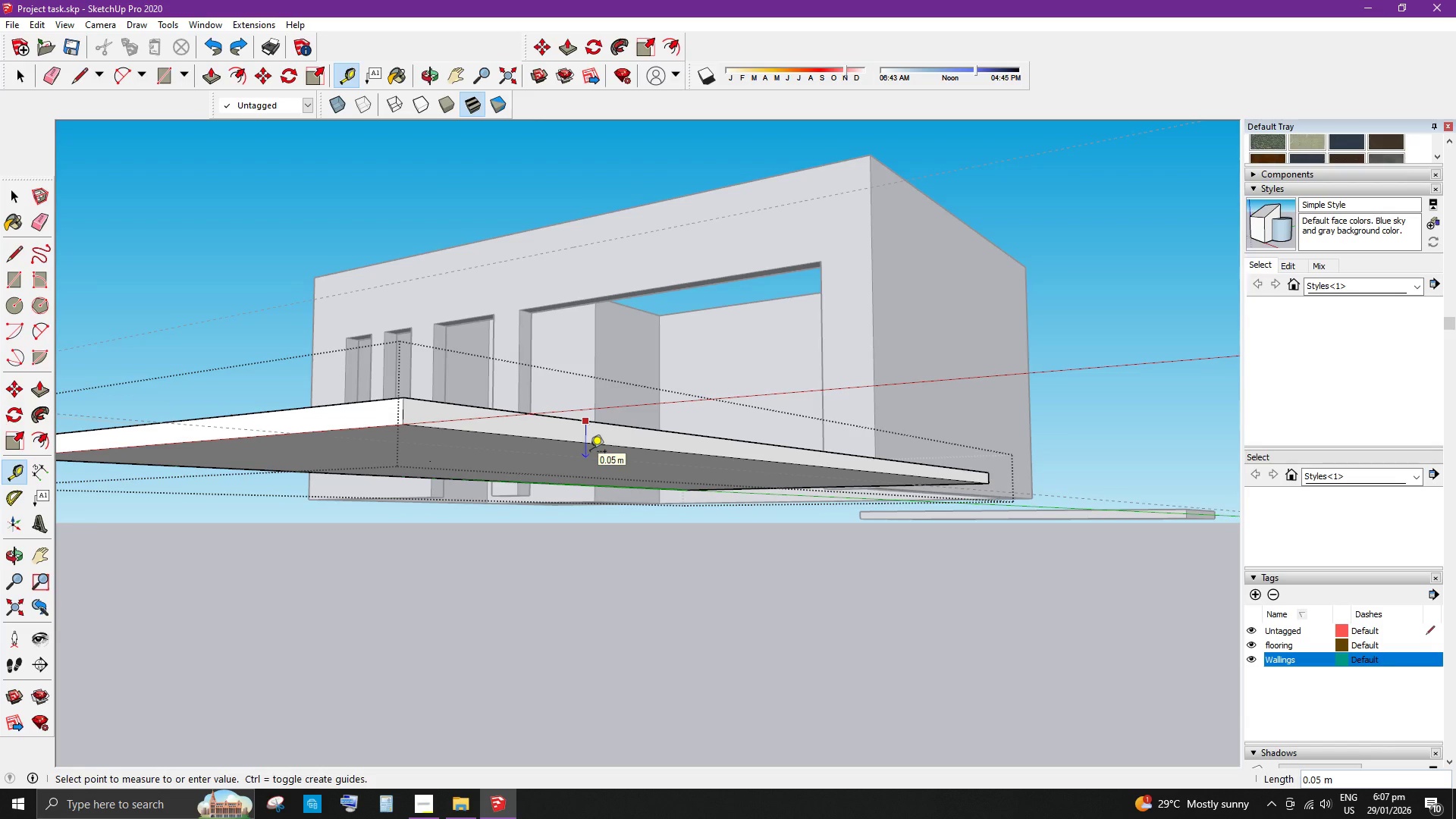 
left_click([590, 453])
 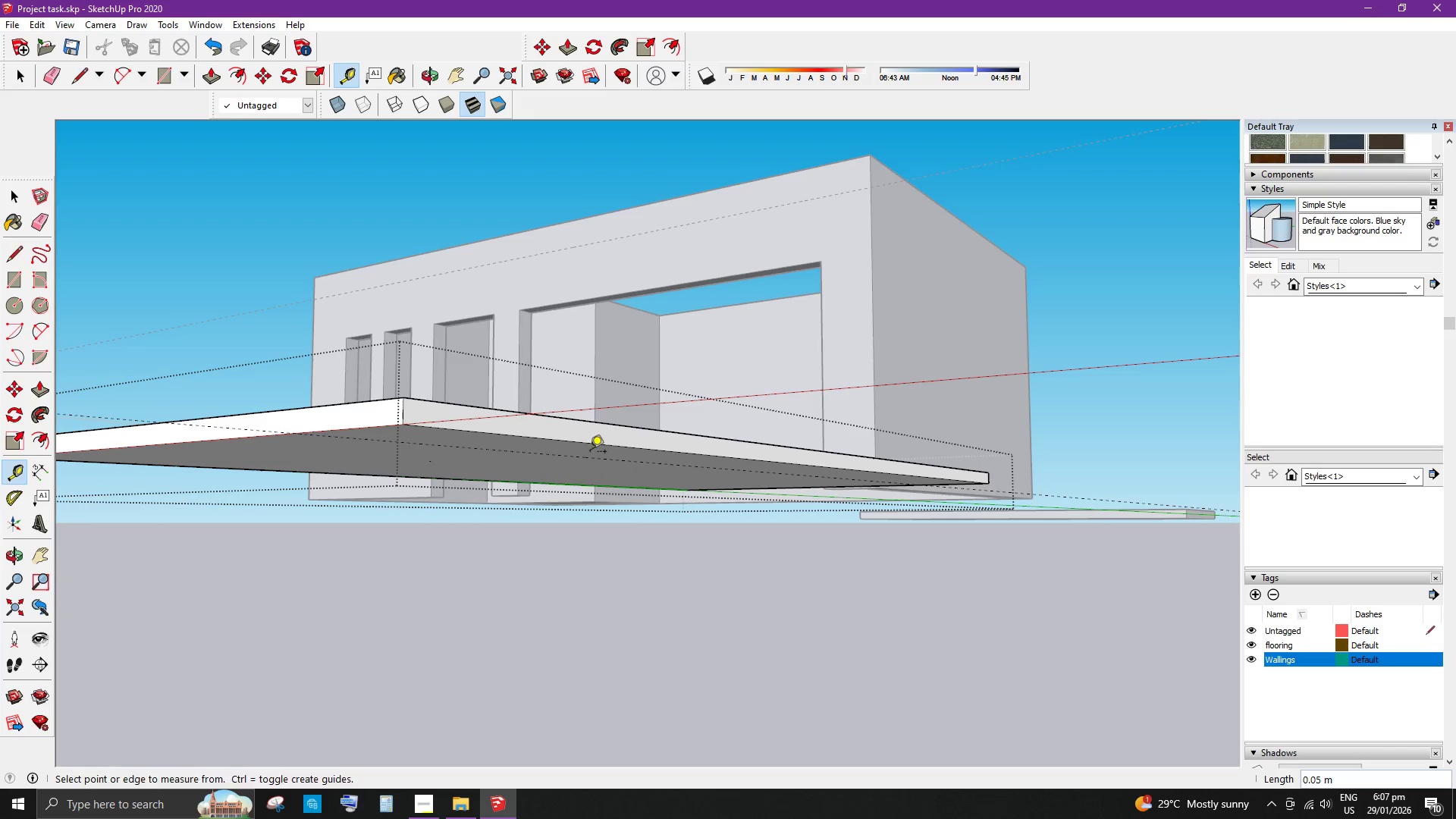 
key(Space)
 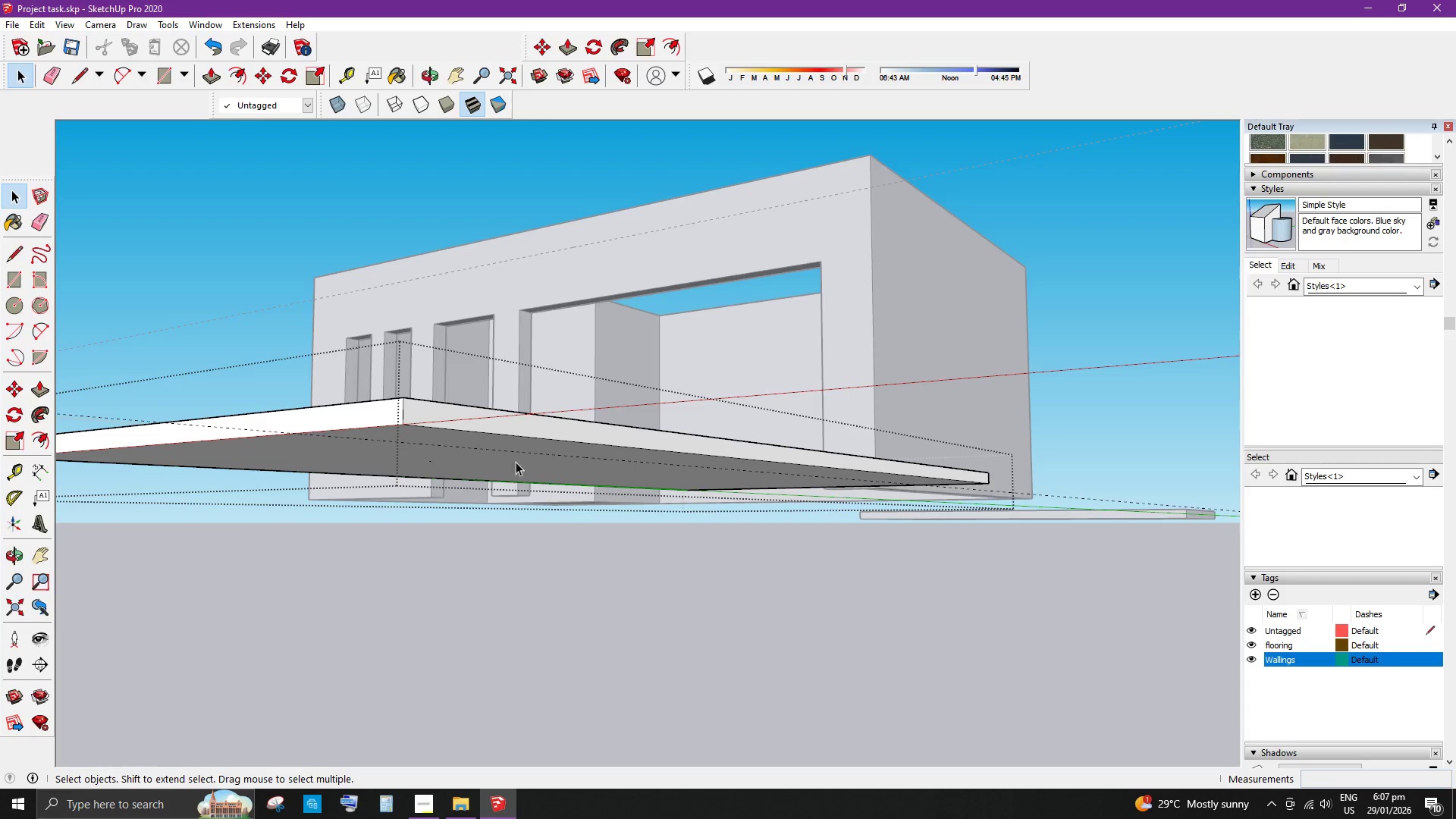 
left_click([510, 475])
 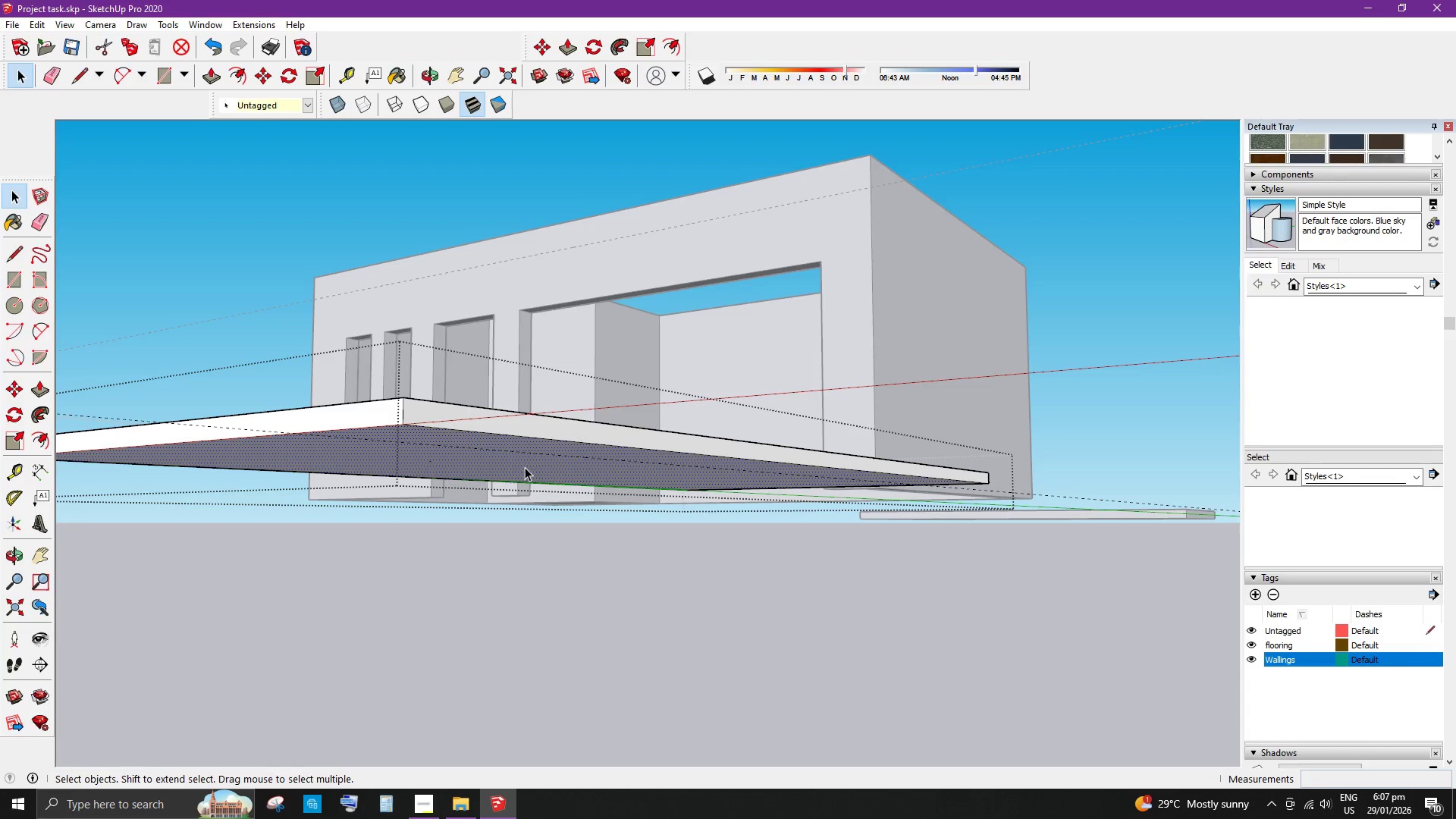 
key(P)
 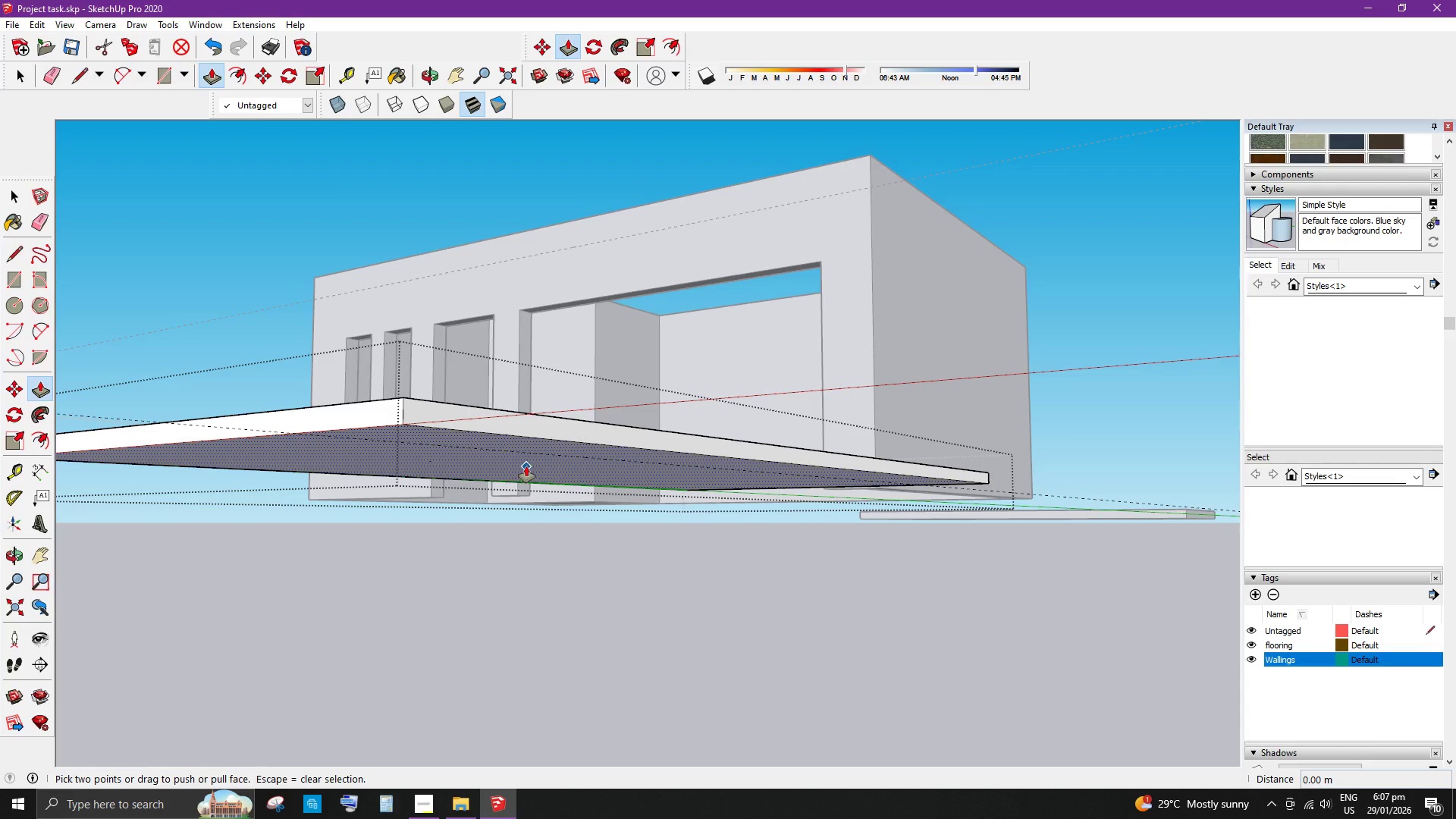 
left_click_drag(start_coordinate=[526, 466], to_coordinate=[610, 458])
 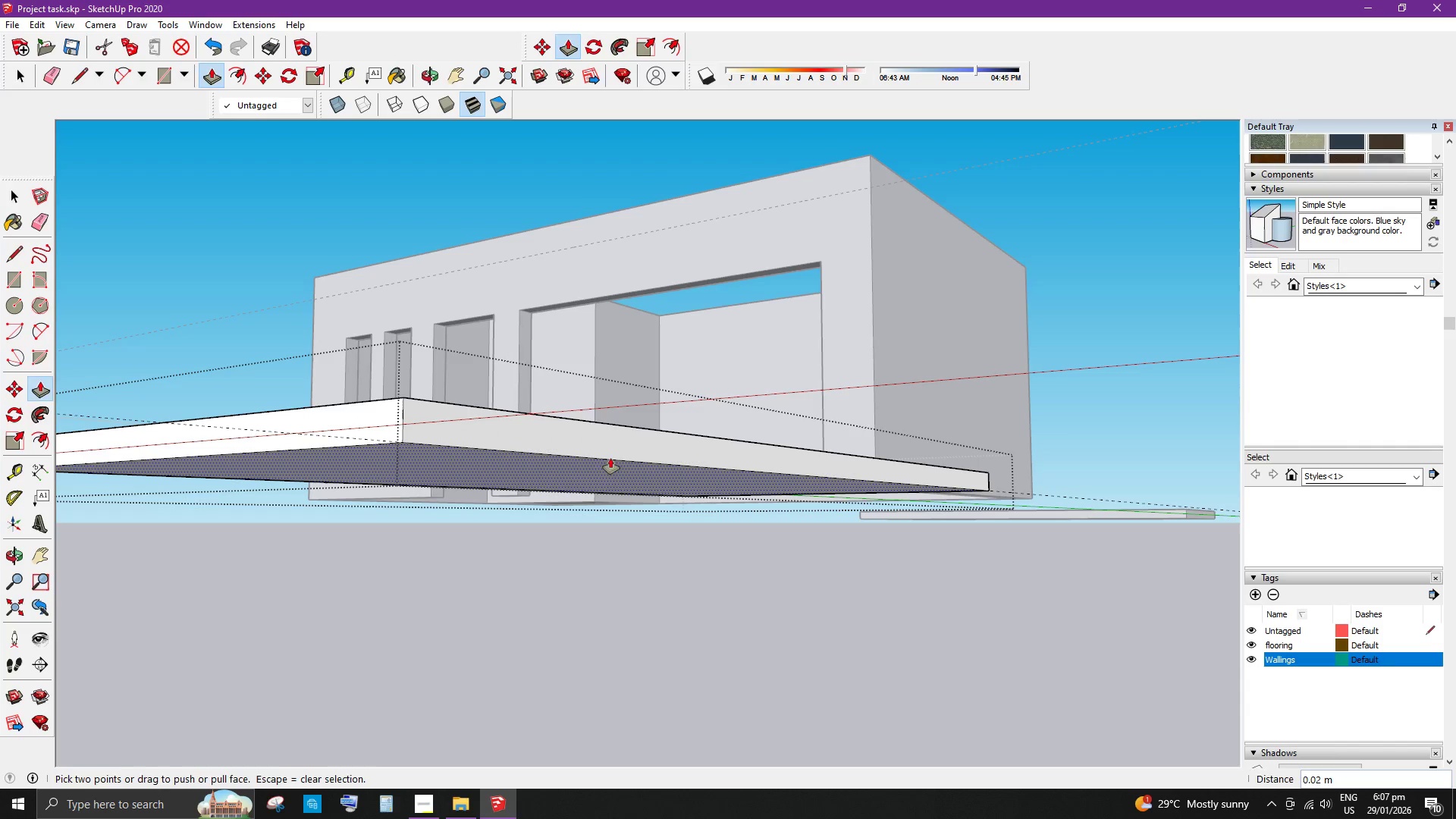 
key(Space)
 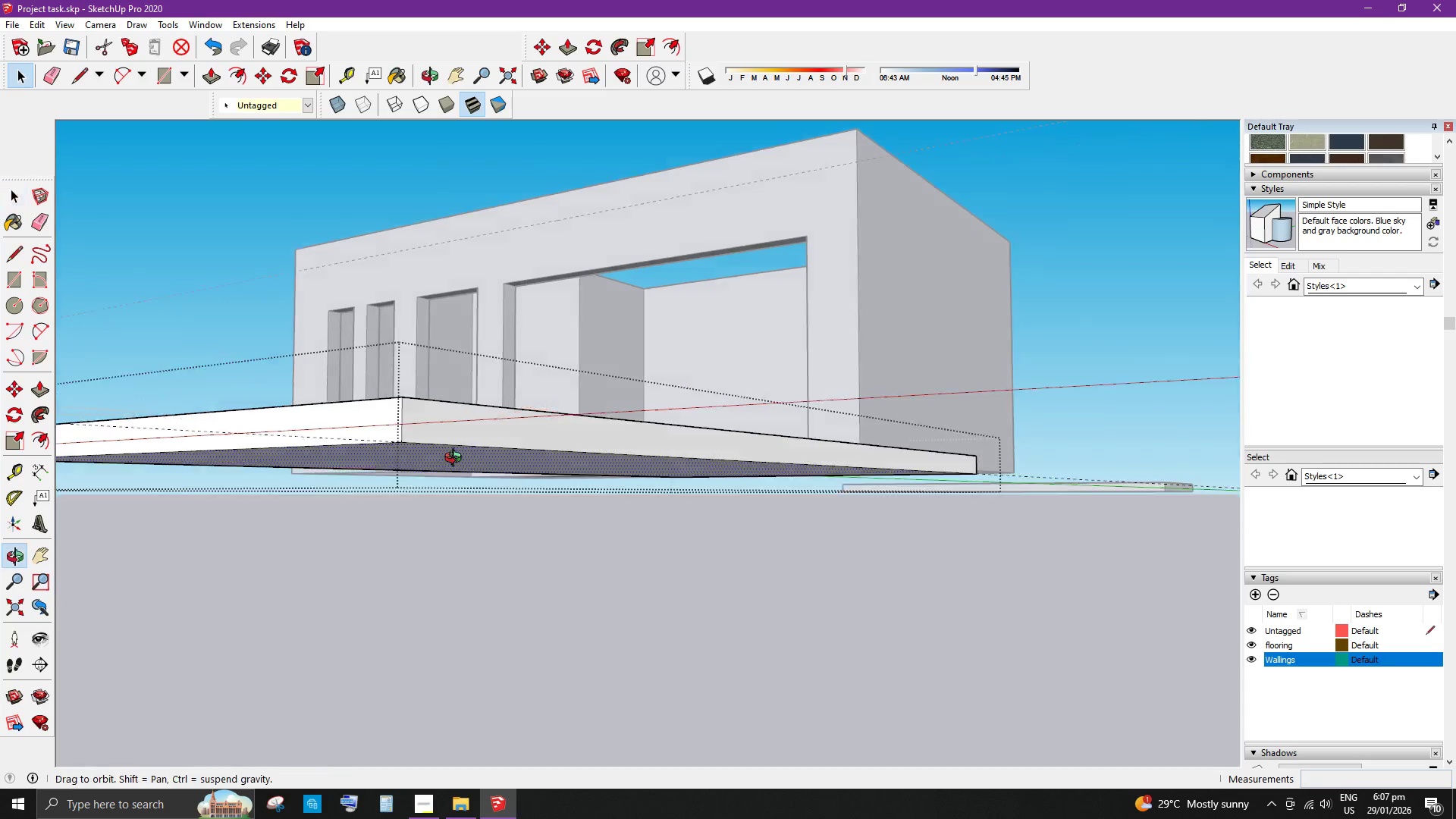 
scroll: coordinate [765, 549], scroll_direction: down, amount: 11.0
 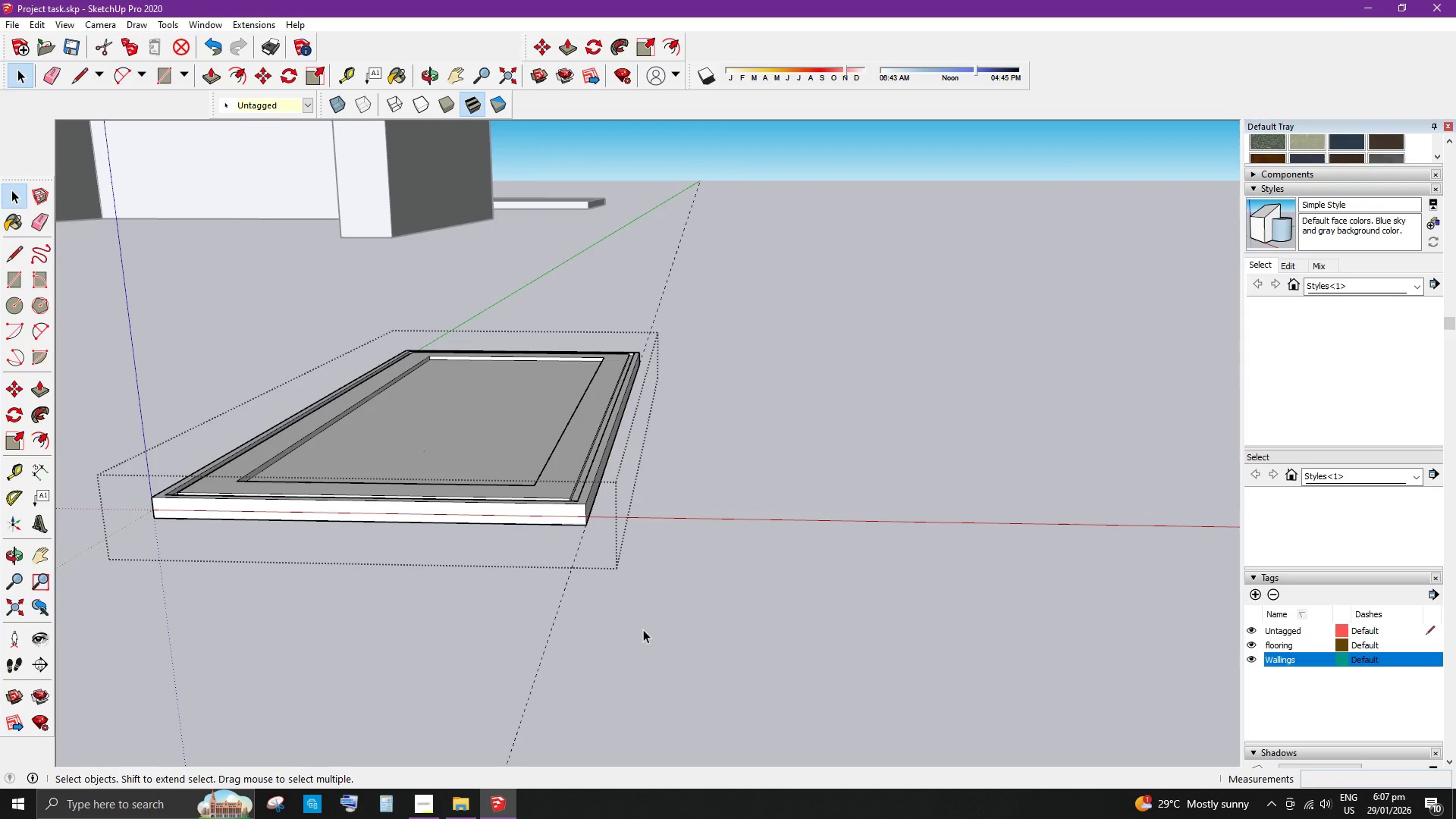 
key(E)
 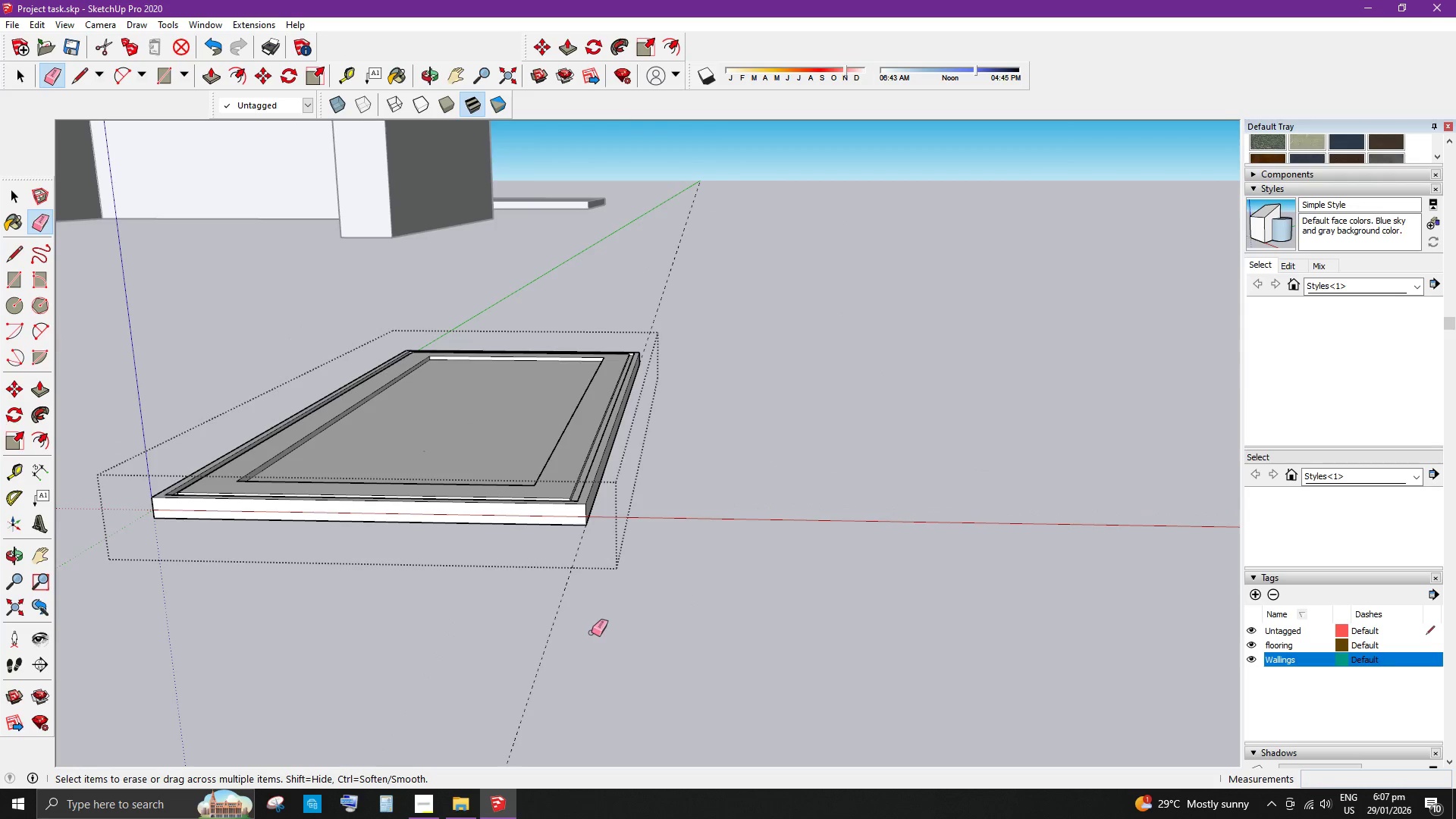 
left_click_drag(start_coordinate=[589, 632], to_coordinate=[546, 617])
 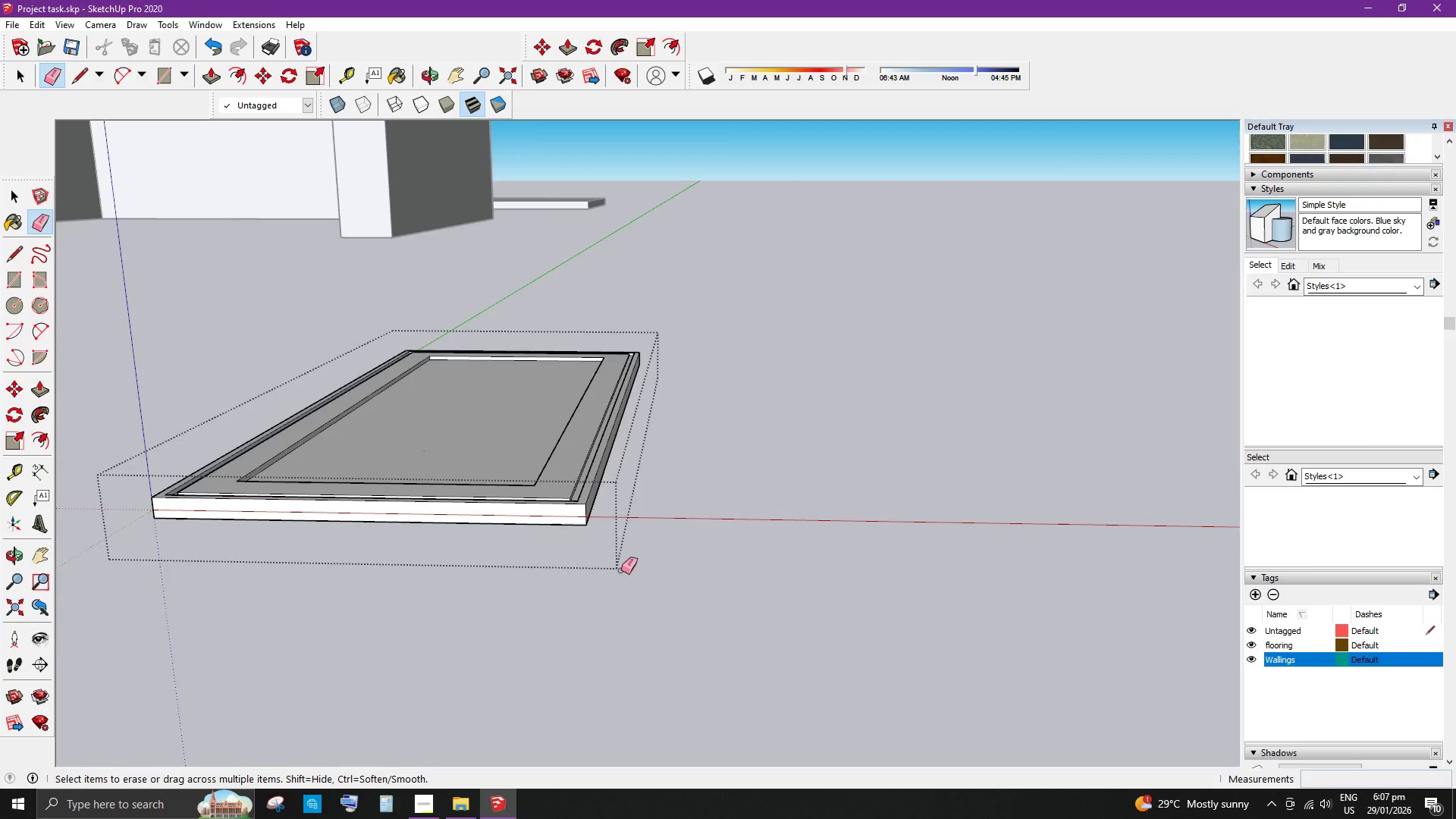 
left_click([777, 467])
 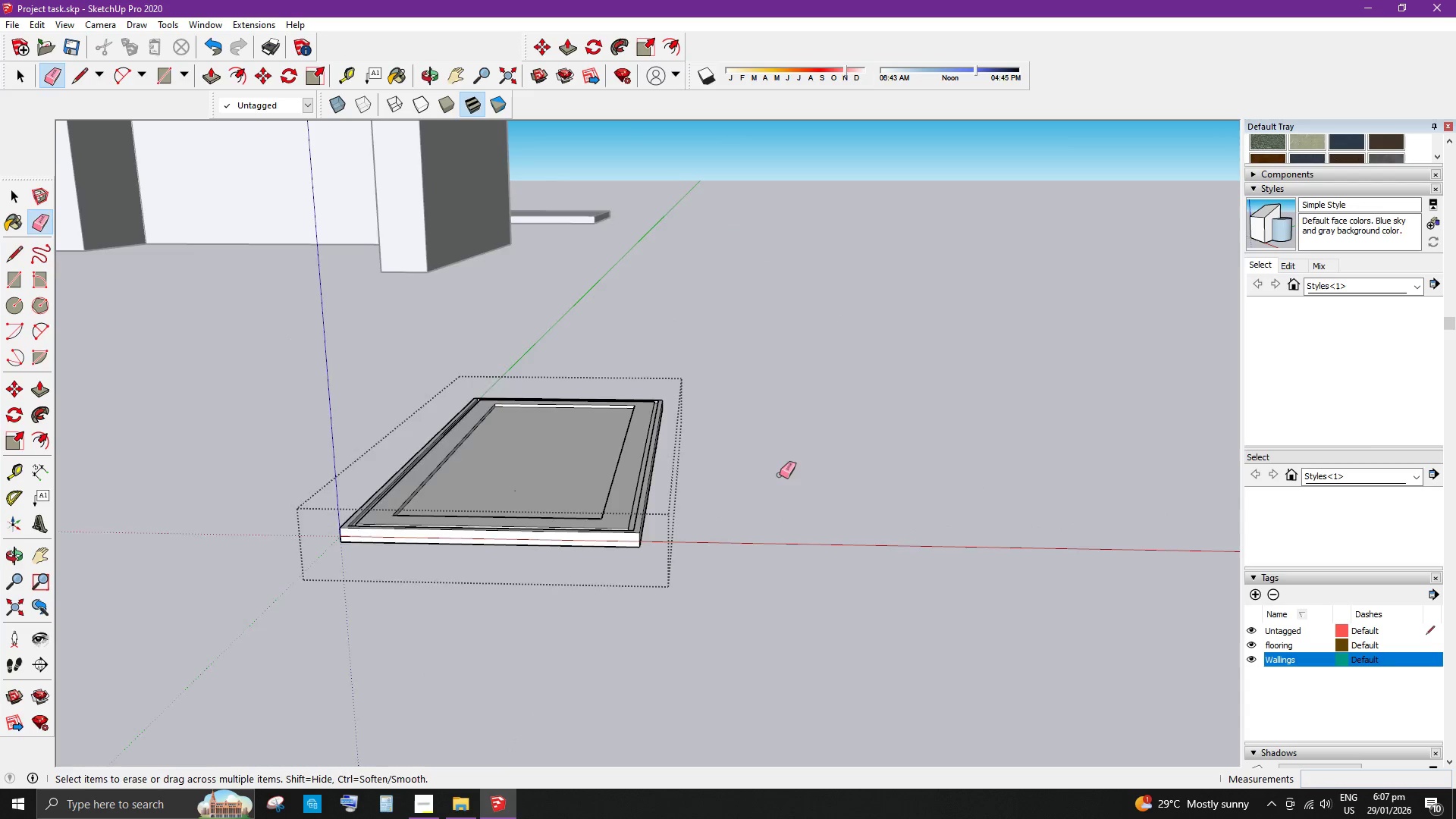 
scroll: coordinate [266, 610], scroll_direction: down, amount: 9.0
 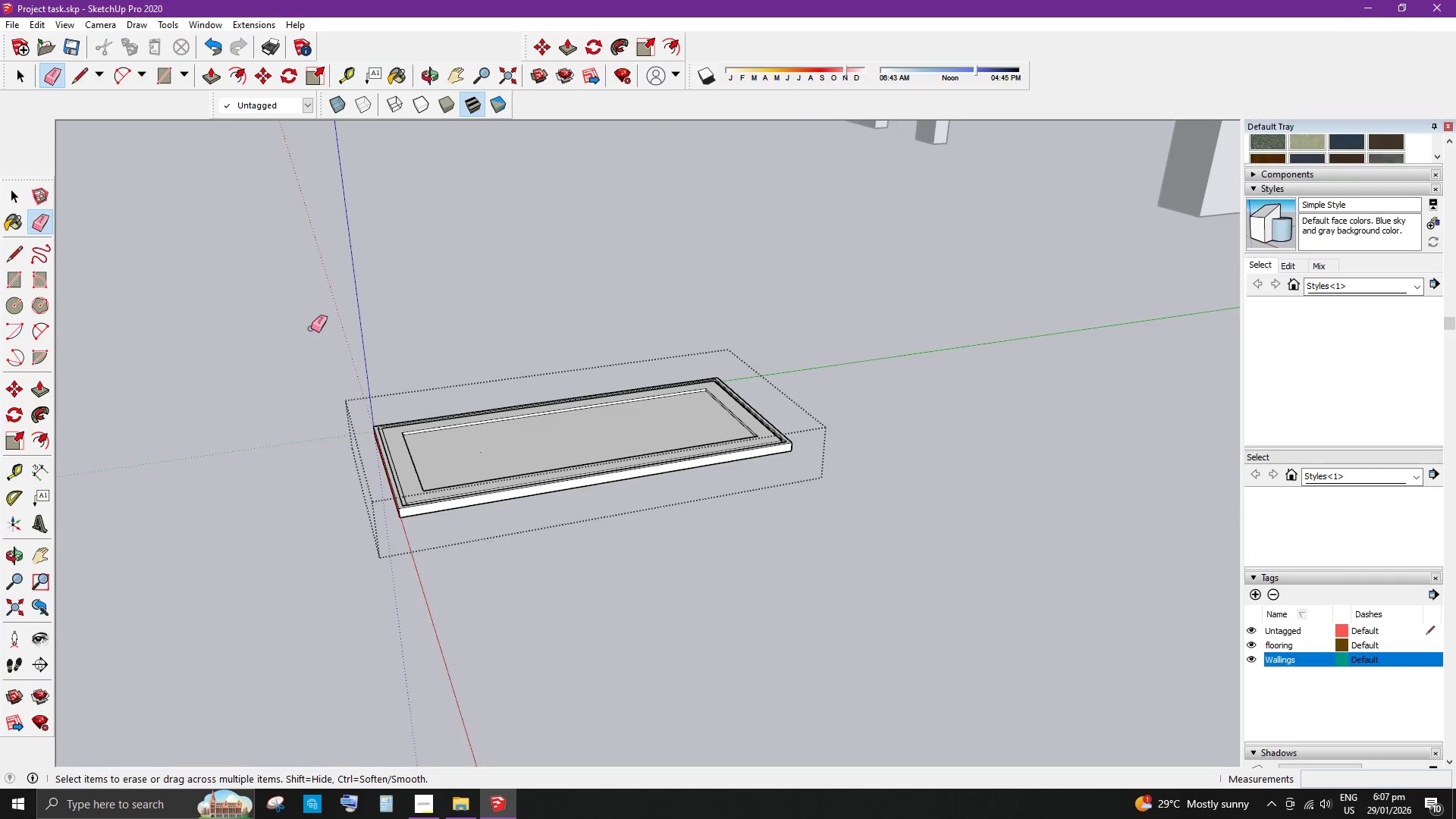 
key(Space)
 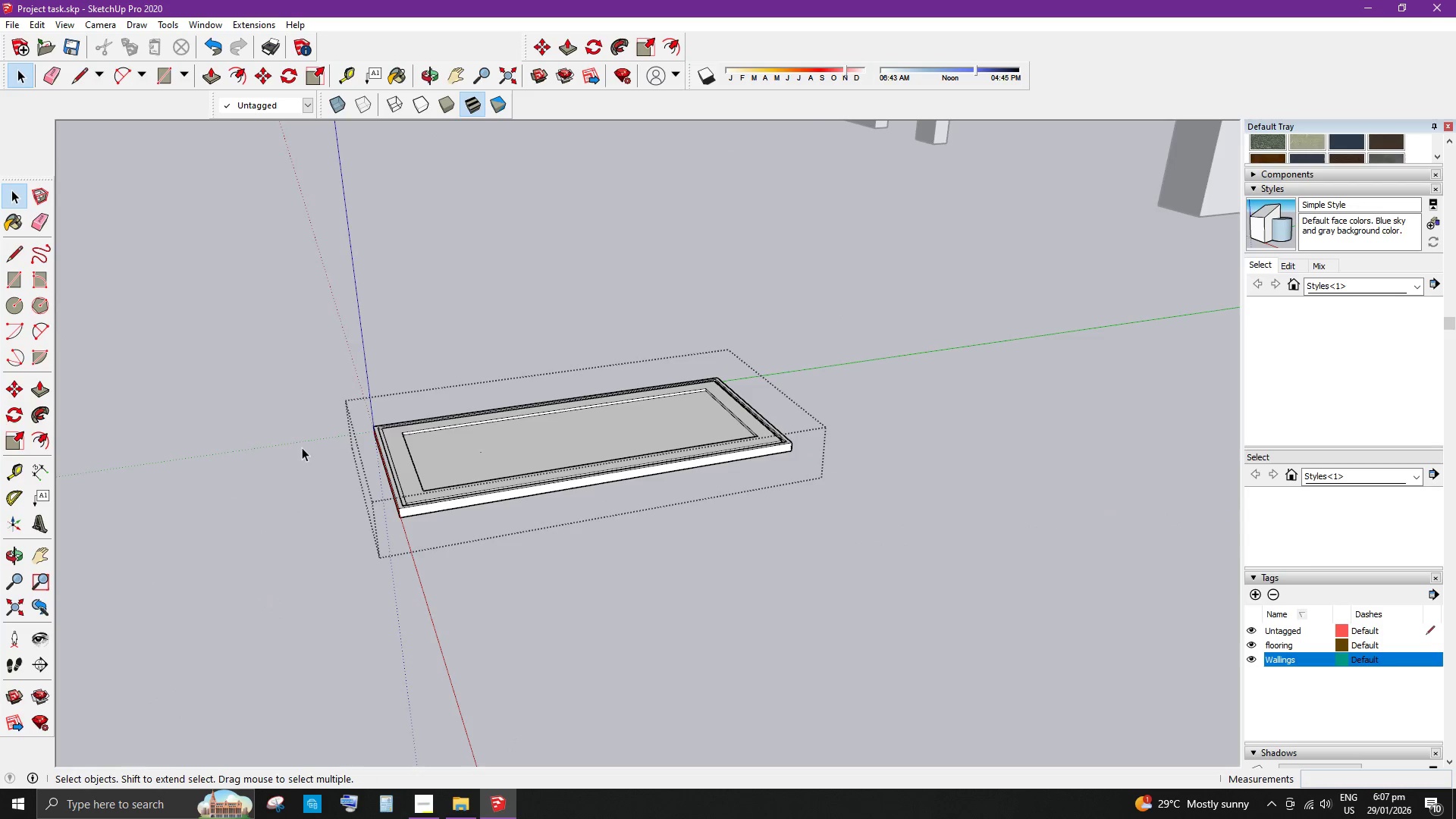 
left_click([297, 453])
 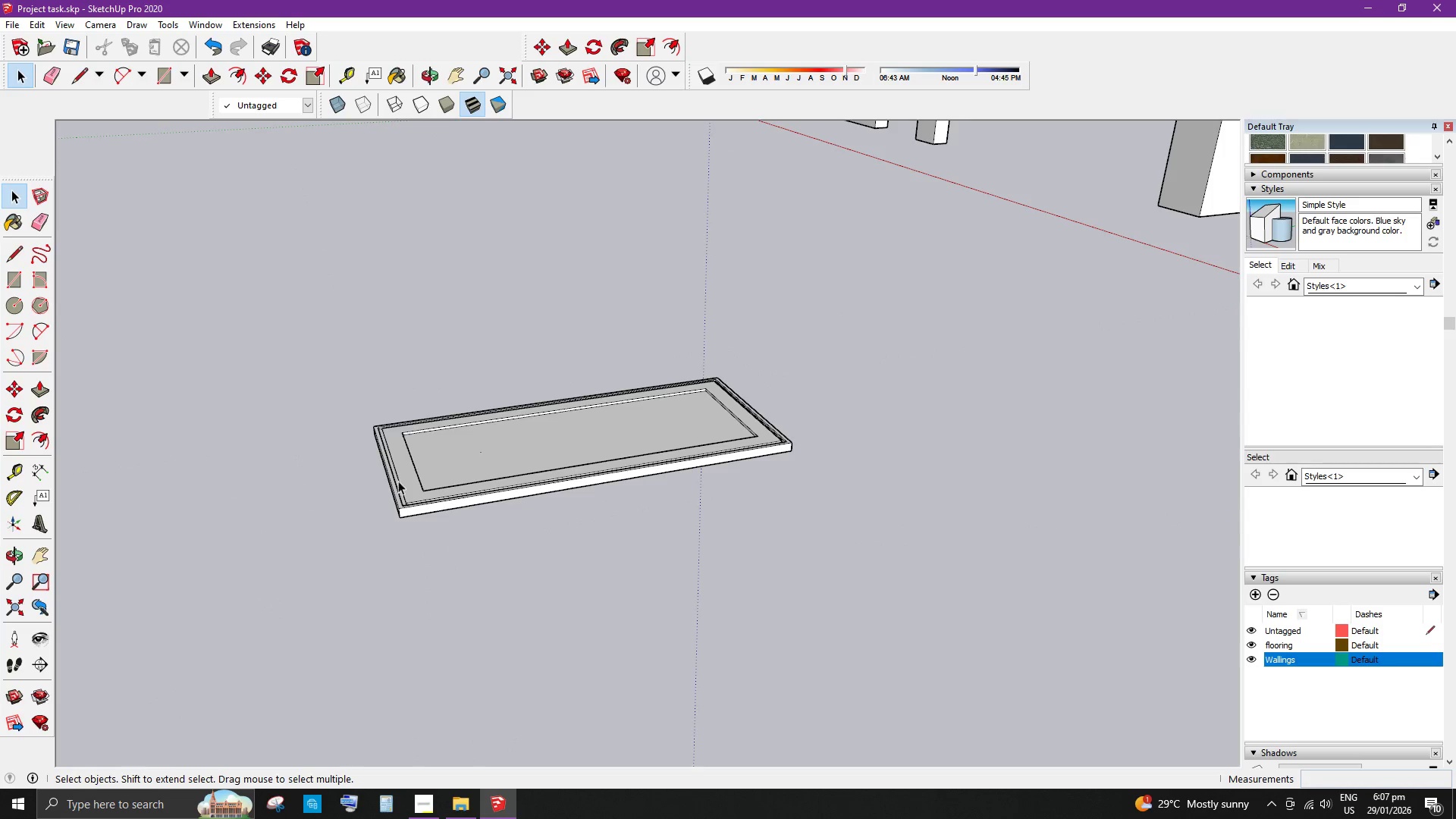 
scroll: coordinate [436, 490], scroll_direction: up, amount: 4.0
 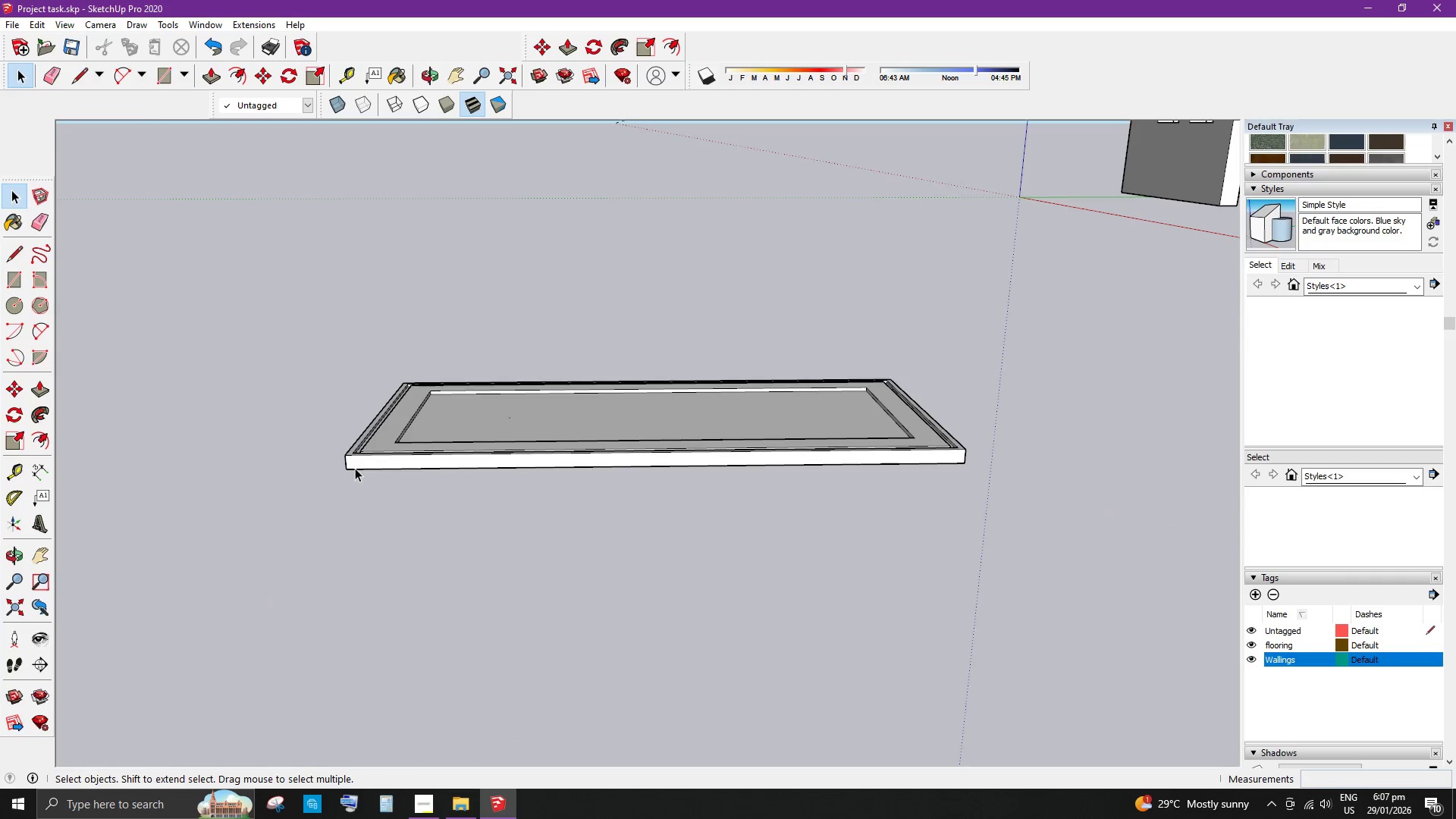 
left_click([357, 467])
 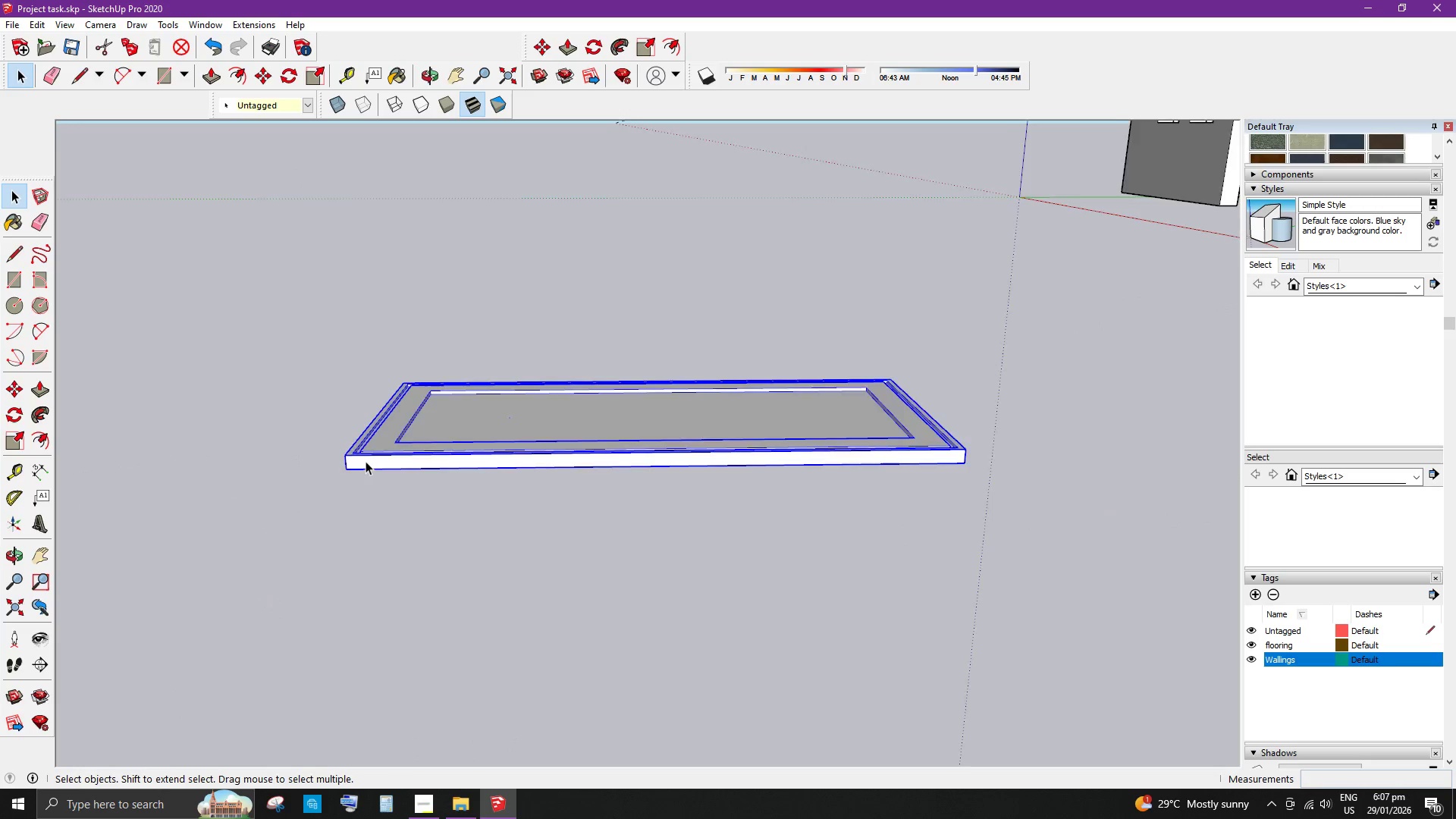 
scroll: coordinate [366, 461], scroll_direction: up, amount: 4.0
 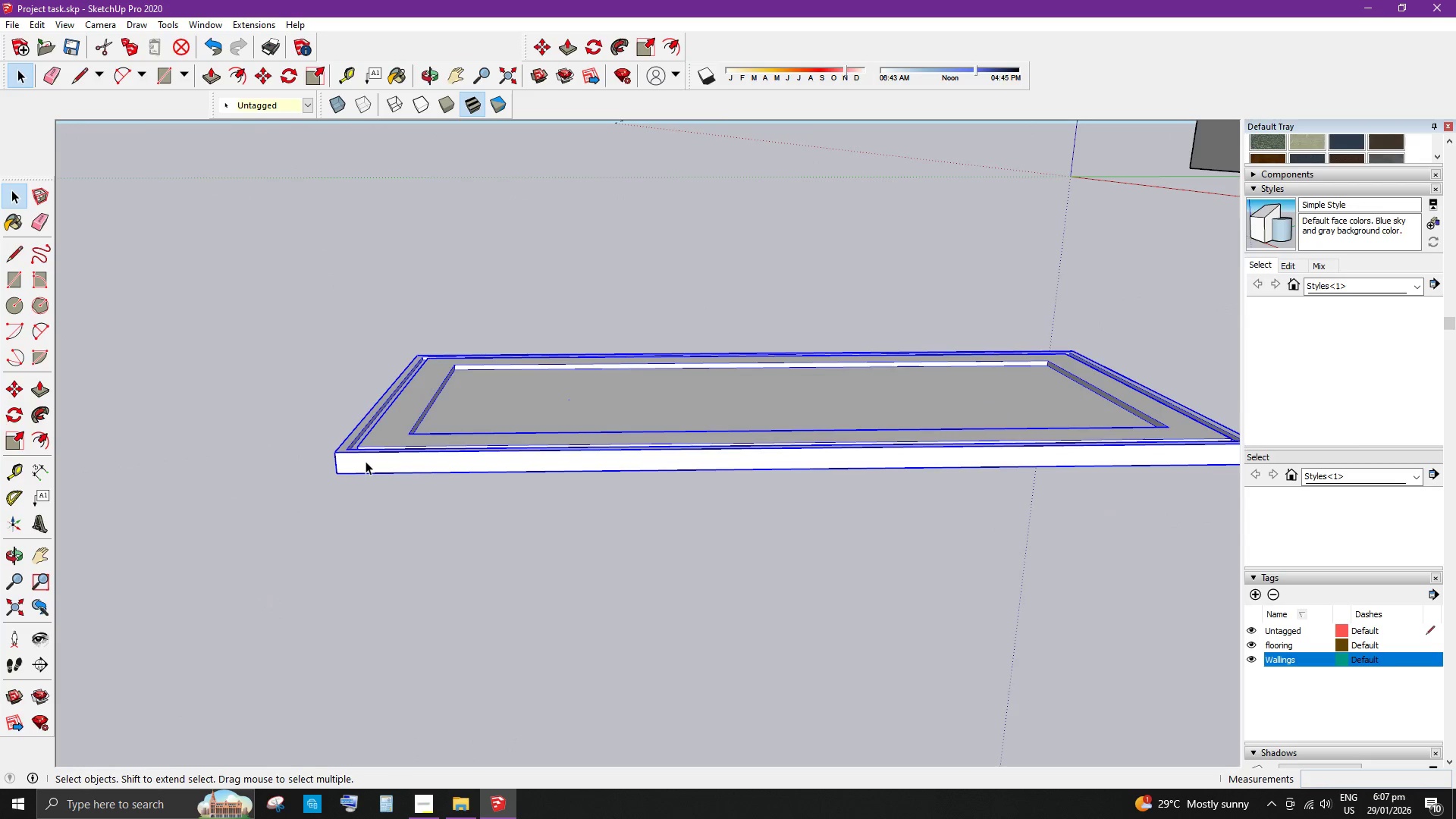 
key(Q)
 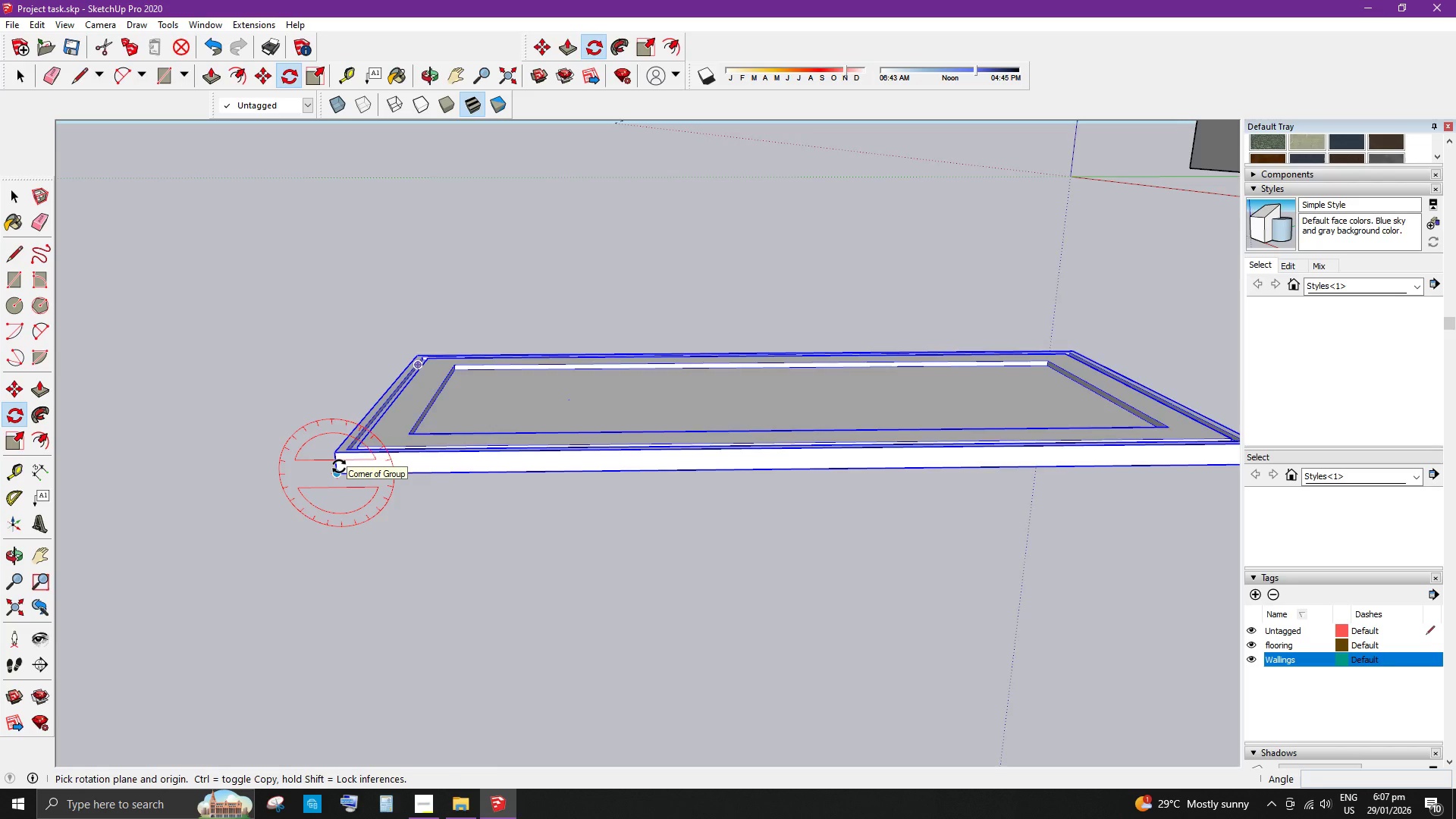 
scroll: coordinate [339, 469], scroll_direction: up, amount: 3.0
 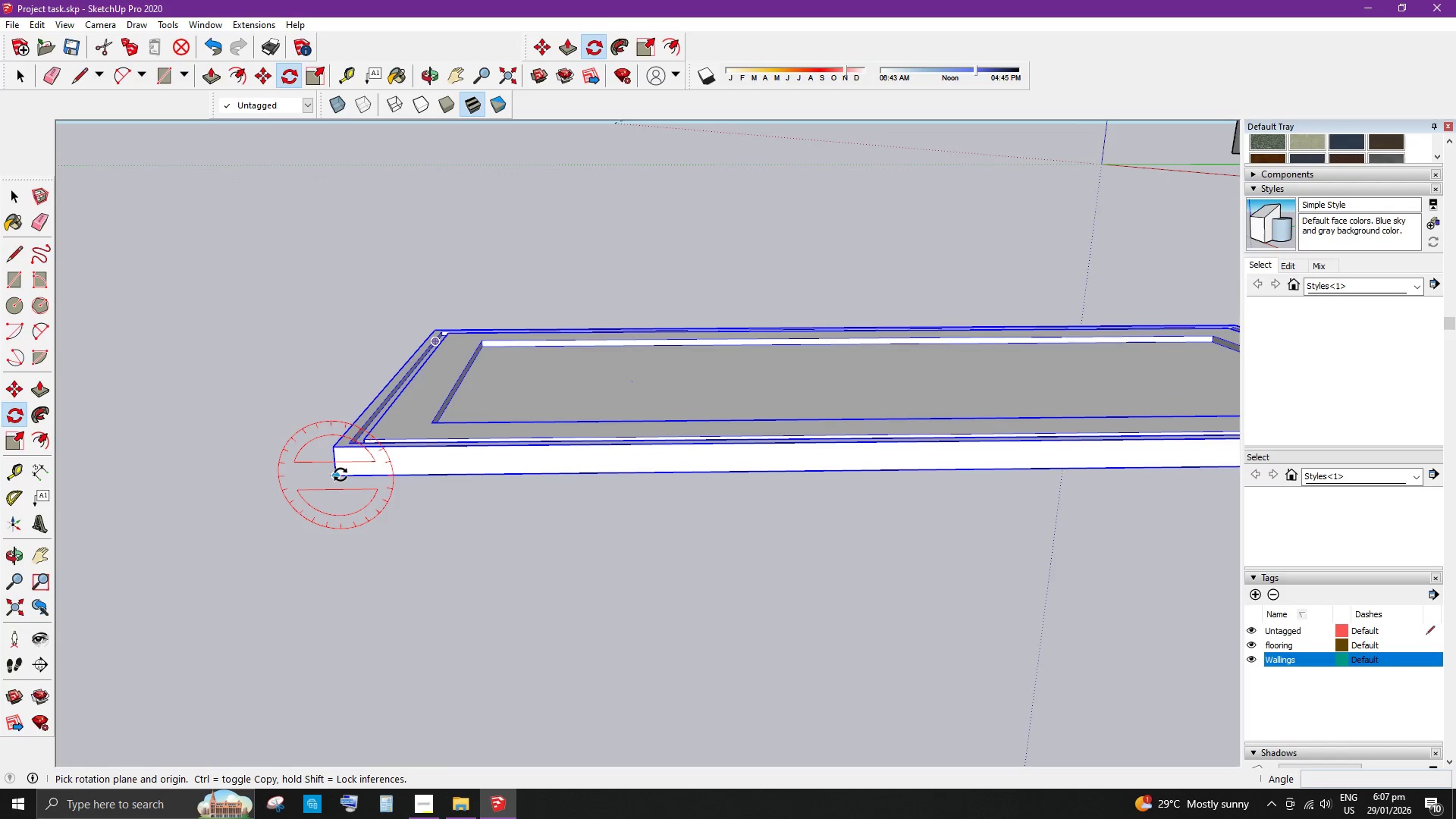 
left_click([340, 475])
 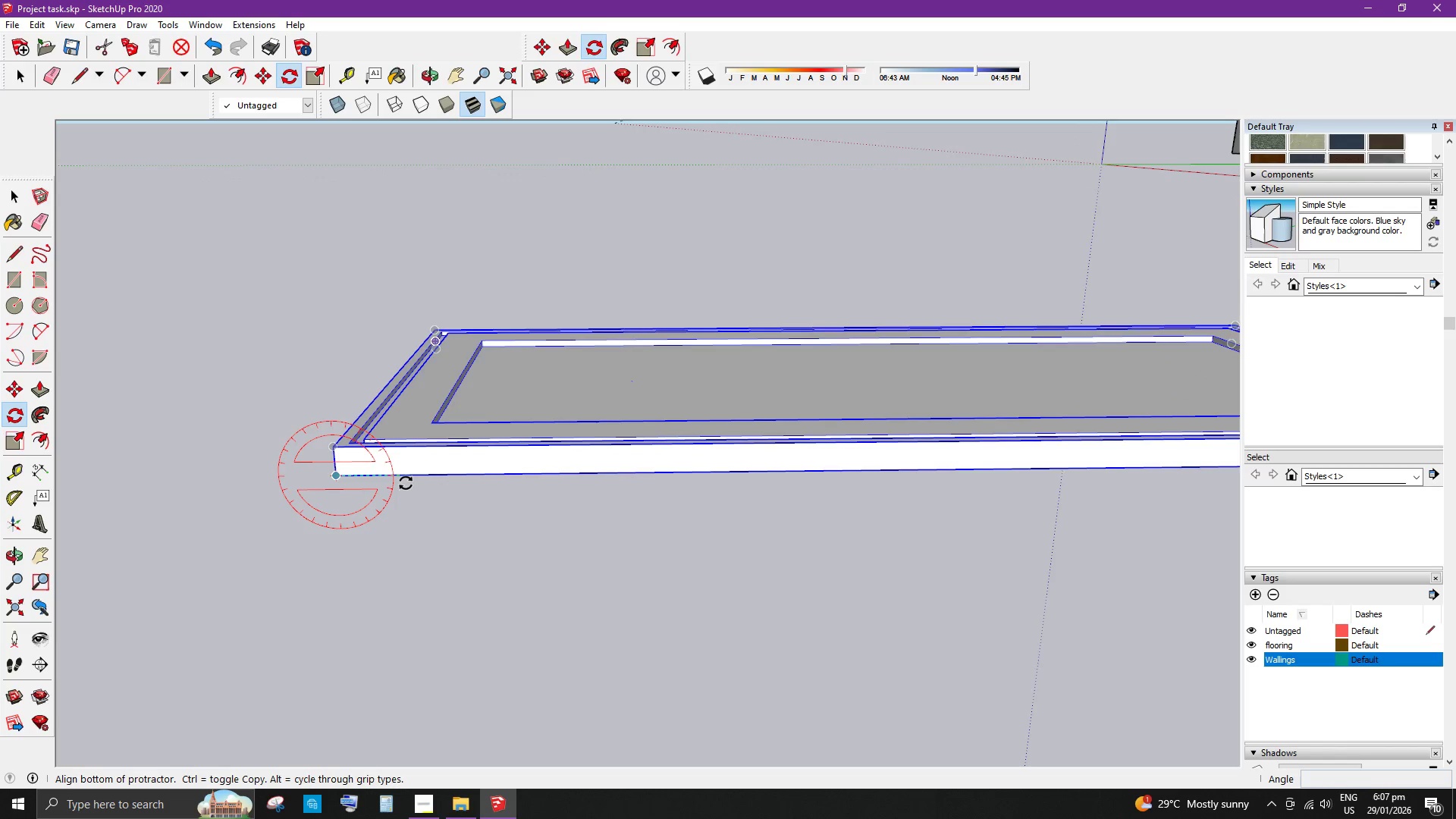 
left_click([406, 483])
 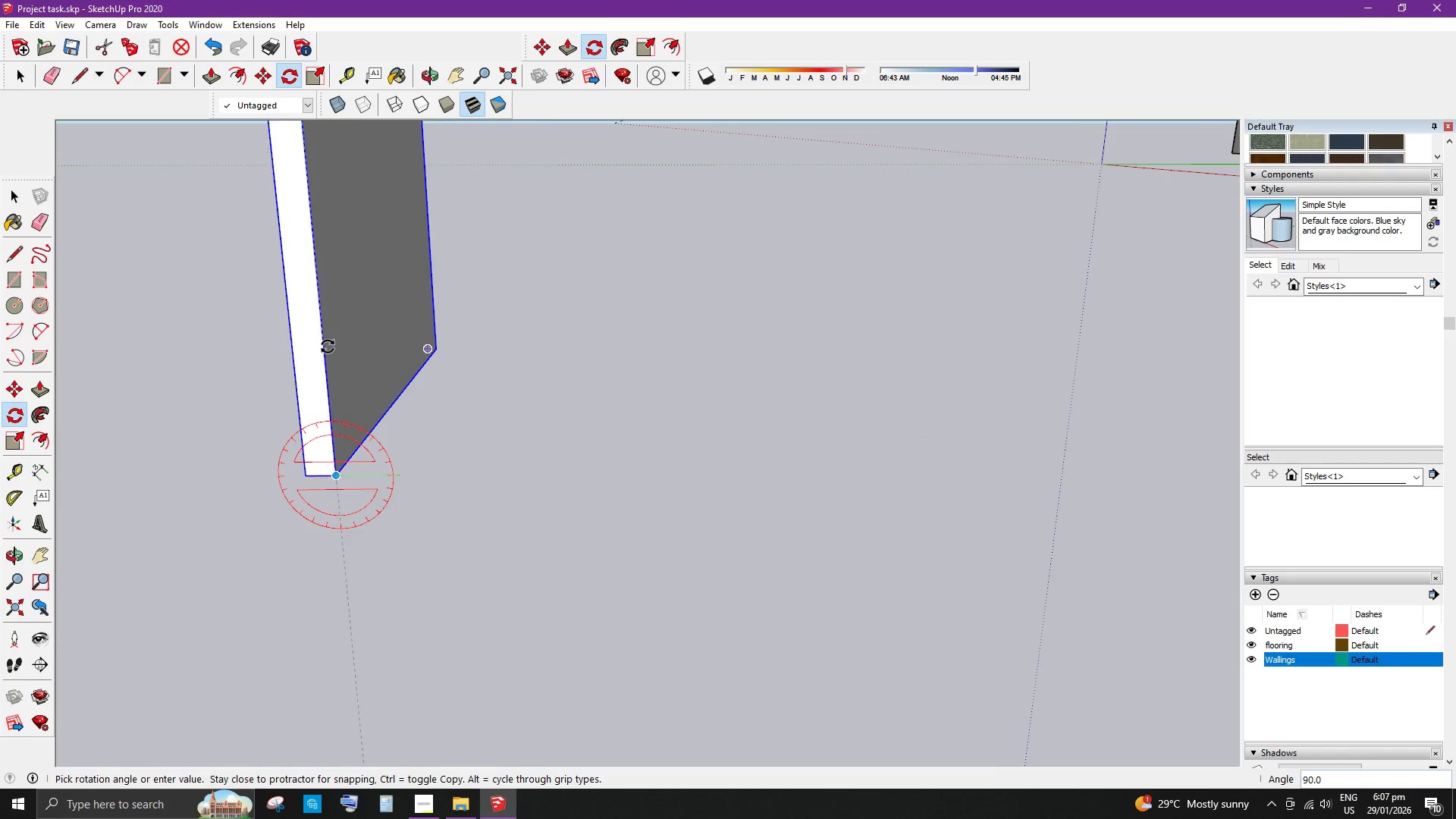 
left_click([319, 340])
 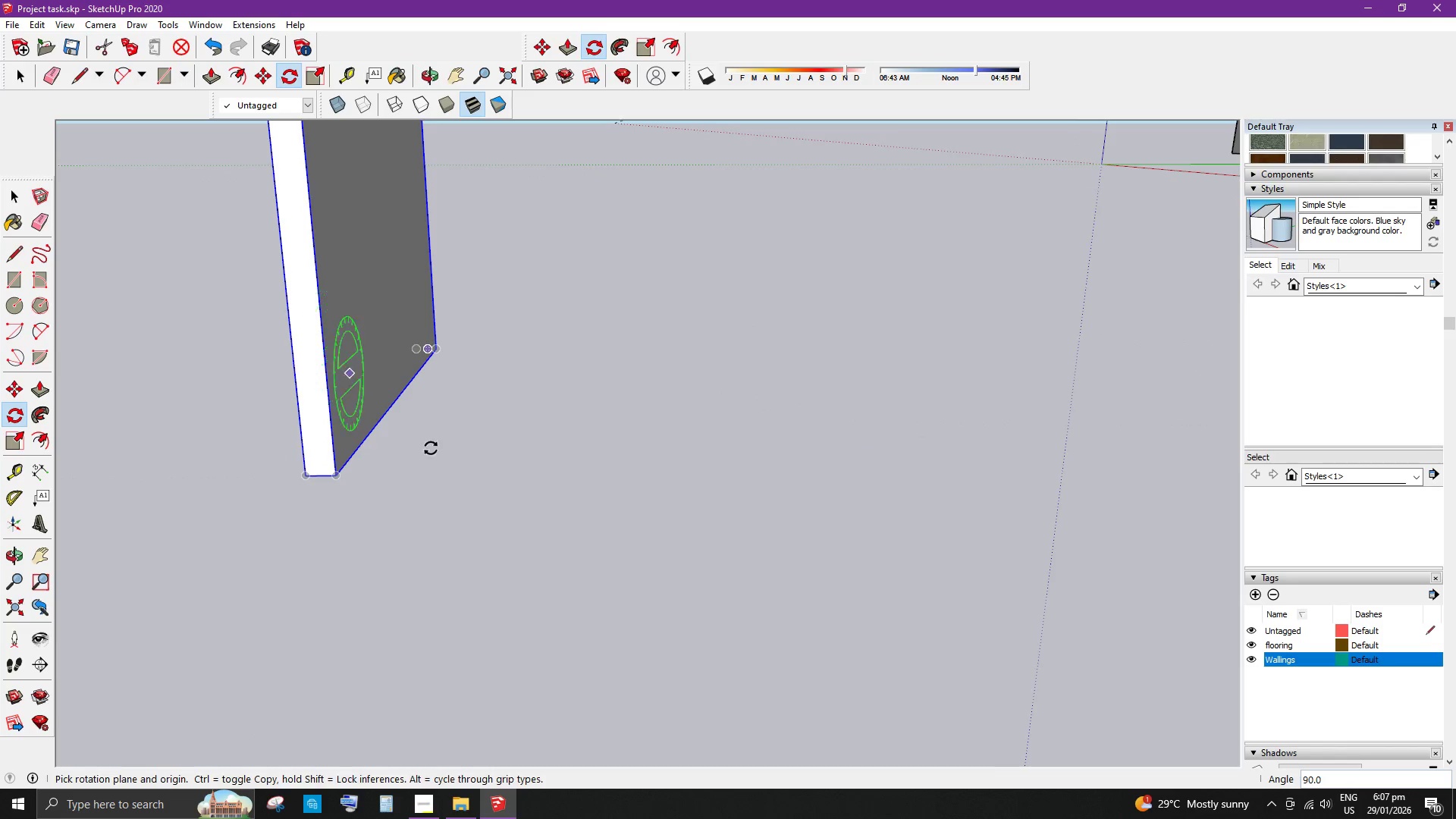 
key(Space)
 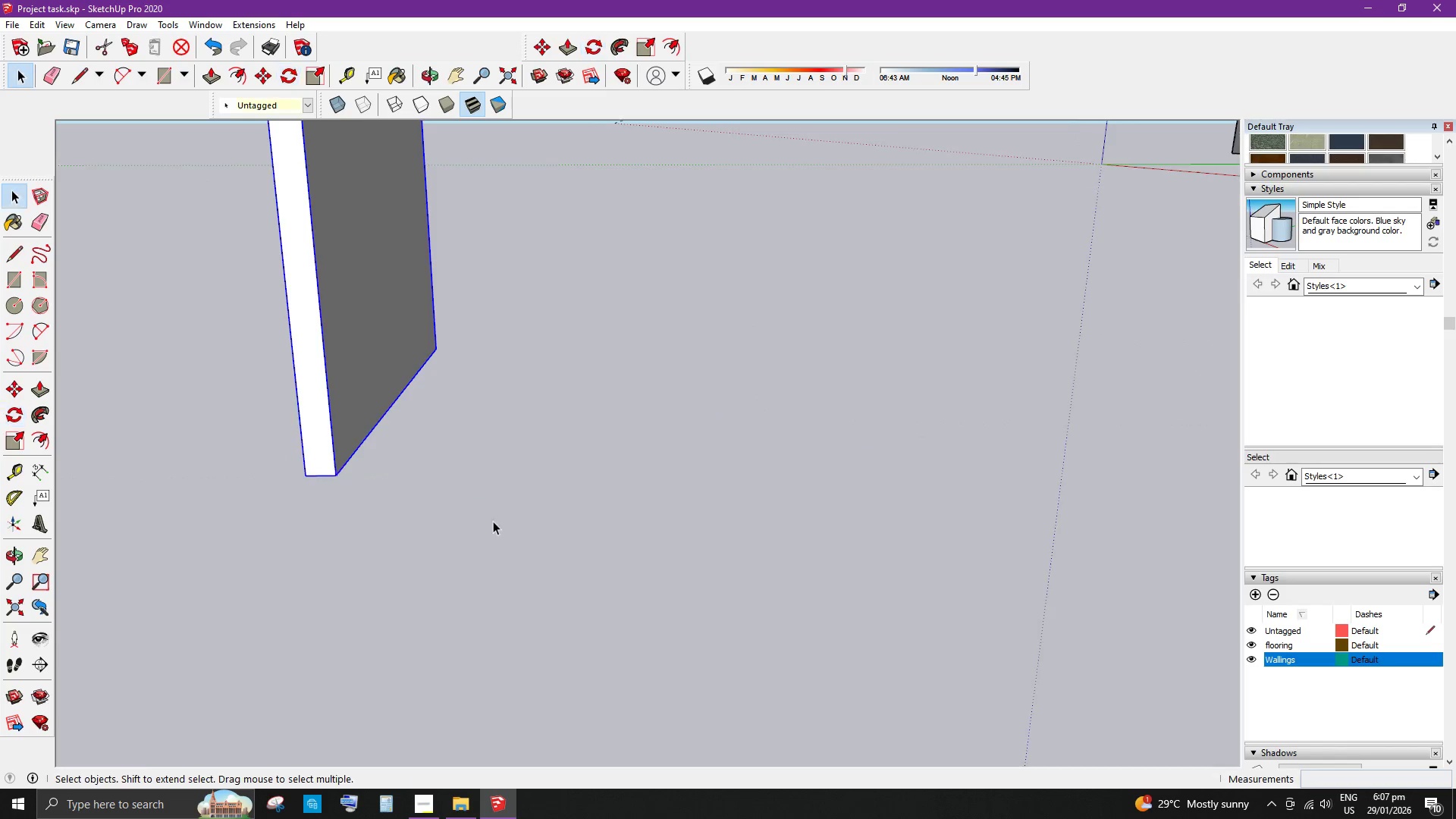 
scroll: coordinate [442, 491], scroll_direction: down, amount: 23.0
 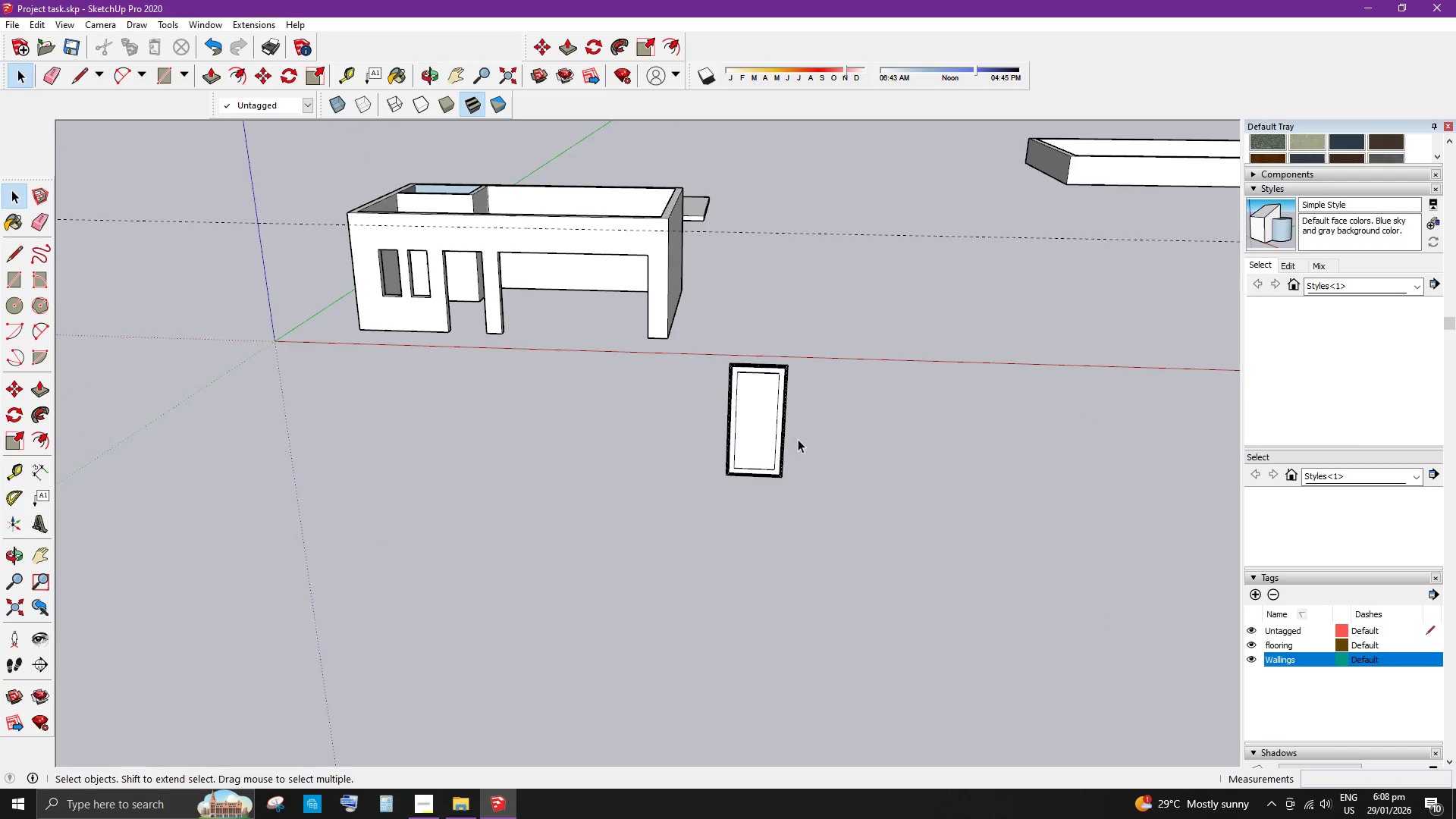 
scroll: coordinate [588, 621], scroll_direction: up, amount: 14.0
 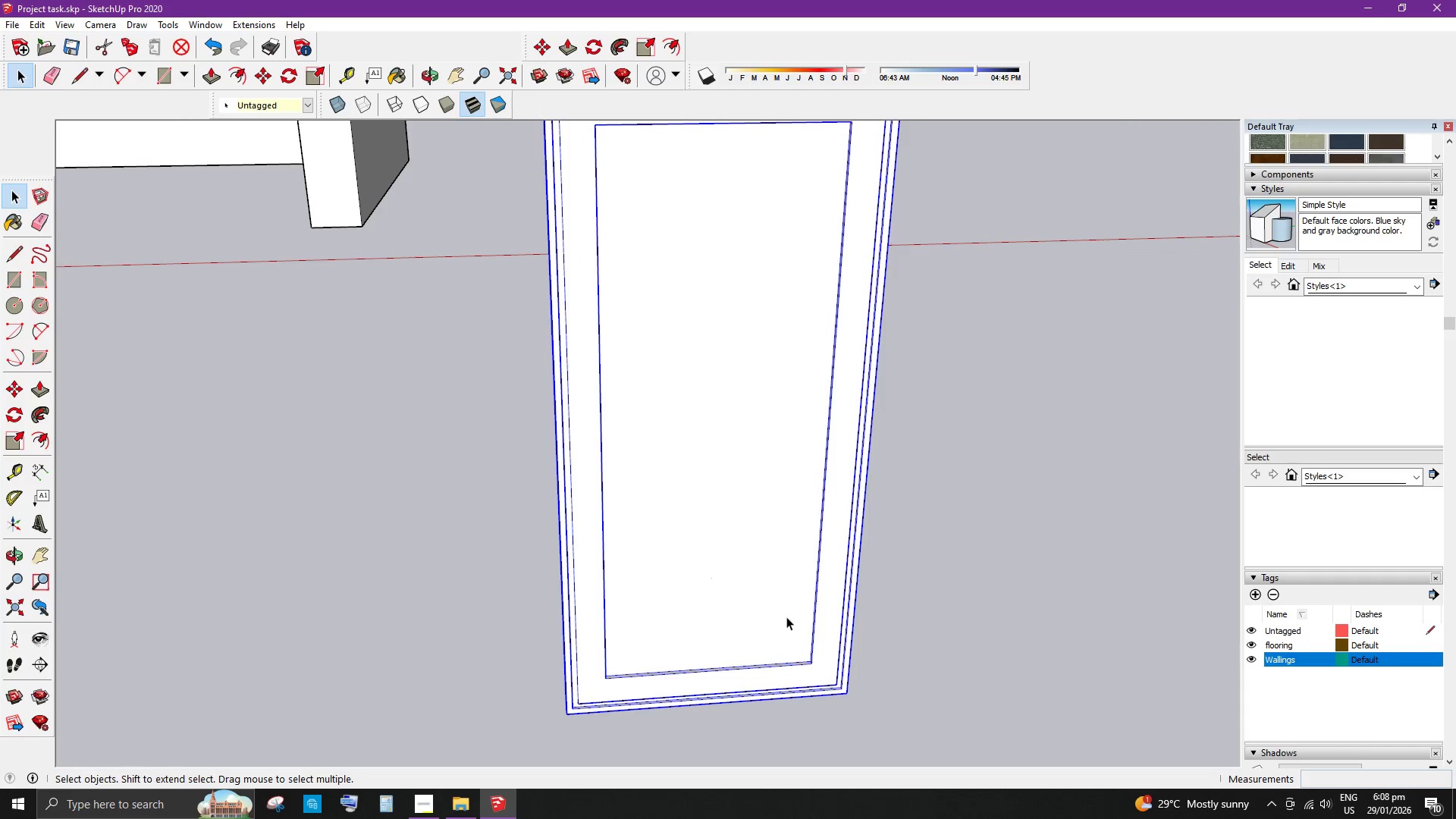 
left_click([671, 541])
 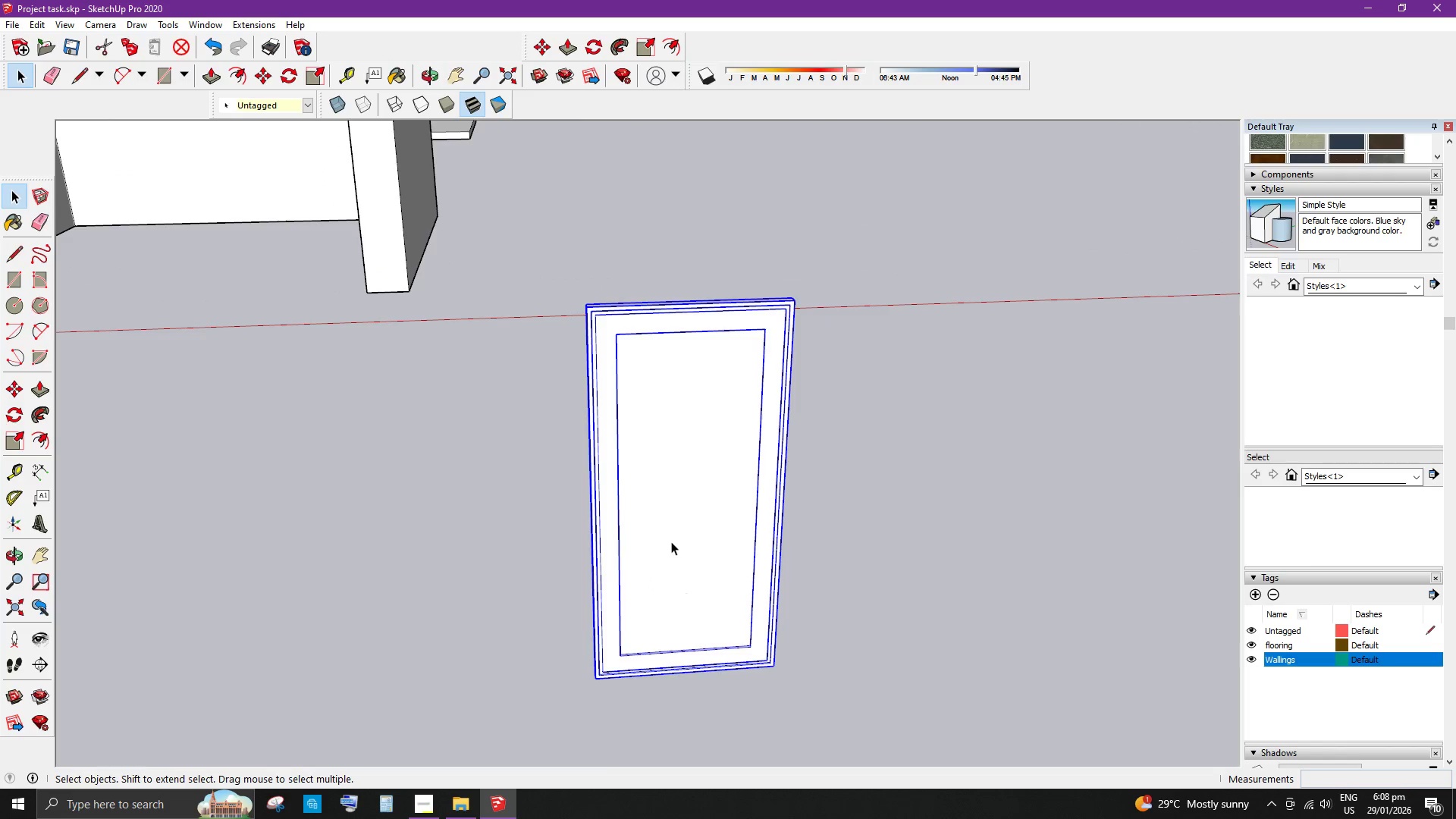 
scroll: coordinate [609, 620], scroll_direction: down, amount: 5.0
 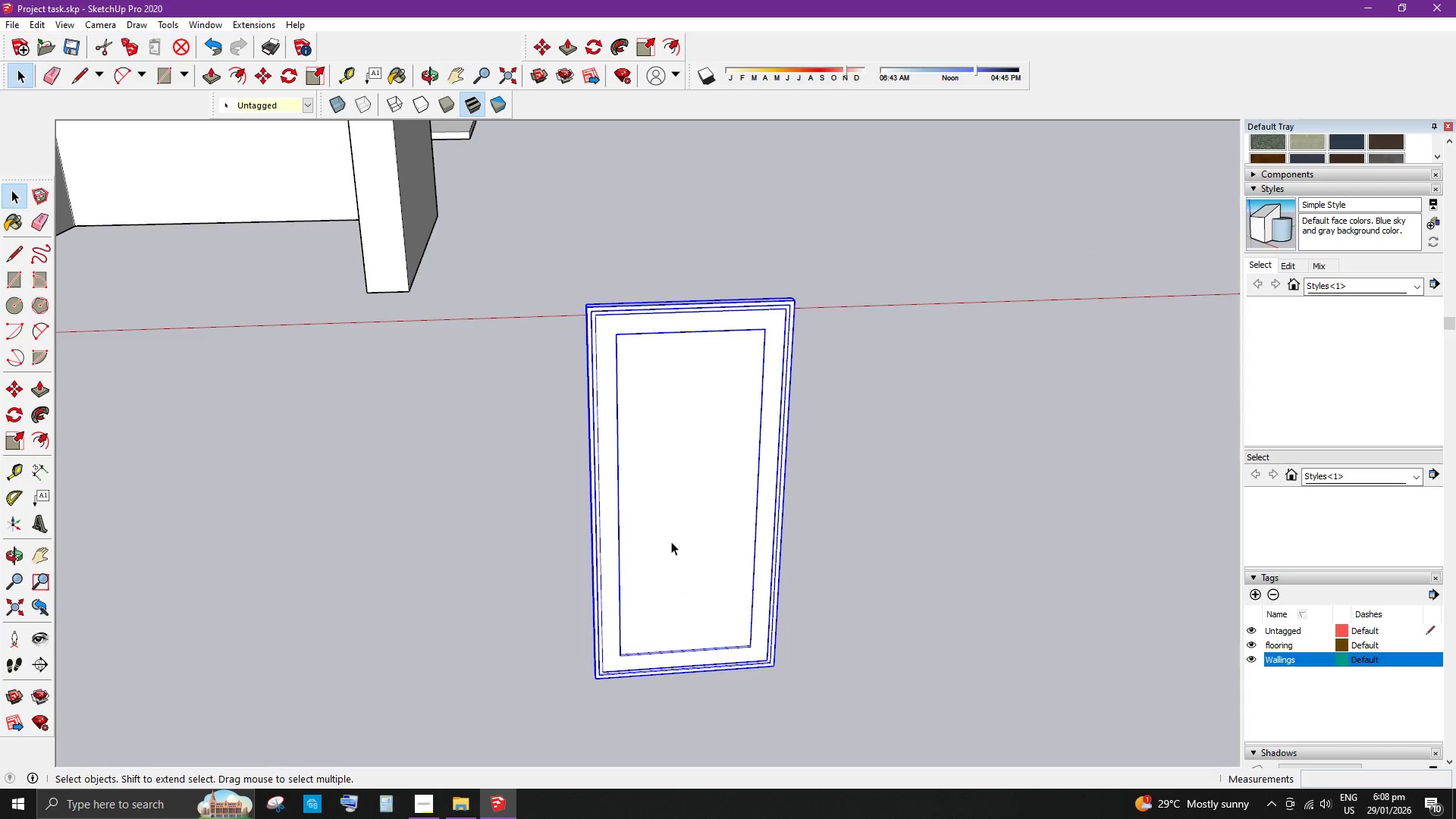 
double_click([671, 541])
 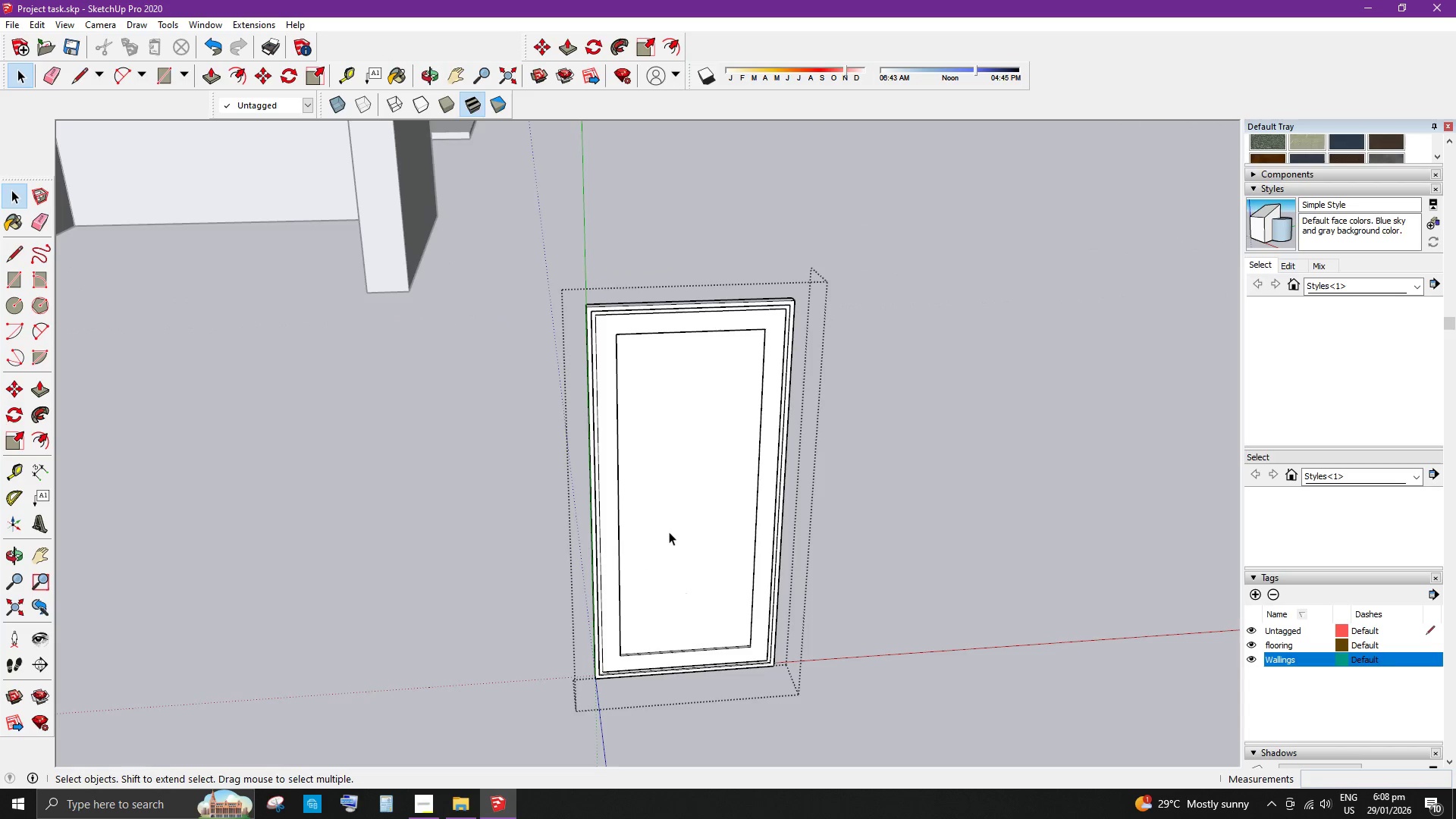 
left_click([668, 531])
 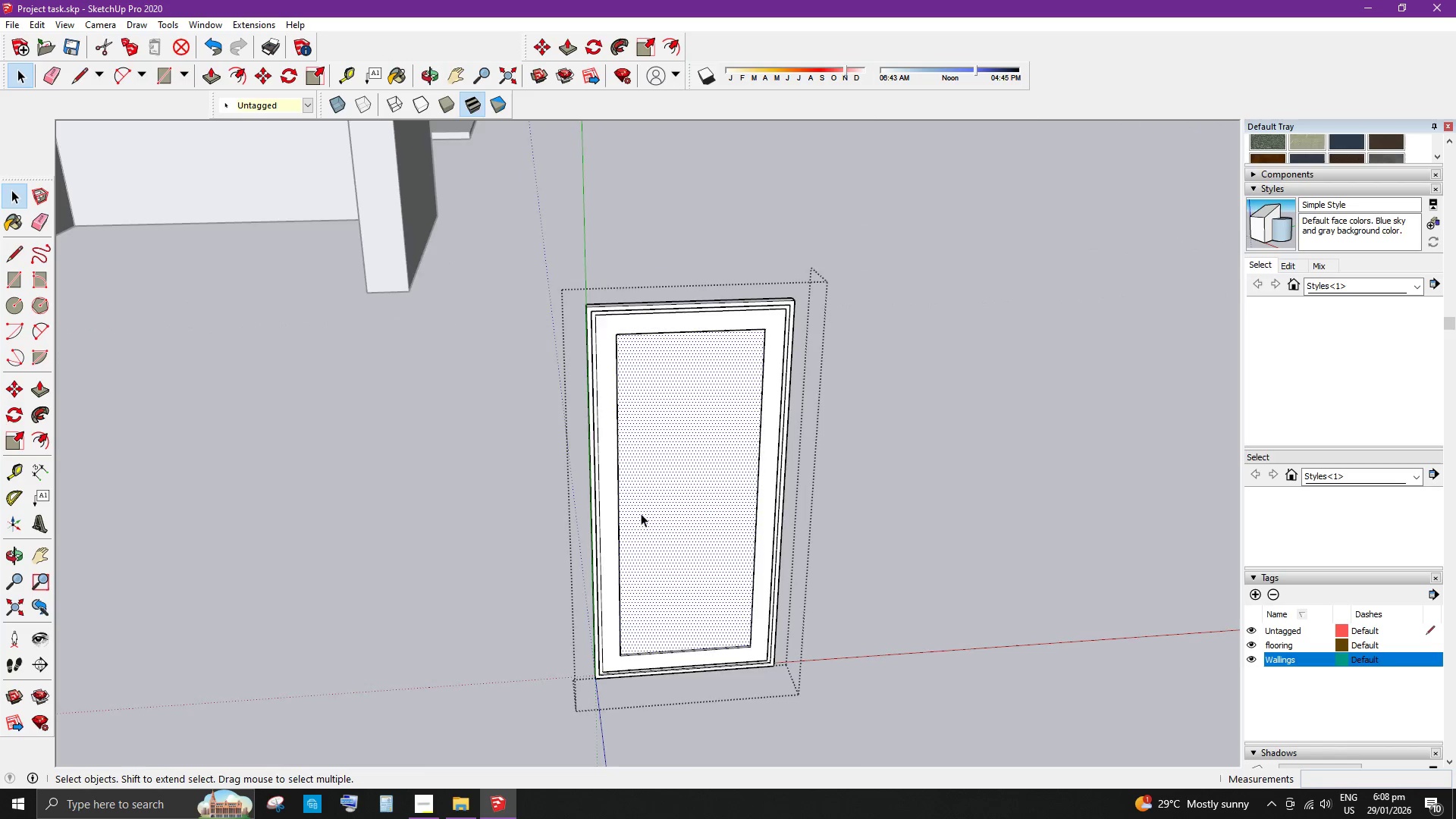 
scroll: coordinate [639, 511], scroll_direction: up, amount: 5.0
 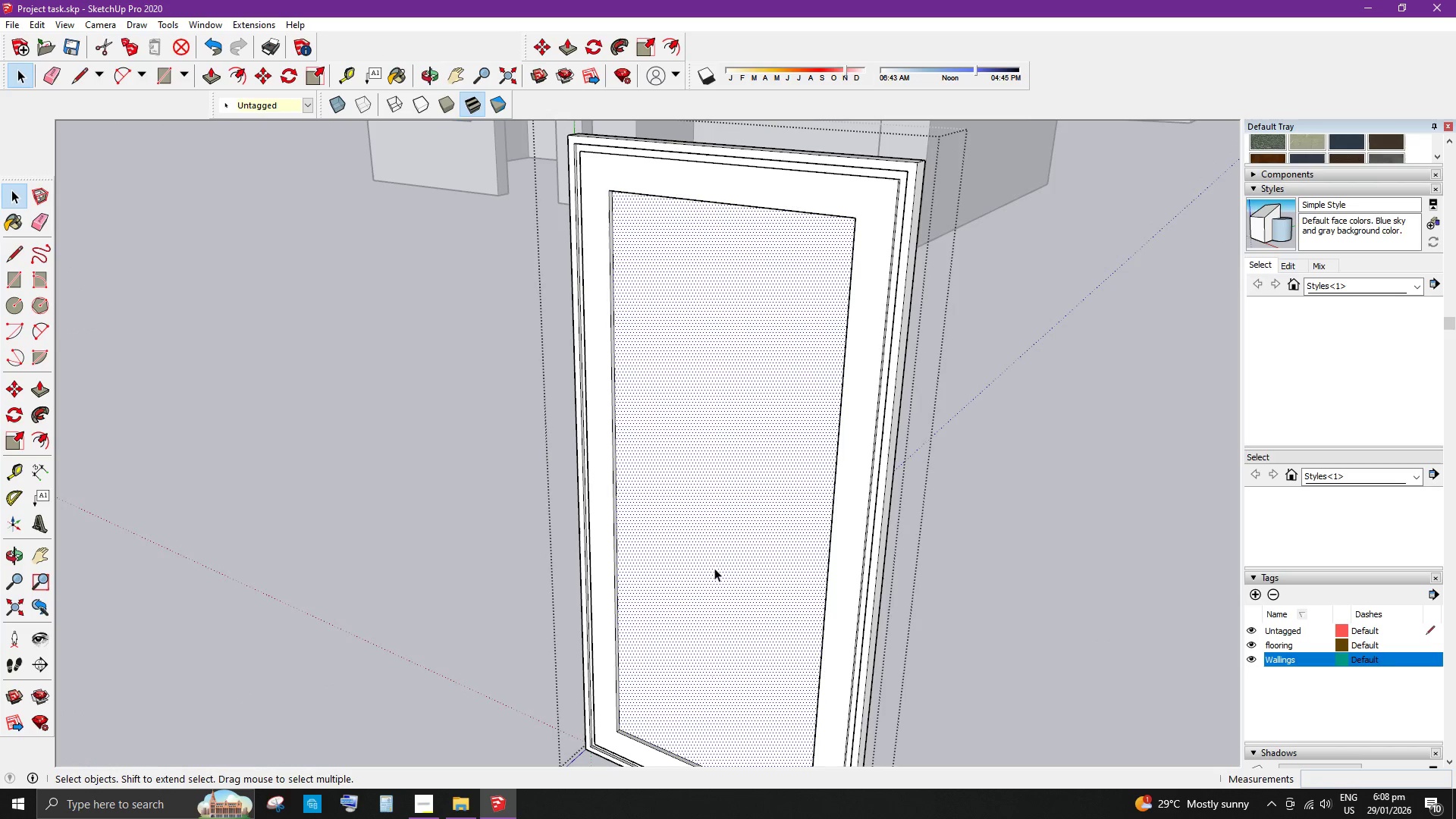 
key(P)
 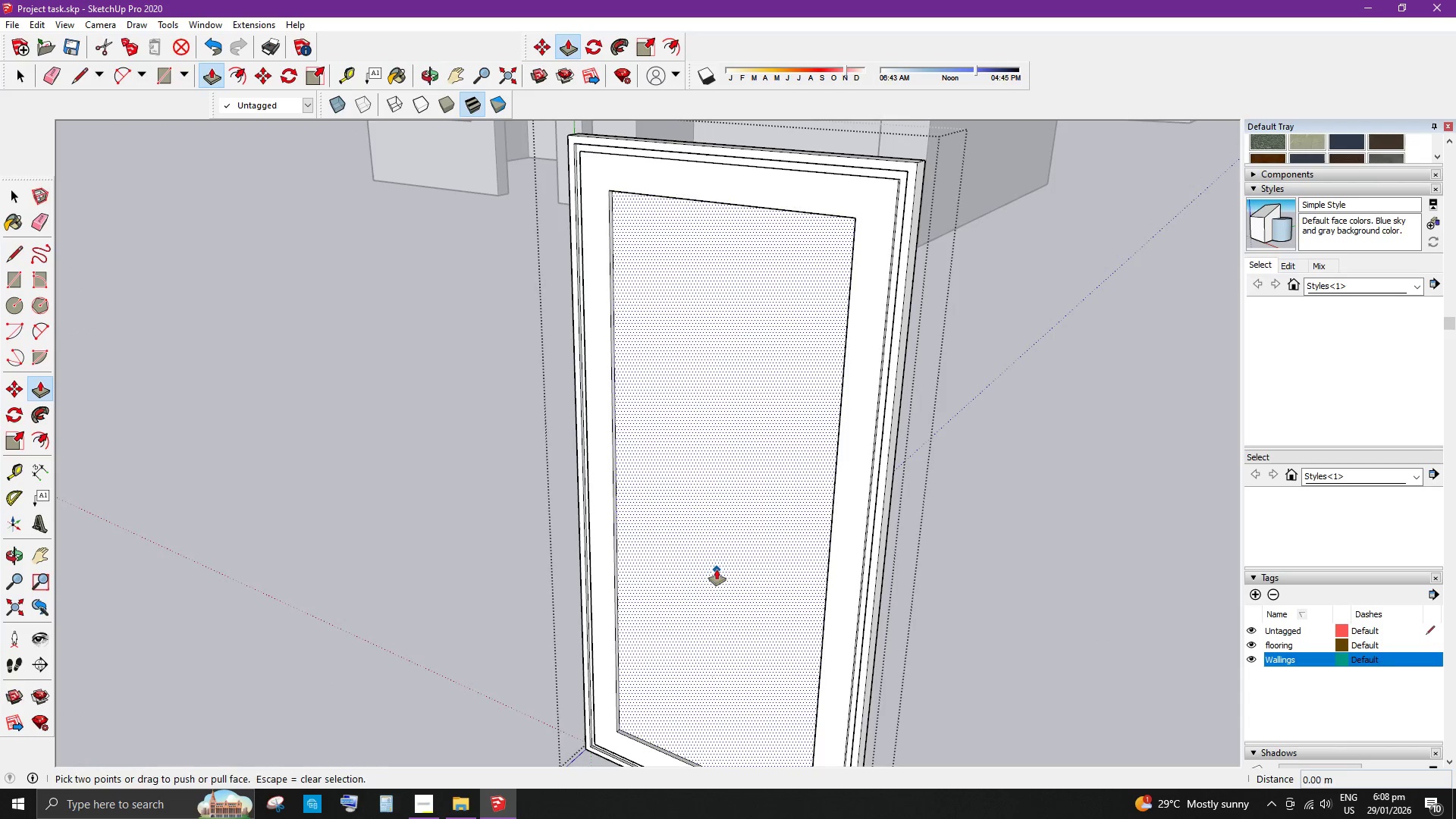 
left_click_drag(start_coordinate=[717, 570], to_coordinate=[739, 553])
 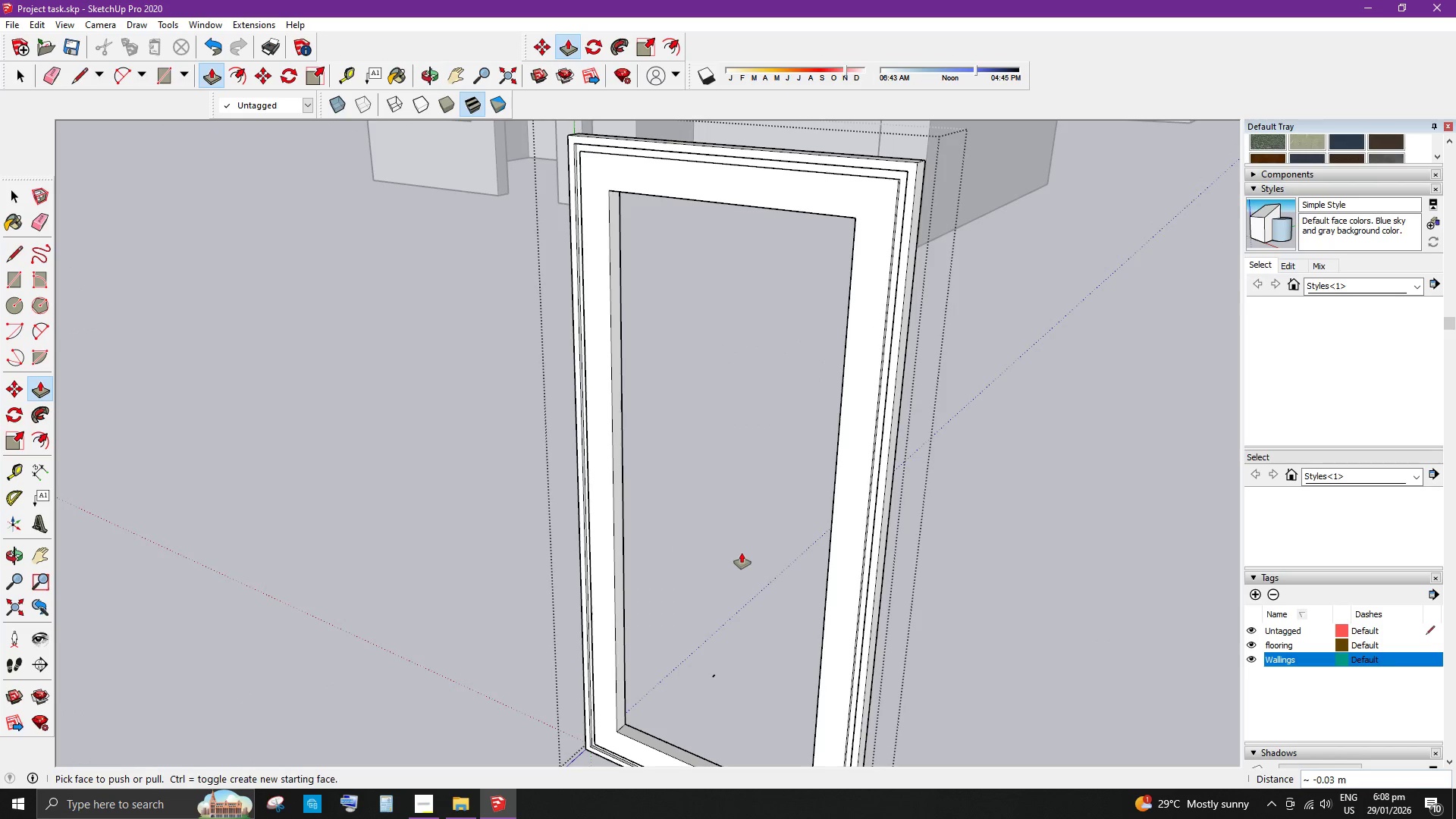 
key(Space)
 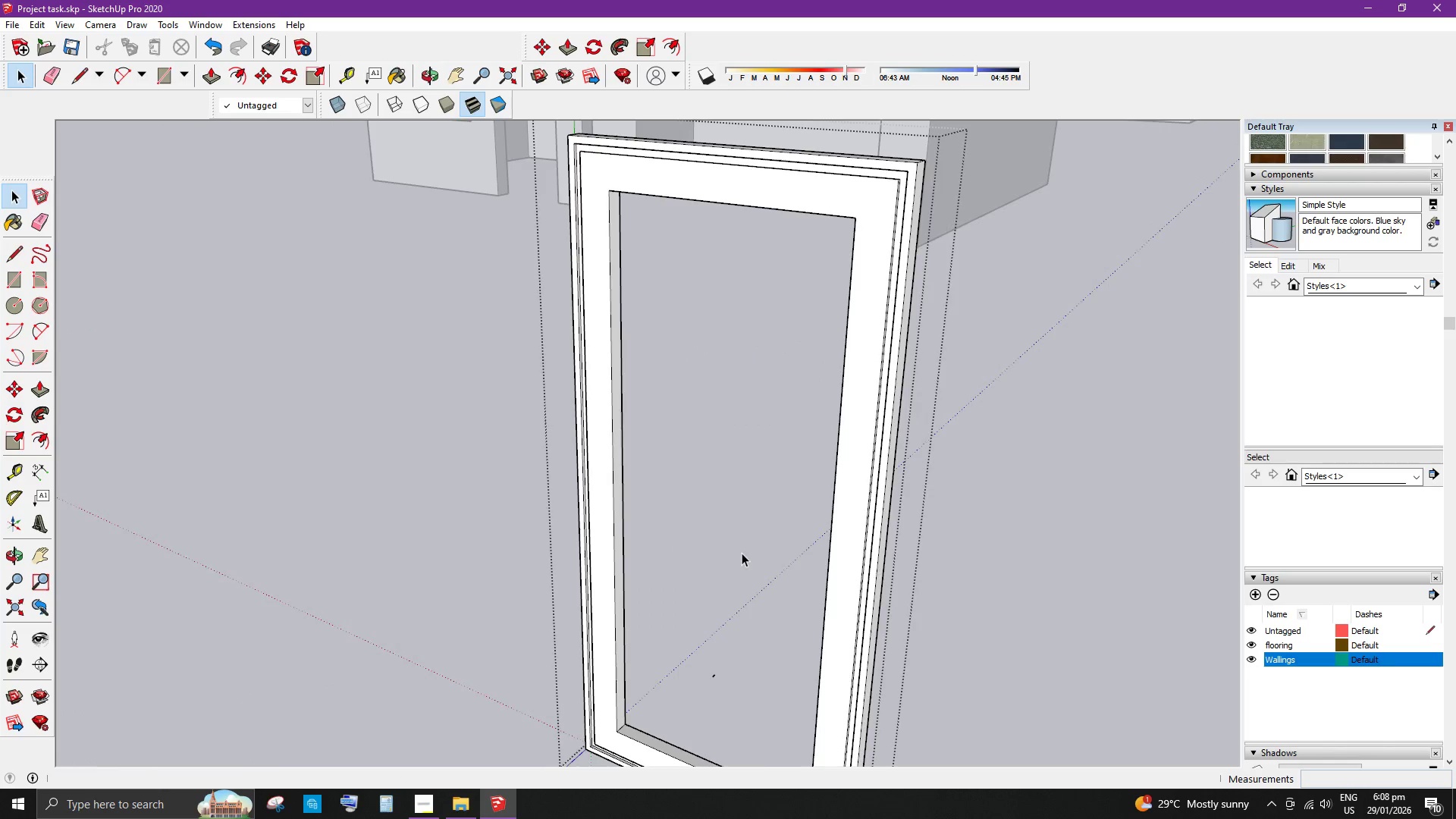 
scroll: coordinate [676, 556], scroll_direction: down, amount: 6.0
 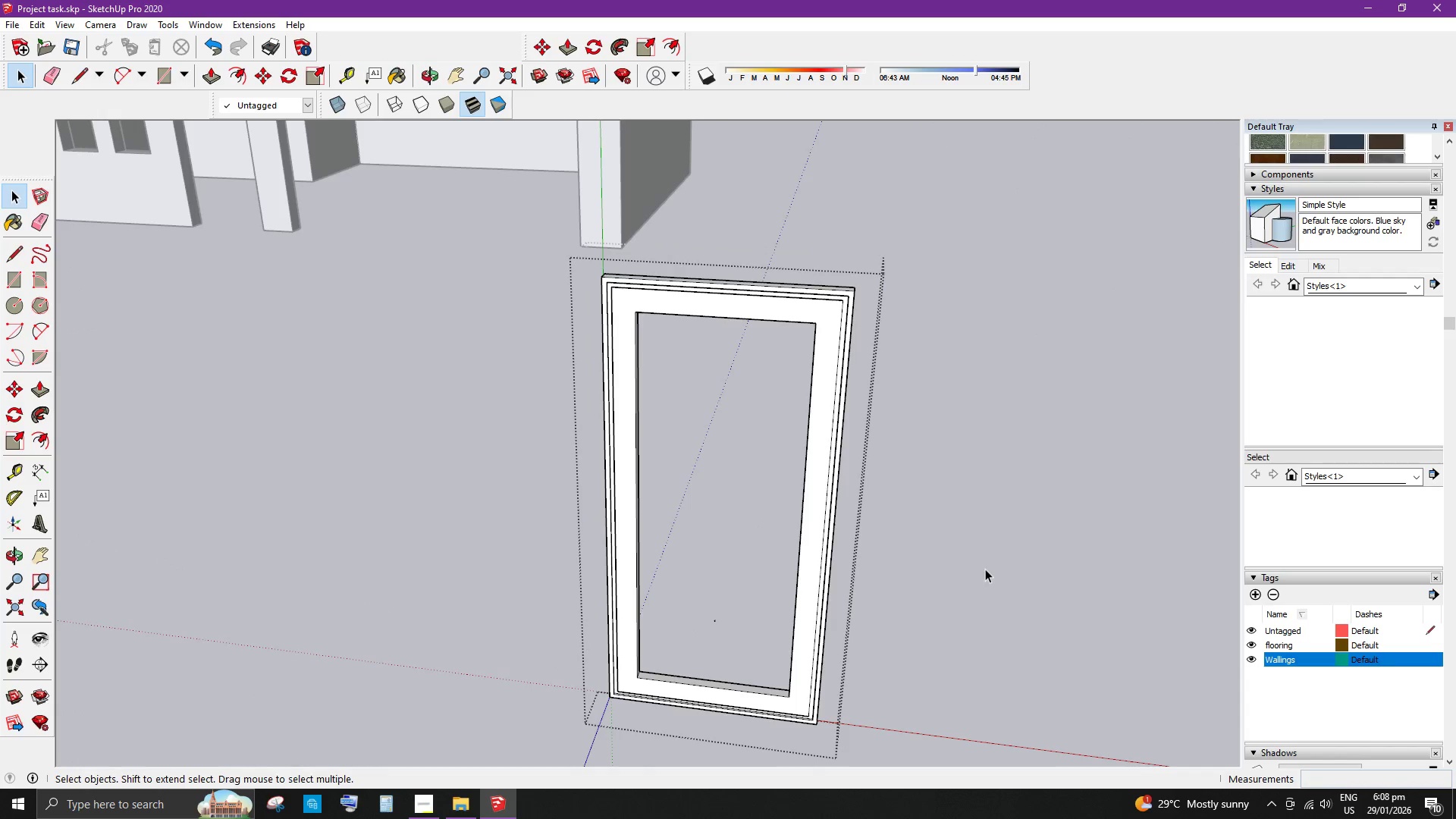 
scroll: coordinate [682, 337], scroll_direction: up, amount: 4.0
 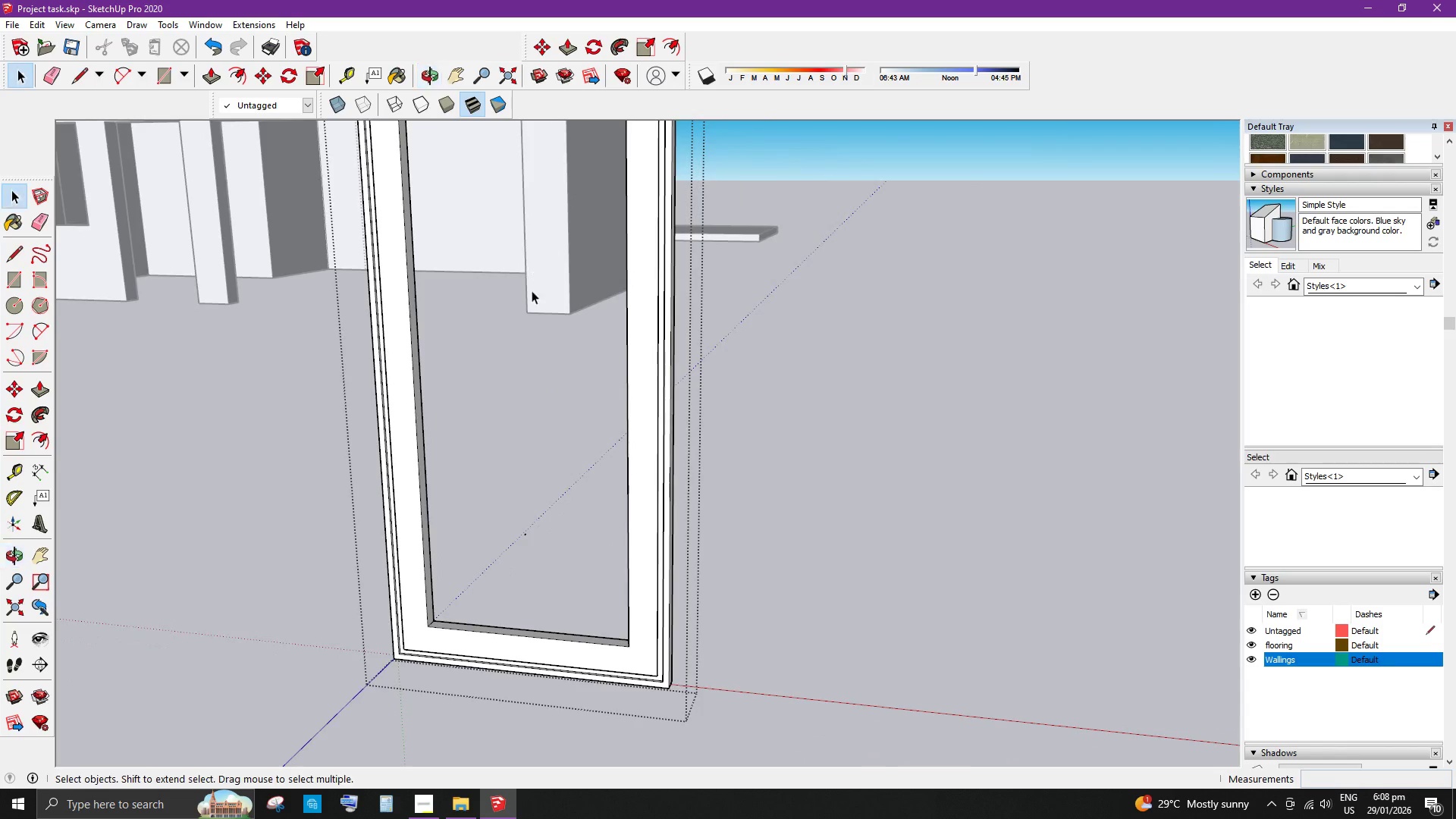 
scroll: coordinate [575, 488], scroll_direction: down, amount: 5.0
 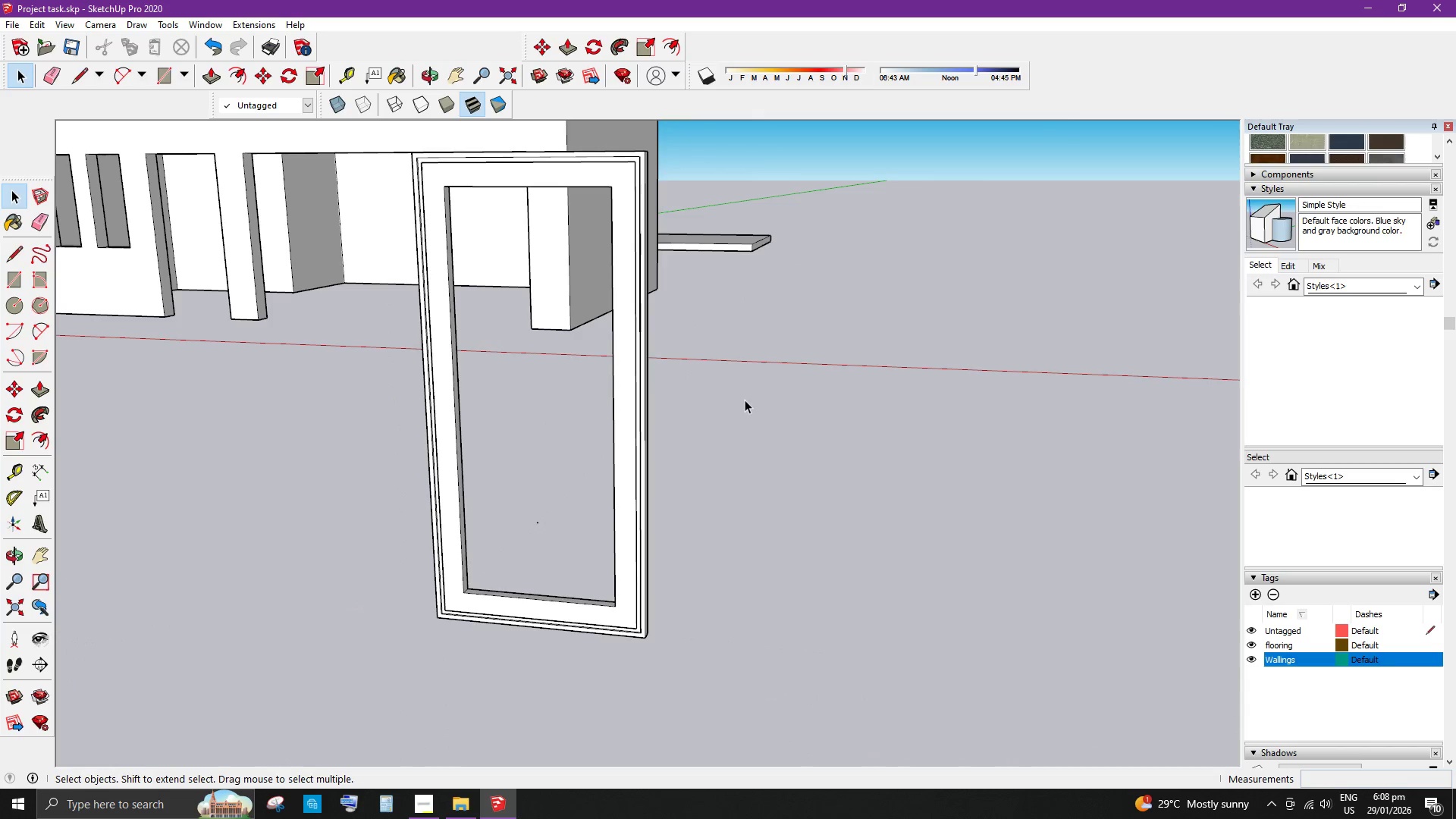 
scroll: coordinate [445, 184], scroll_direction: up, amount: 9.0
 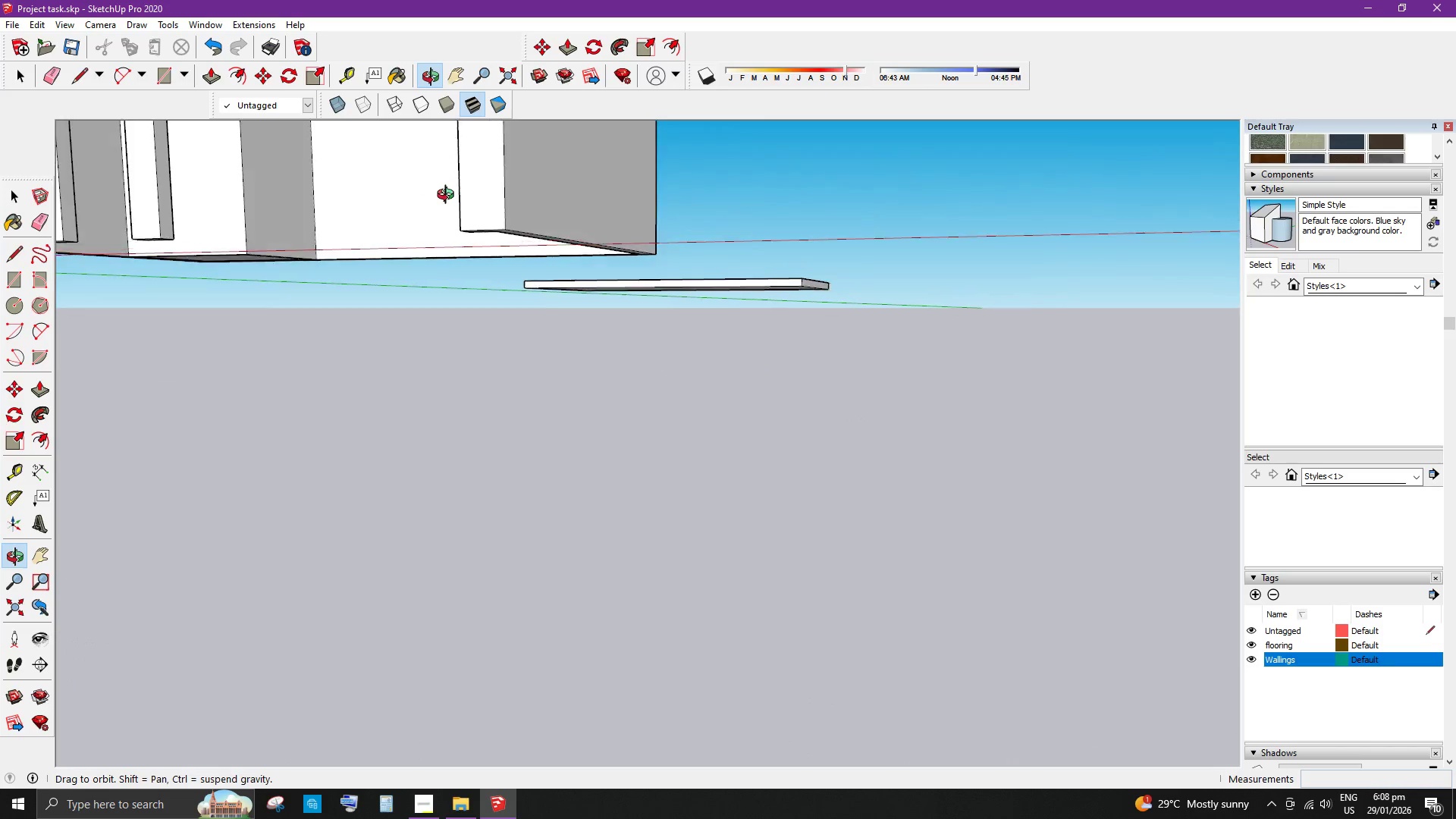 
scroll: coordinate [886, 285], scroll_direction: down, amount: 2.0
 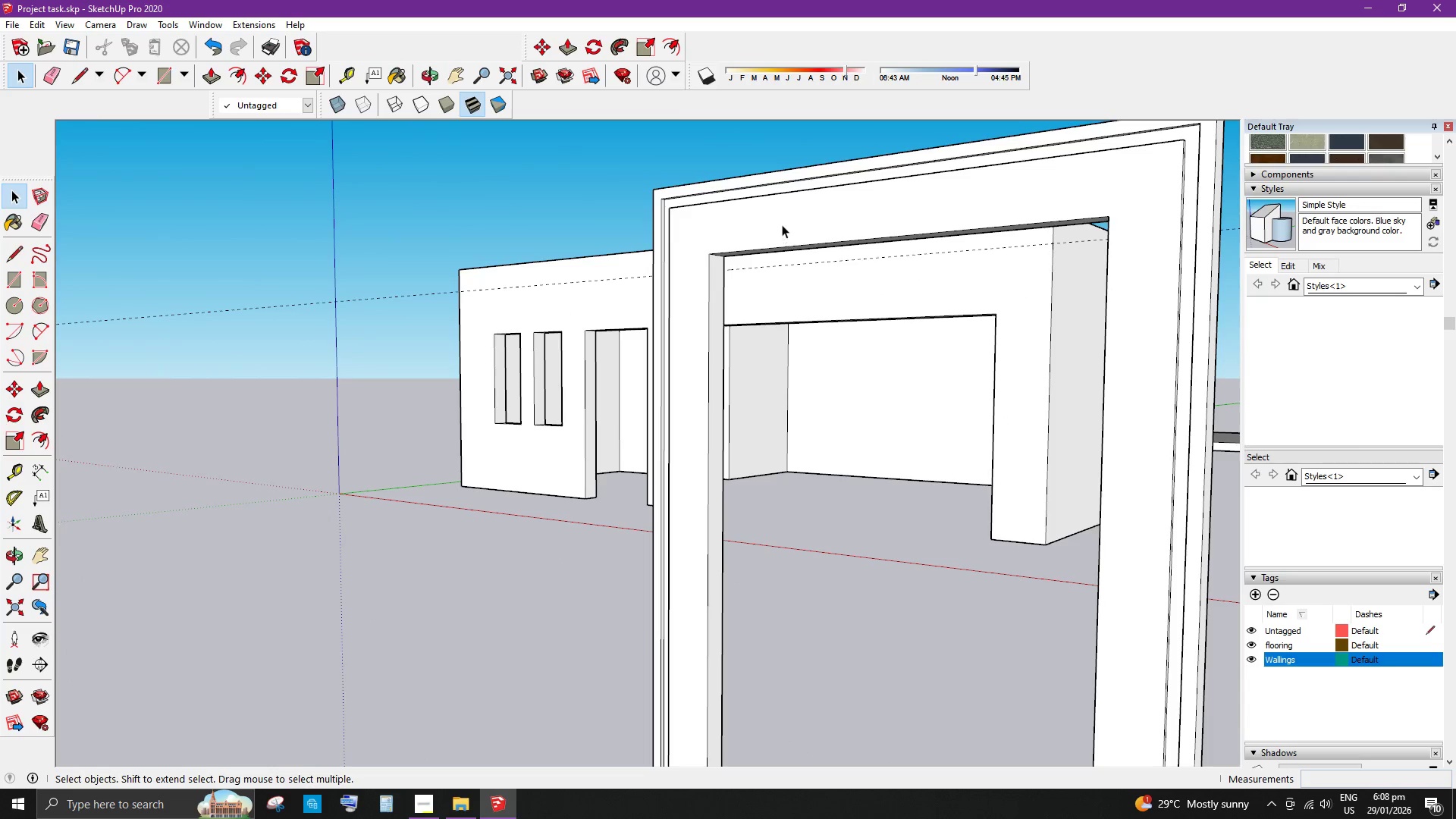 
left_click_drag(start_coordinate=[782, 224], to_coordinate=[763, 208])
 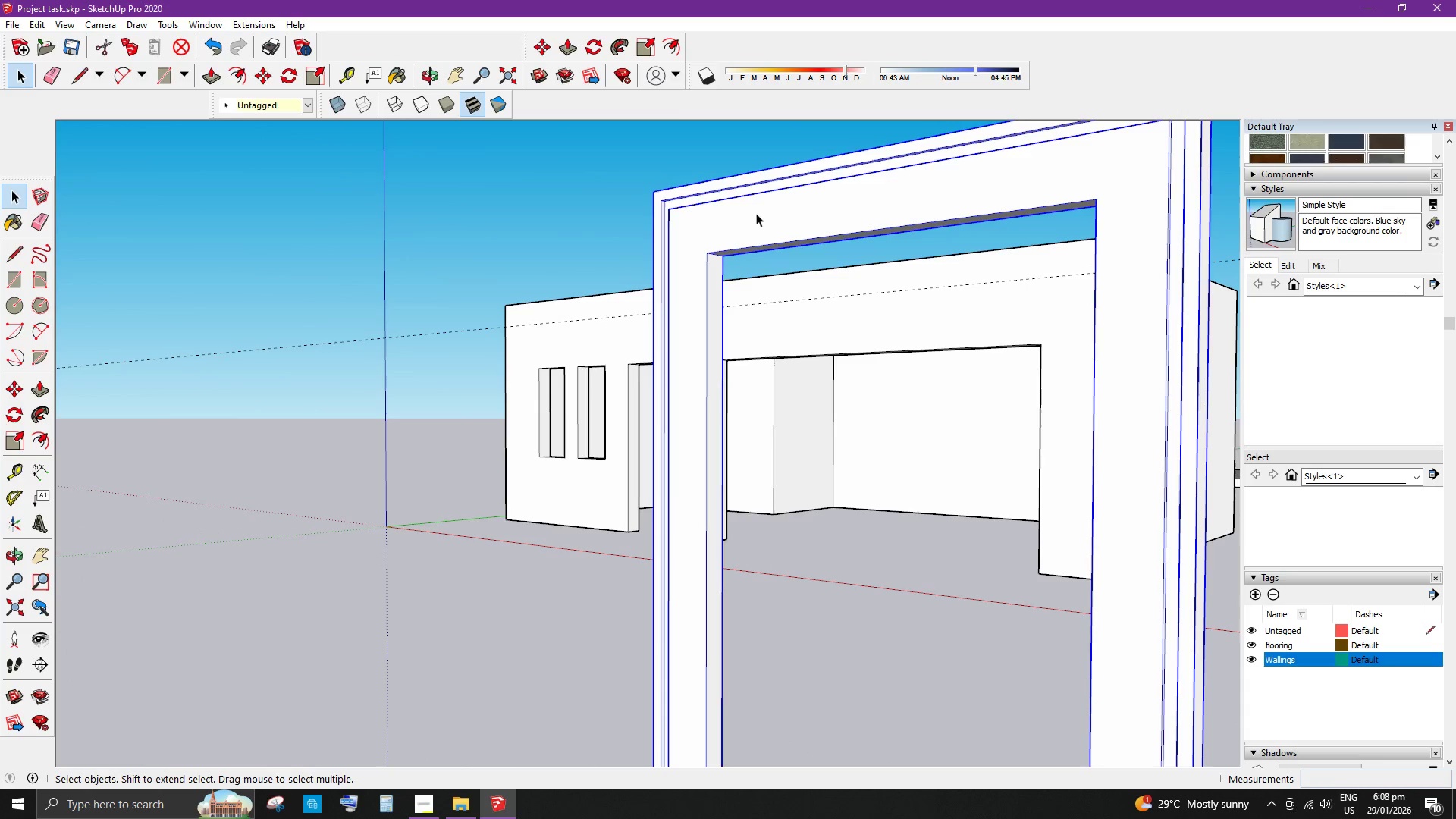 
key(R)
 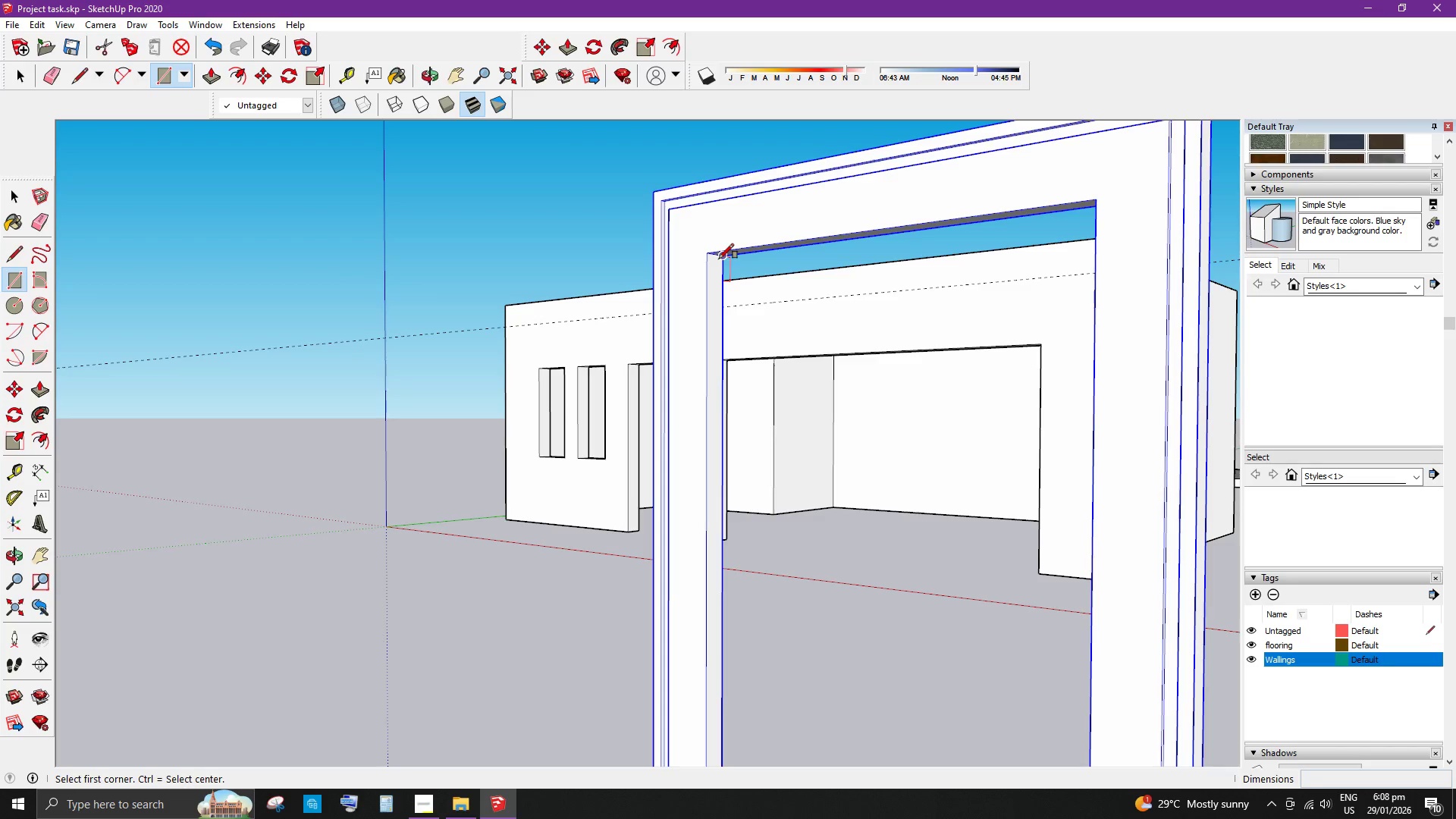 
scroll: coordinate [719, 260], scroll_direction: up, amount: 5.0
 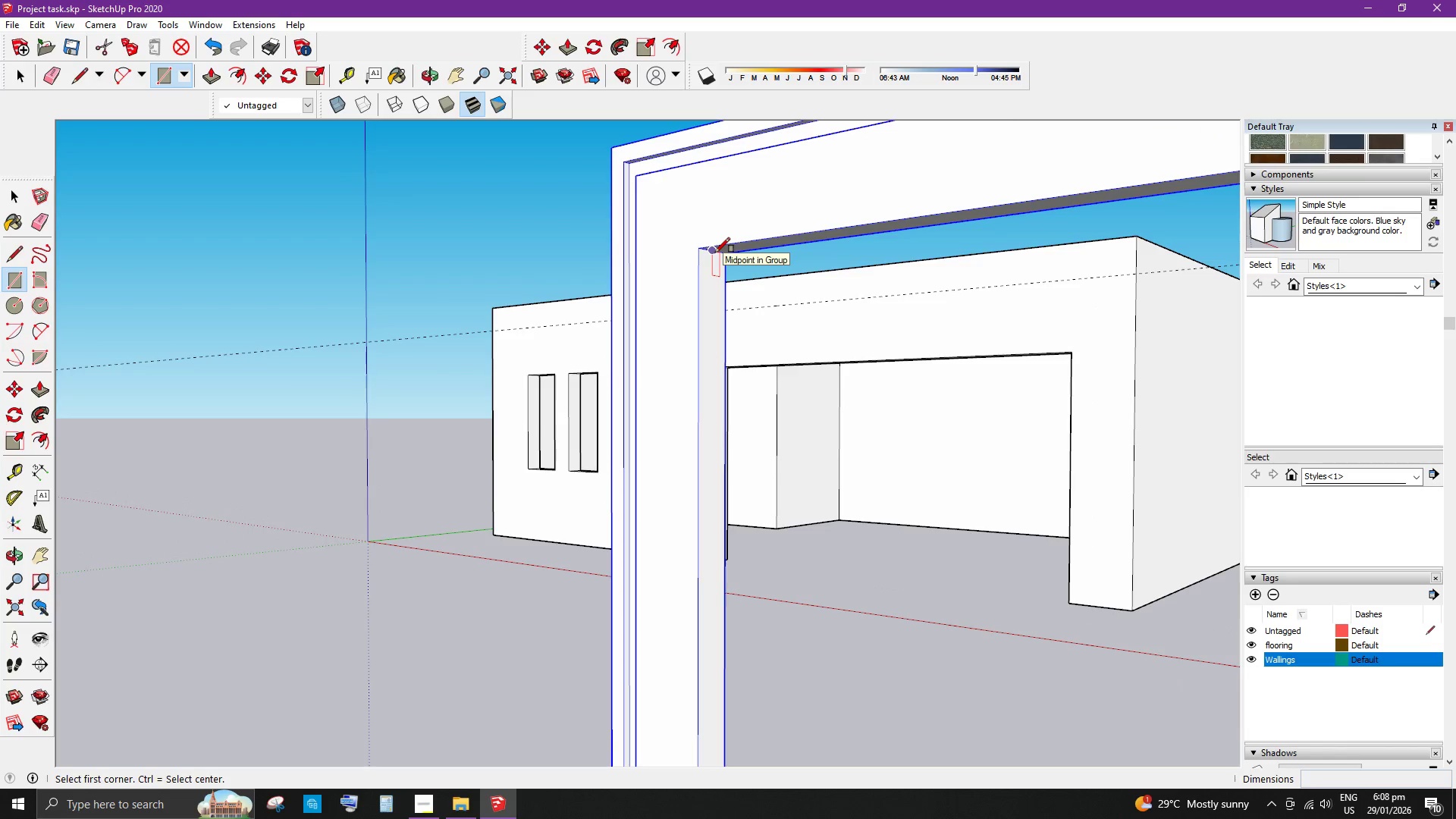 
left_click([715, 253])
 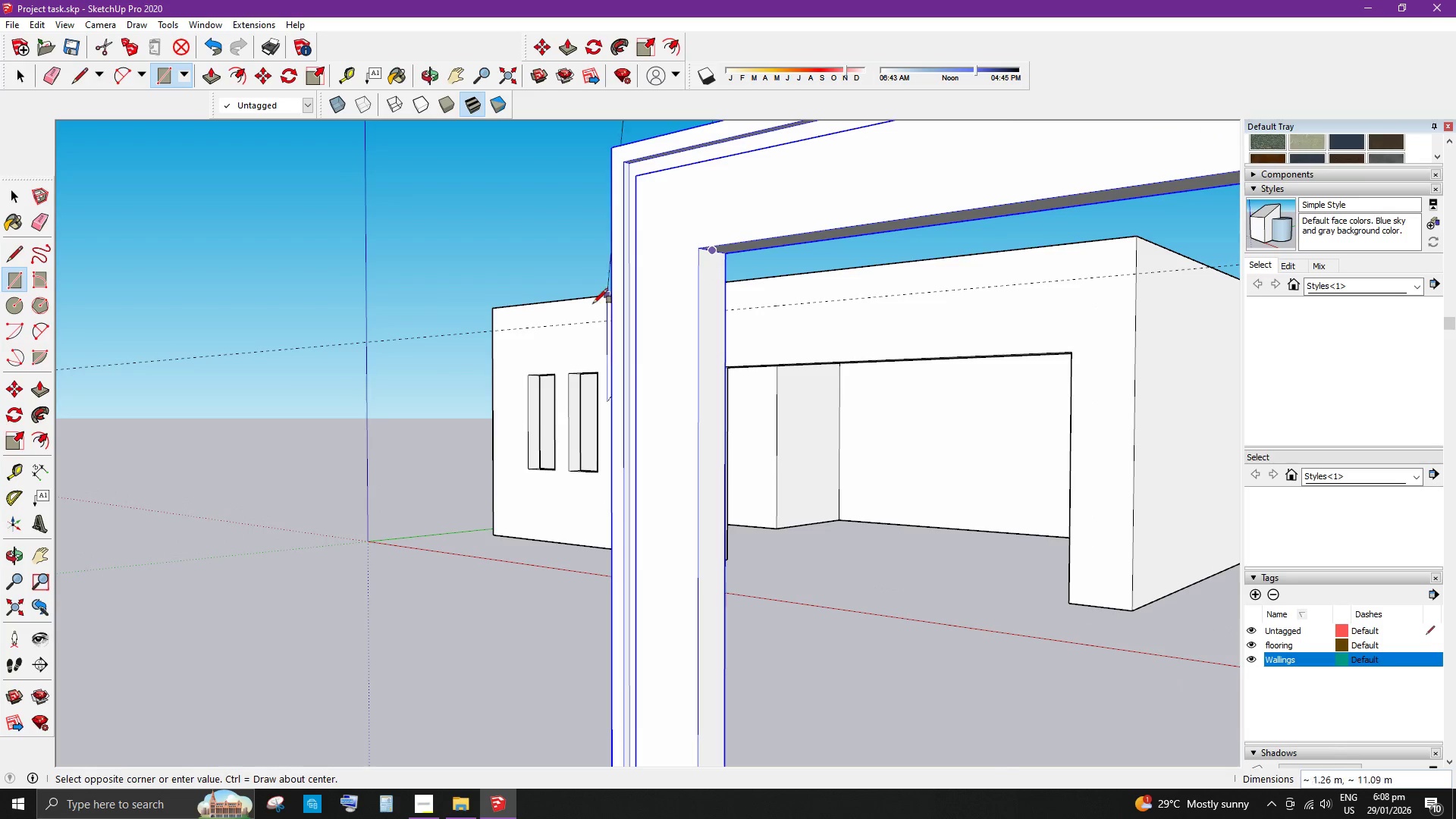 
scroll: coordinate [1014, 544], scroll_direction: down, amount: 6.0
 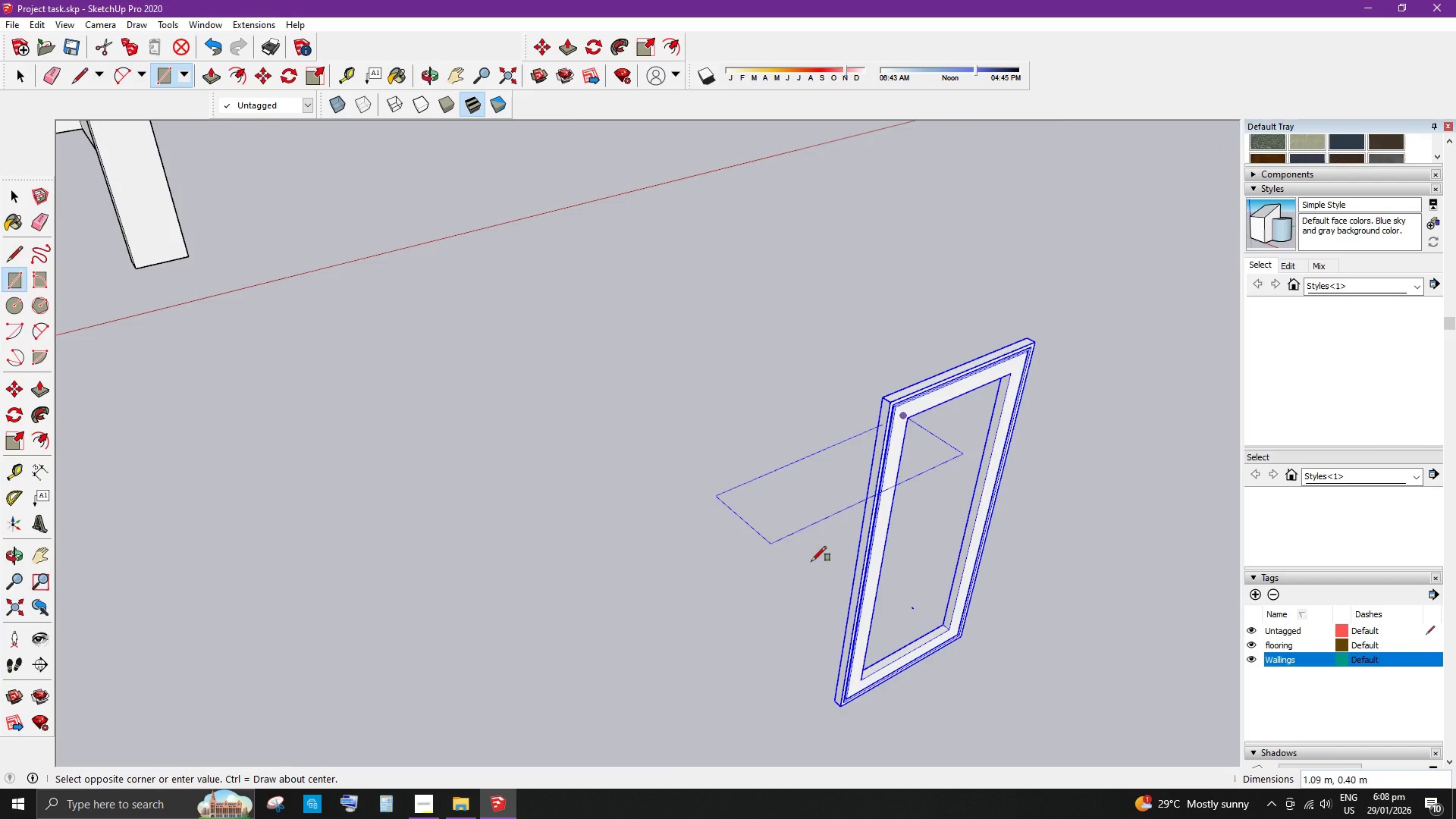 
scroll: coordinate [943, 645], scroll_direction: up, amount: 10.0
 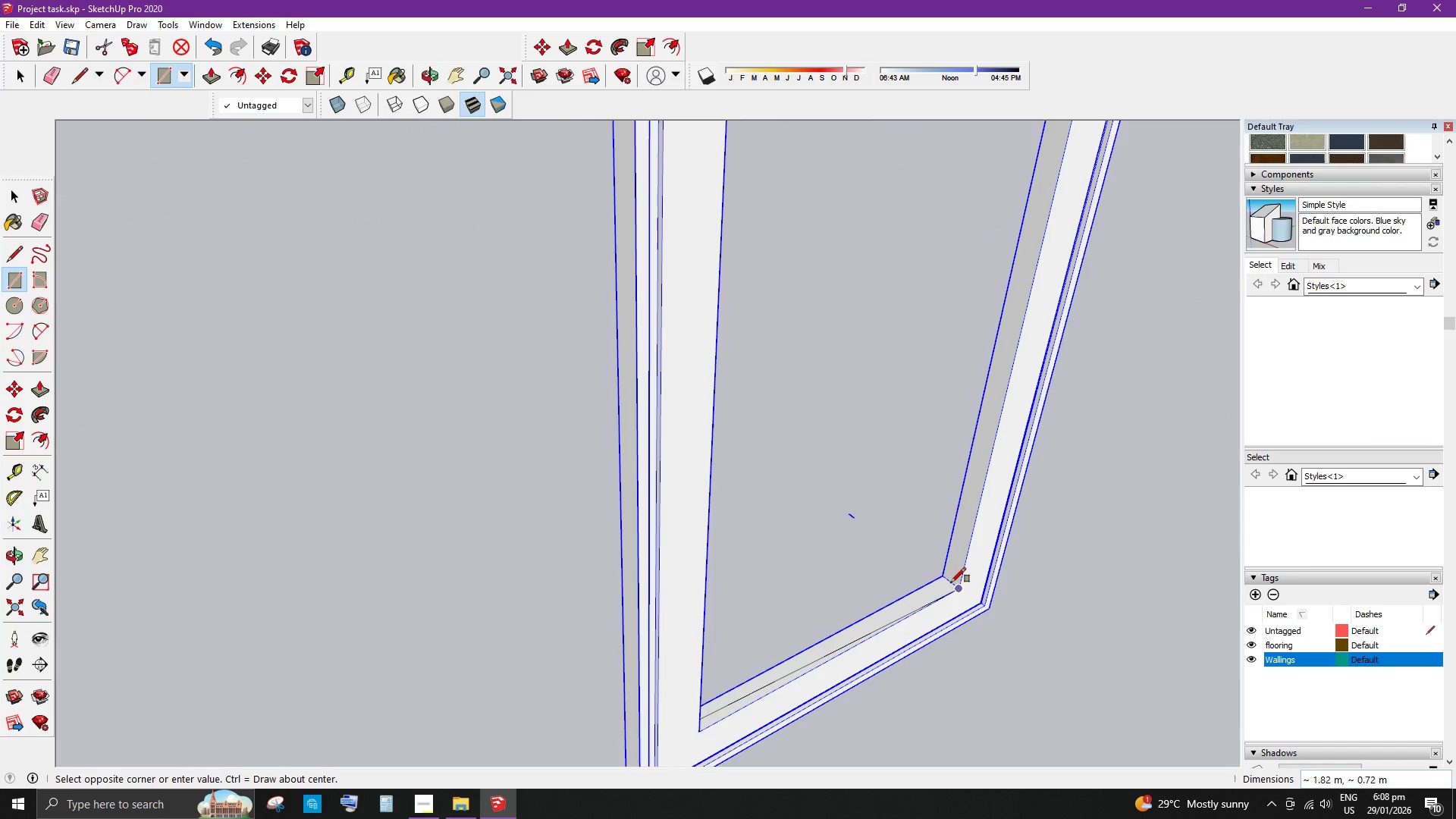 
left_click([952, 582])
 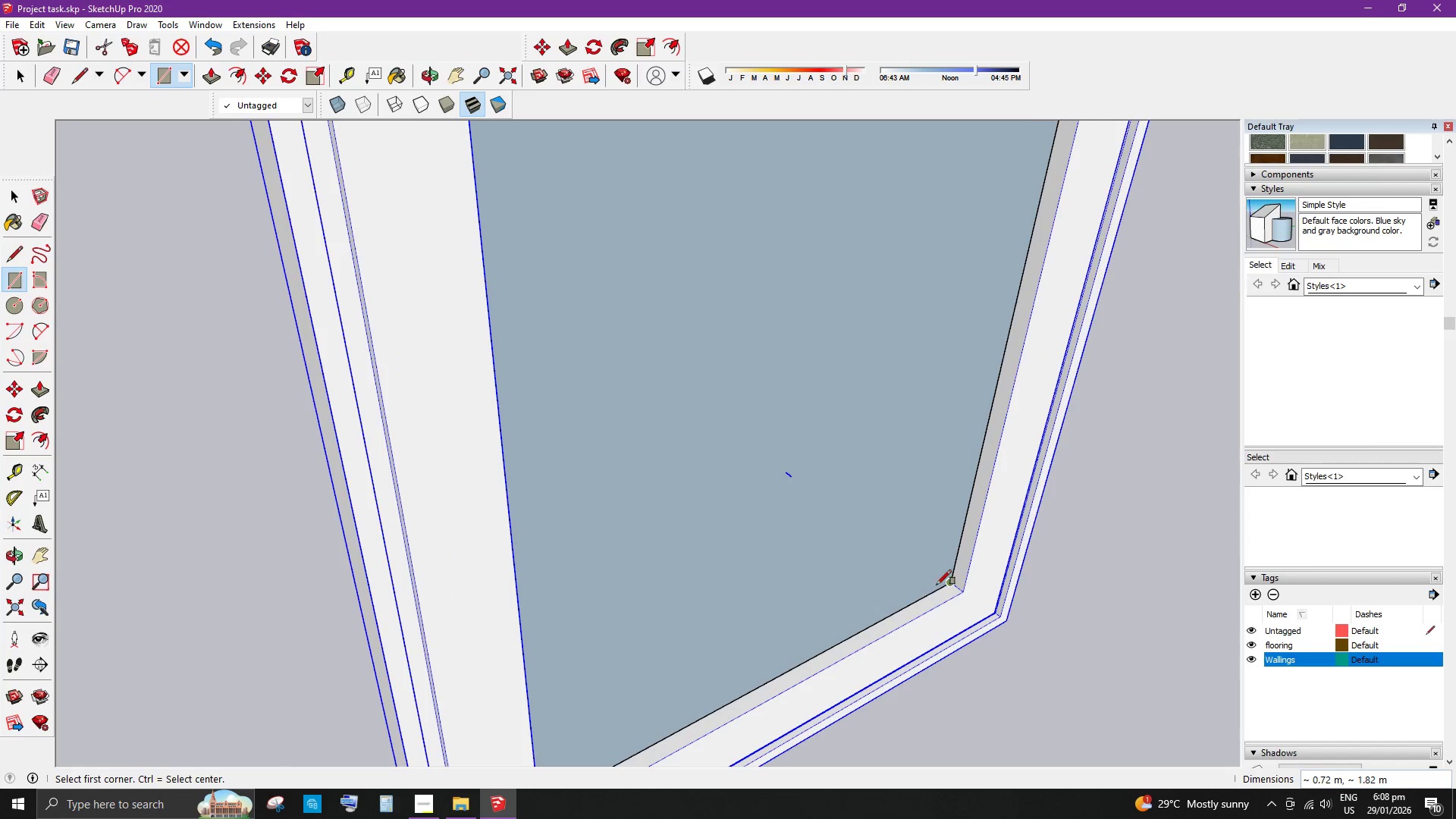 
scroll: coordinate [951, 582], scroll_direction: up, amount: 4.0
 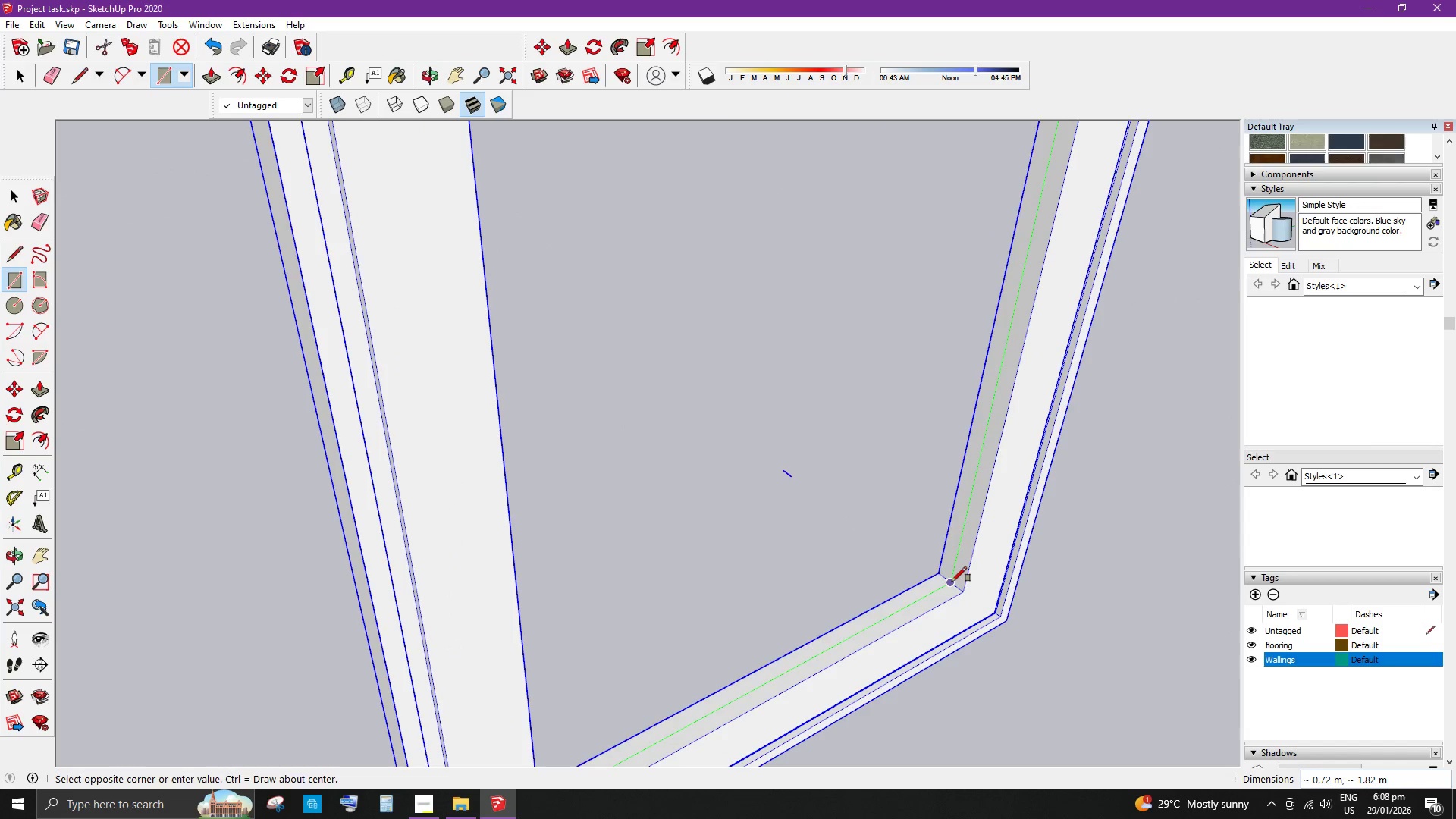 
key(Space)
 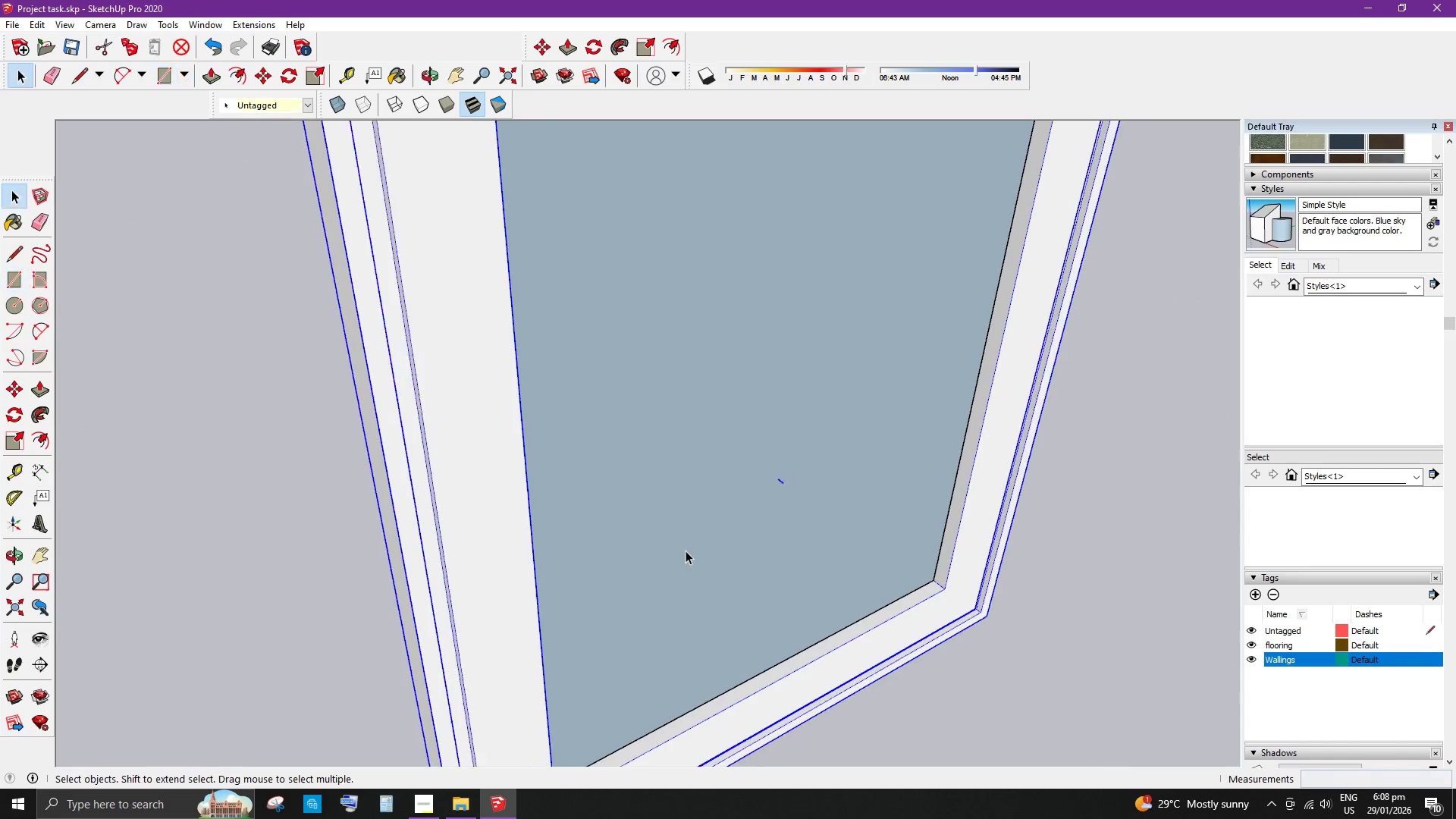 
scroll: coordinate [724, 467], scroll_direction: down, amount: 9.0
 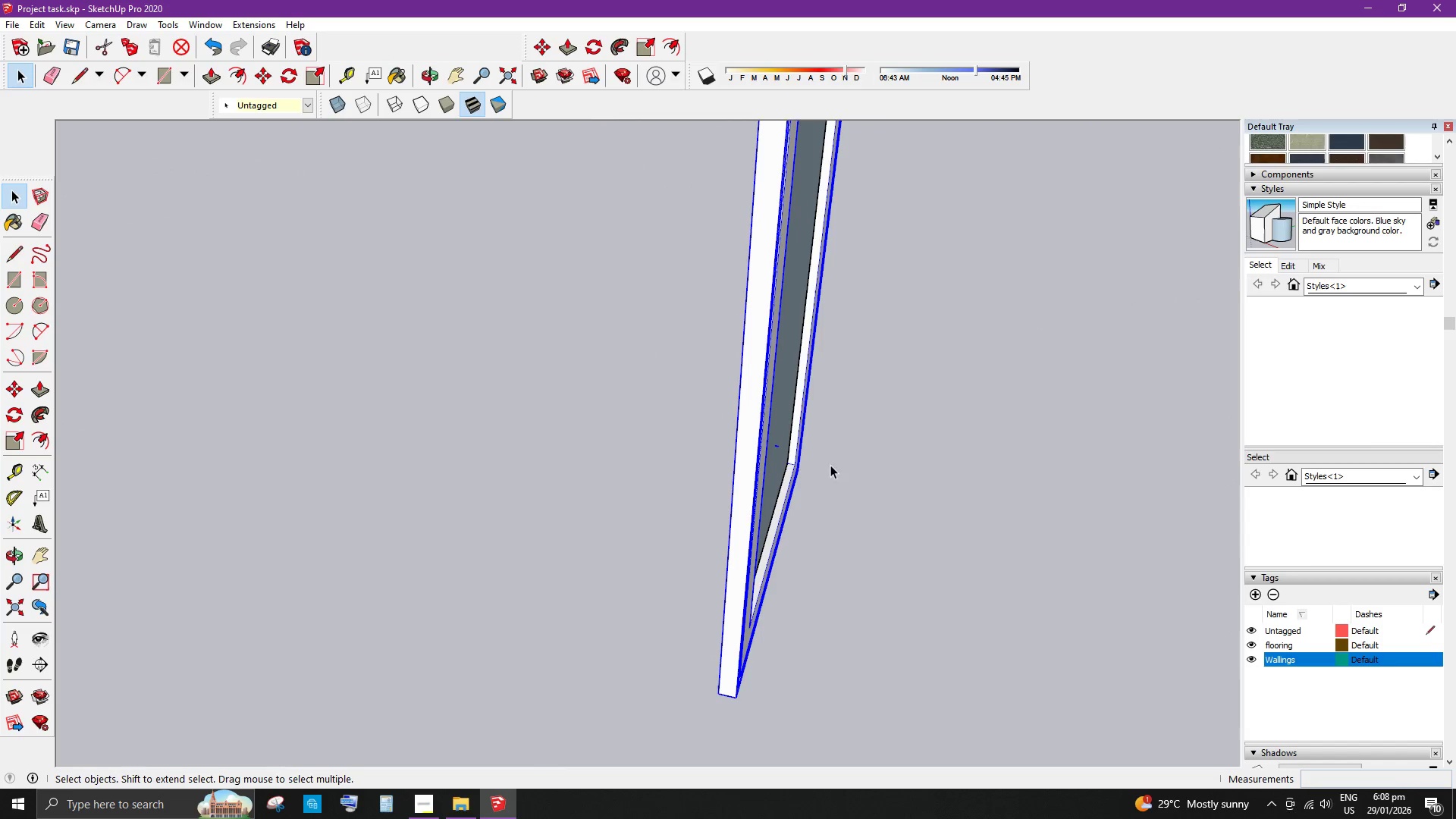 
key(E)
 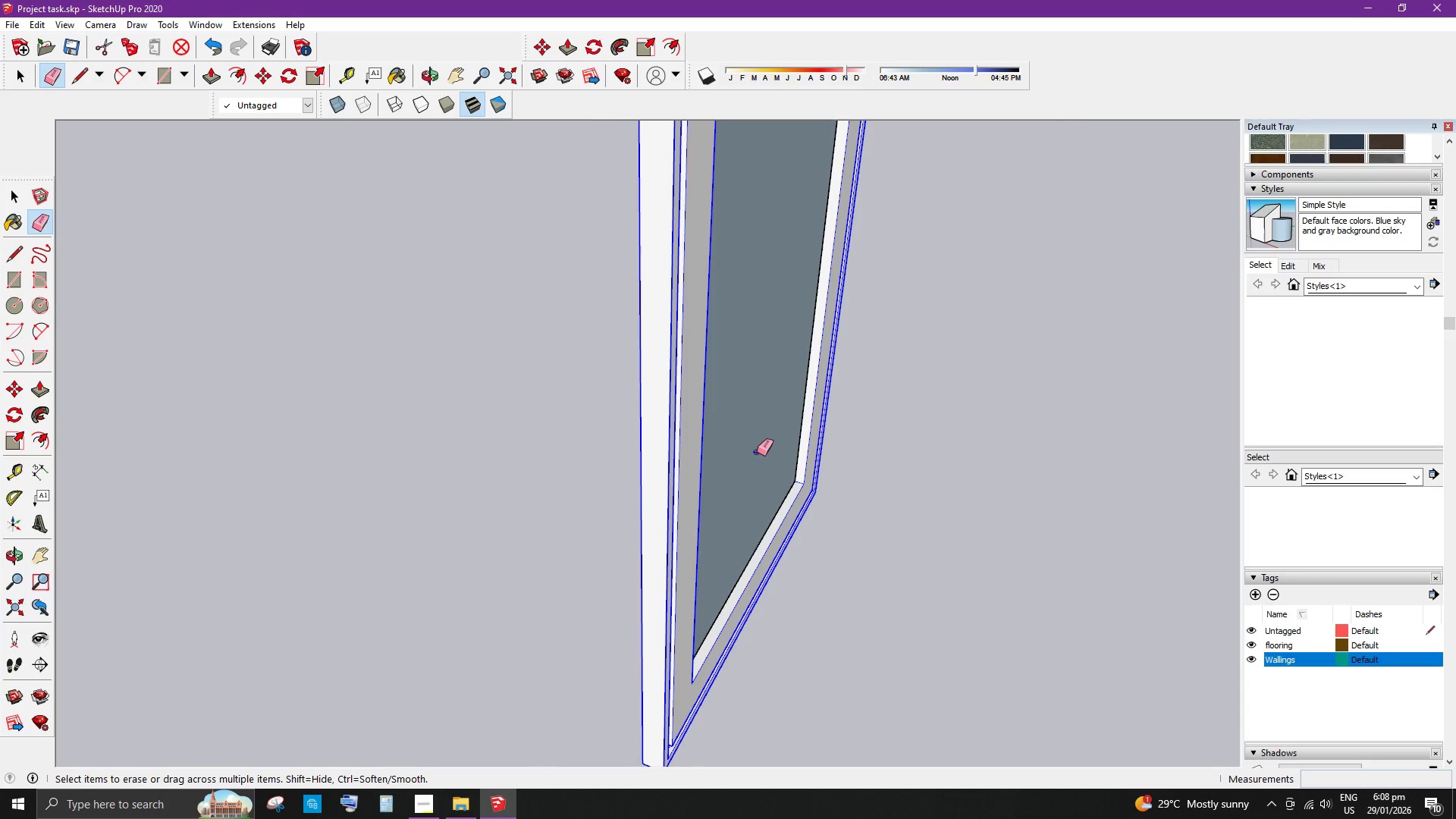 
scroll: coordinate [792, 459], scroll_direction: up, amount: 2.0
 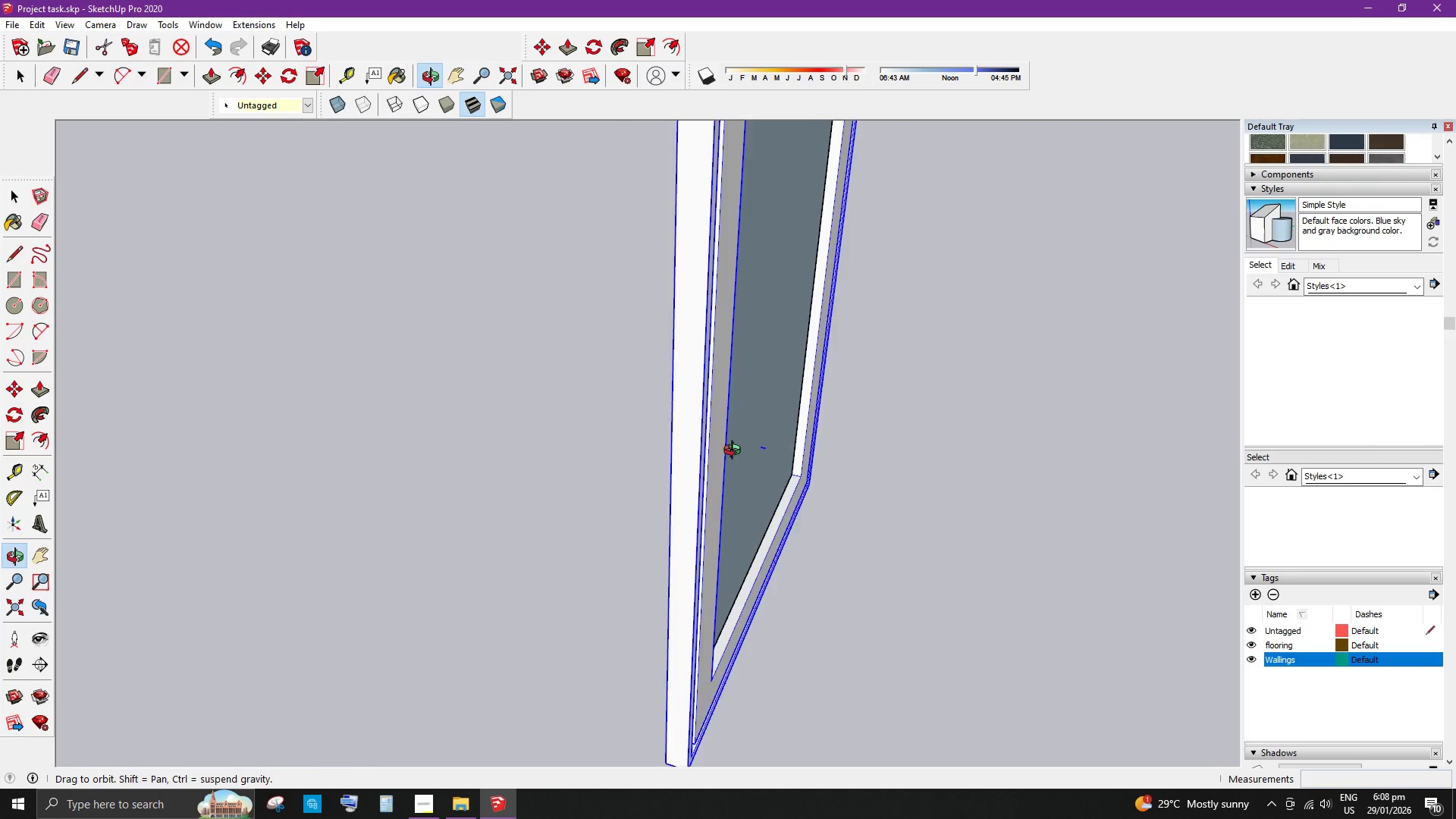 
left_click_drag(start_coordinate=[758, 451], to_coordinate=[760, 455])
 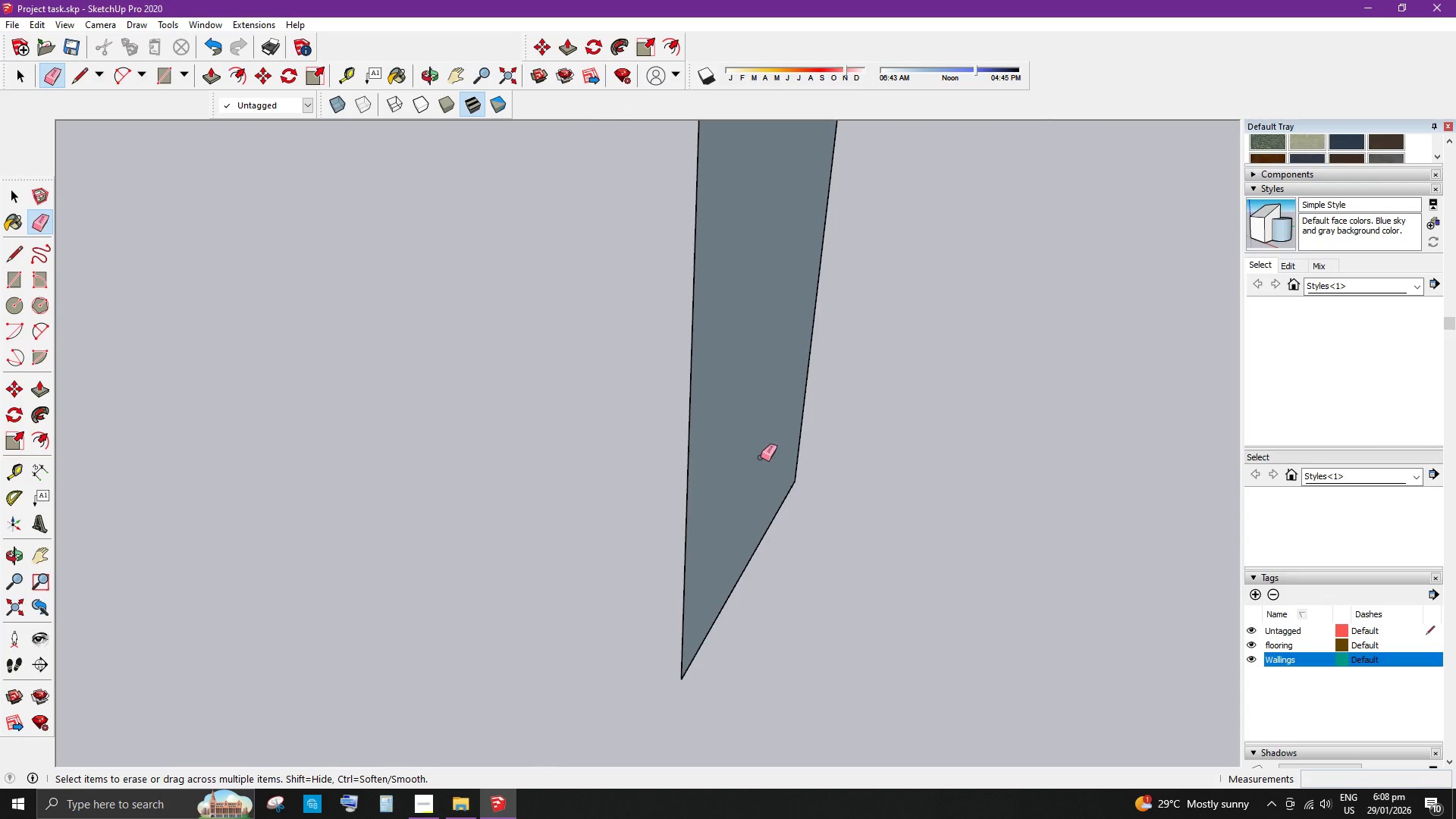 
key(Control+ControlLeft)
 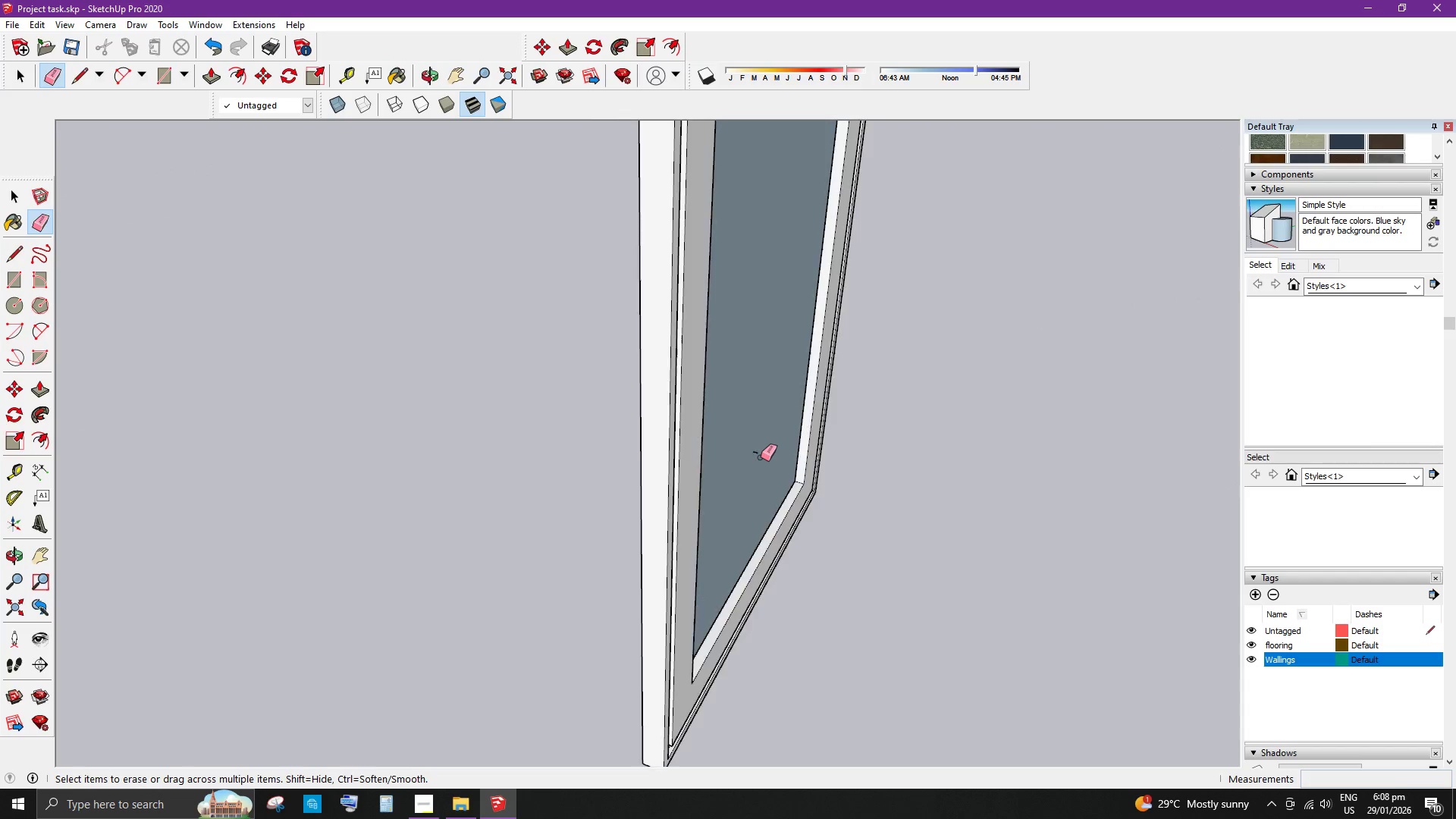 
key(Control+Z)
 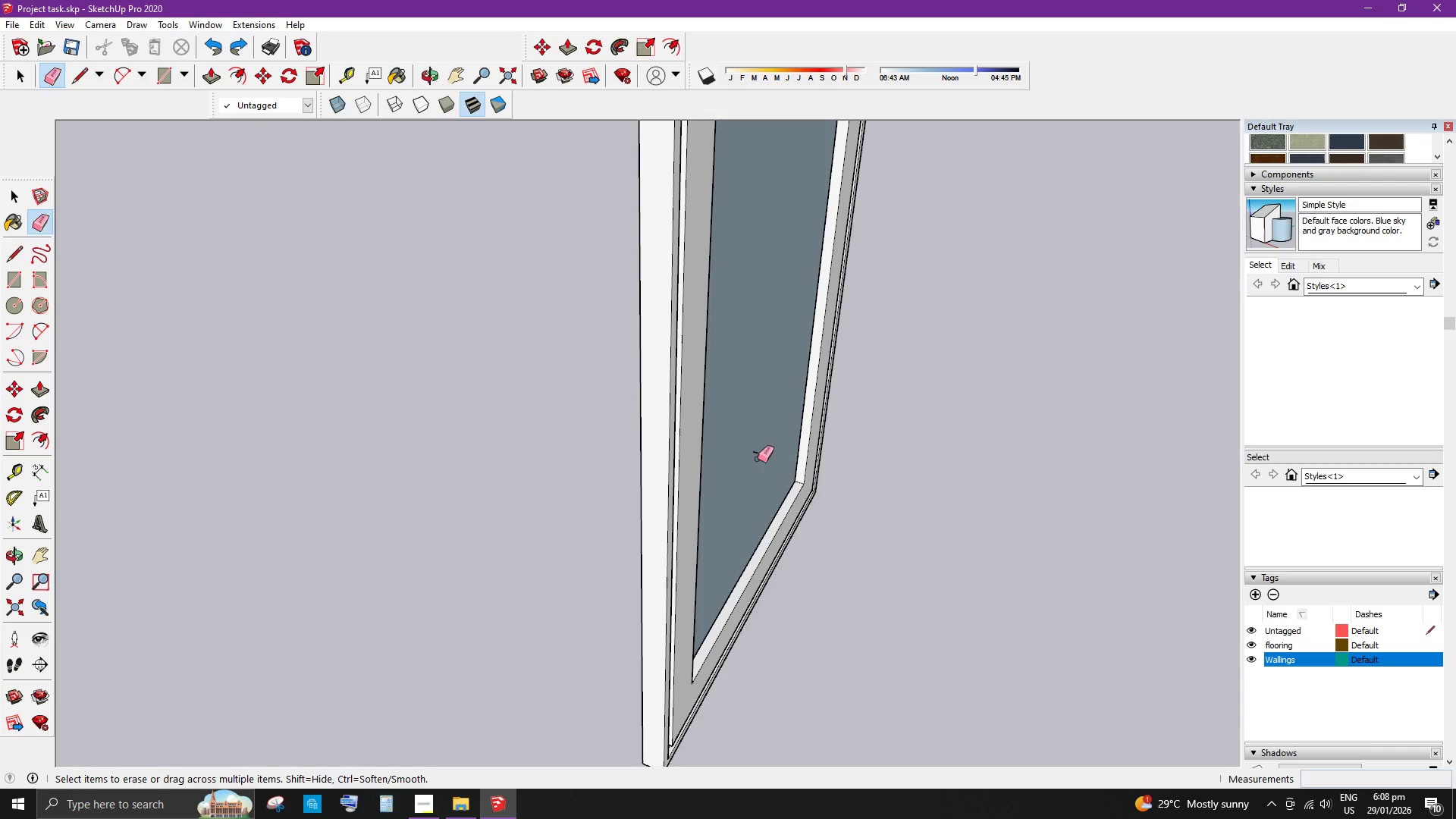 
key(Space)
 